 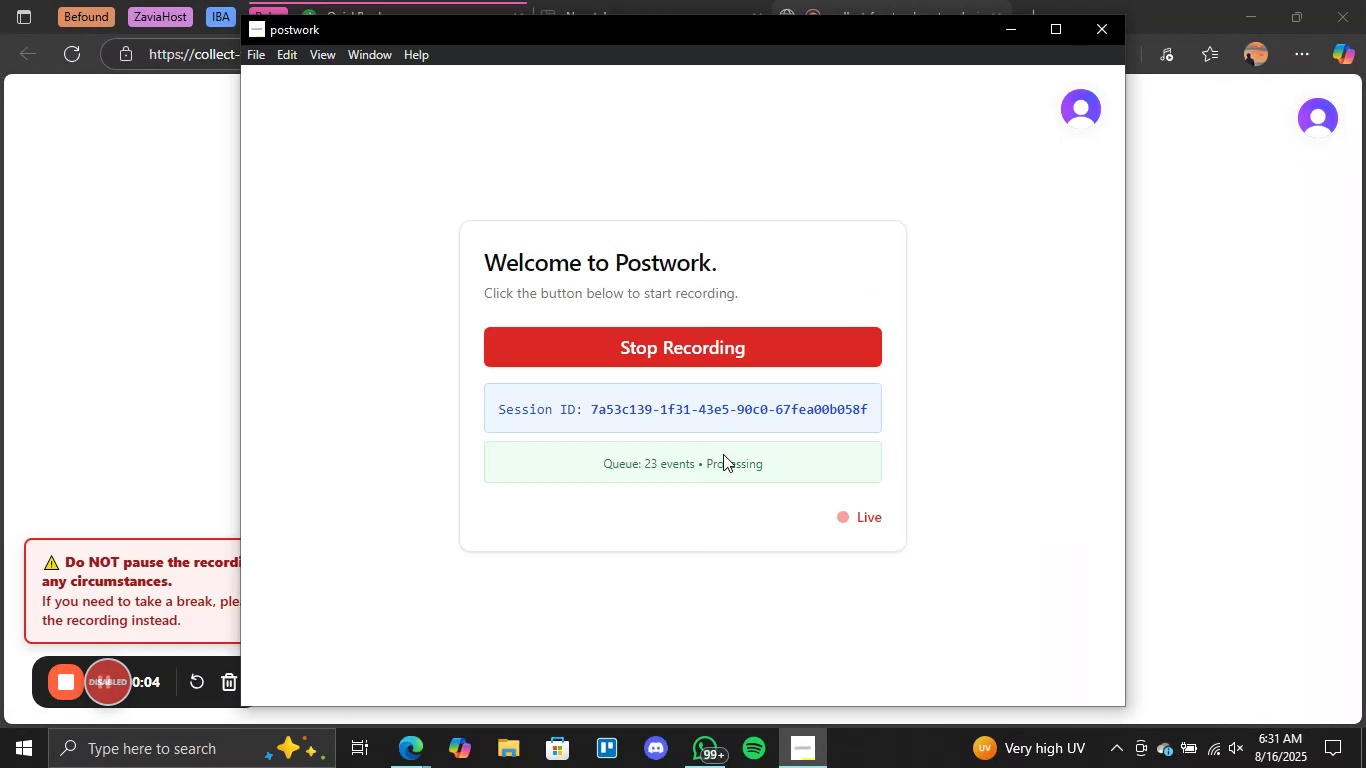 
left_click([1021, 17])
 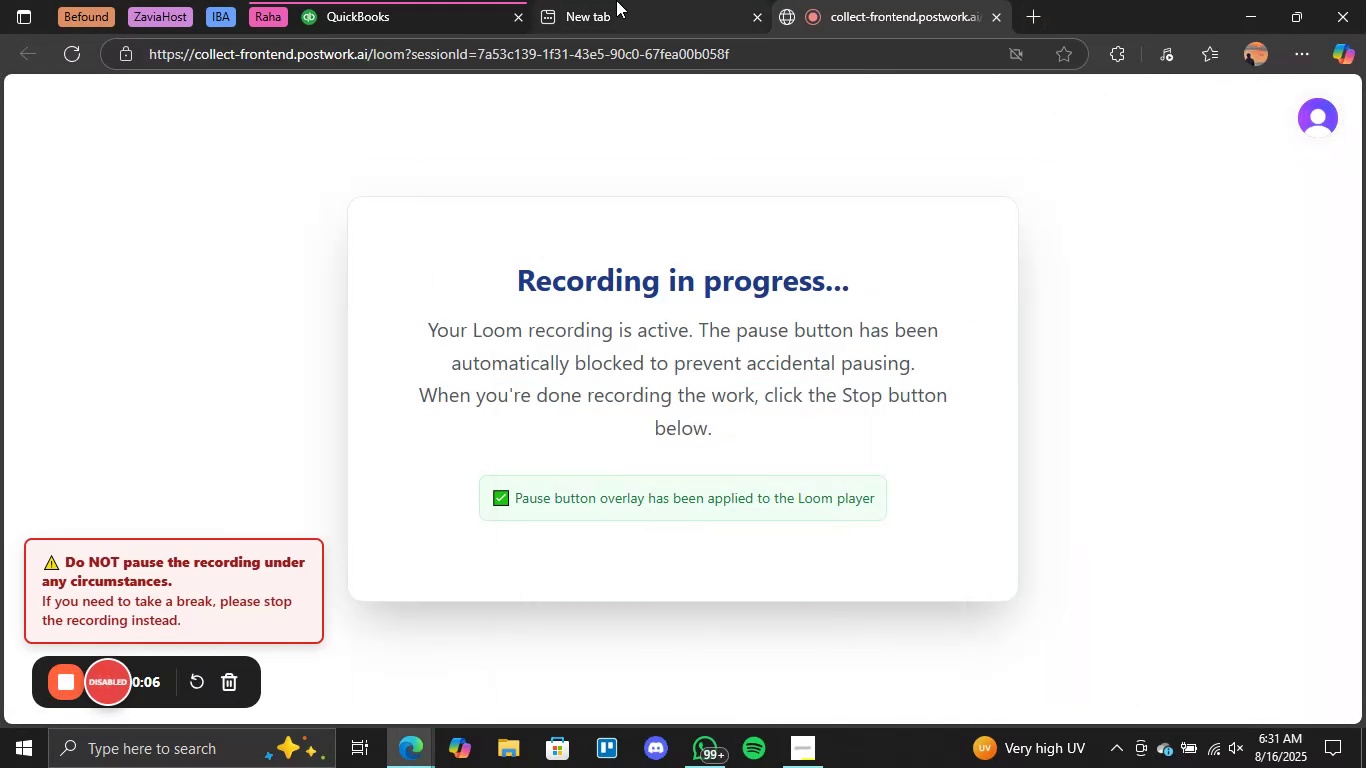 
left_click([460, 0])
 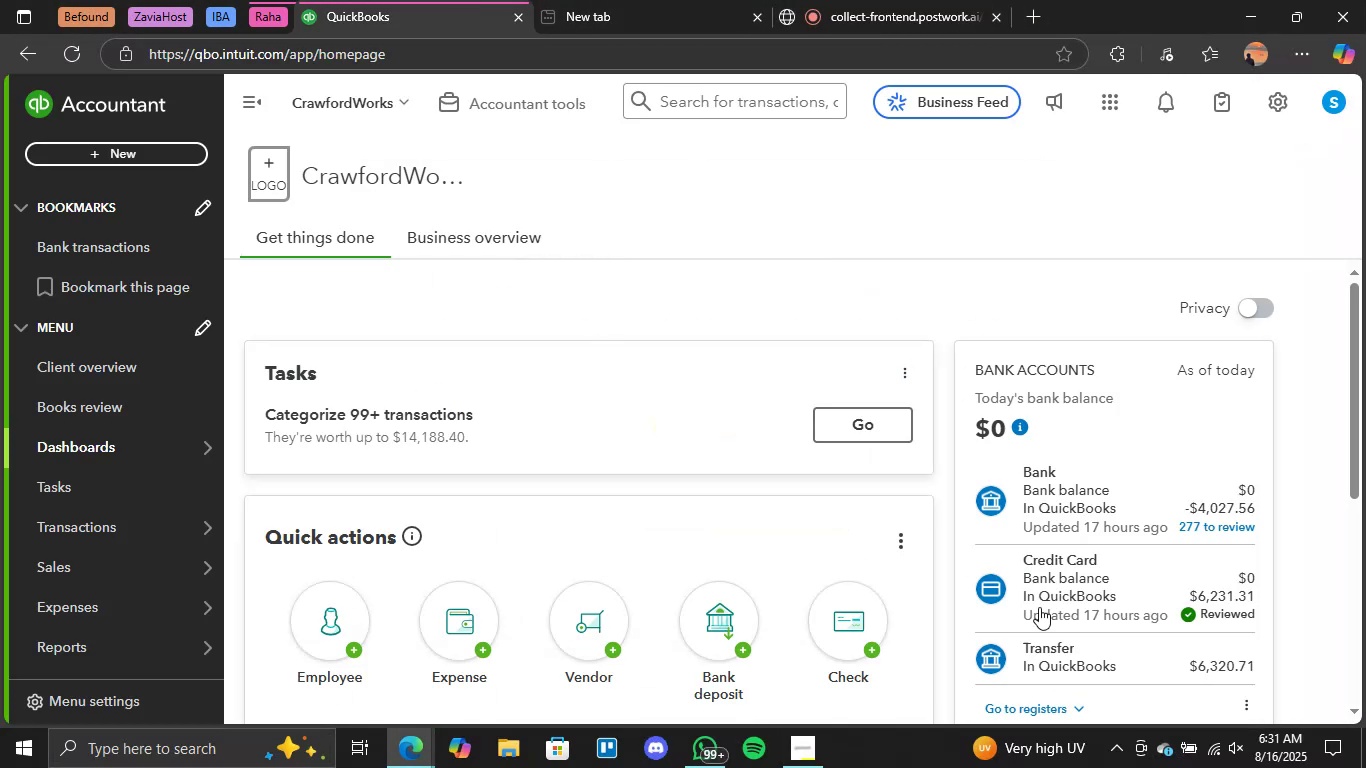 
scroll: coordinate [513, 514], scroll_direction: none, amount: 0.0
 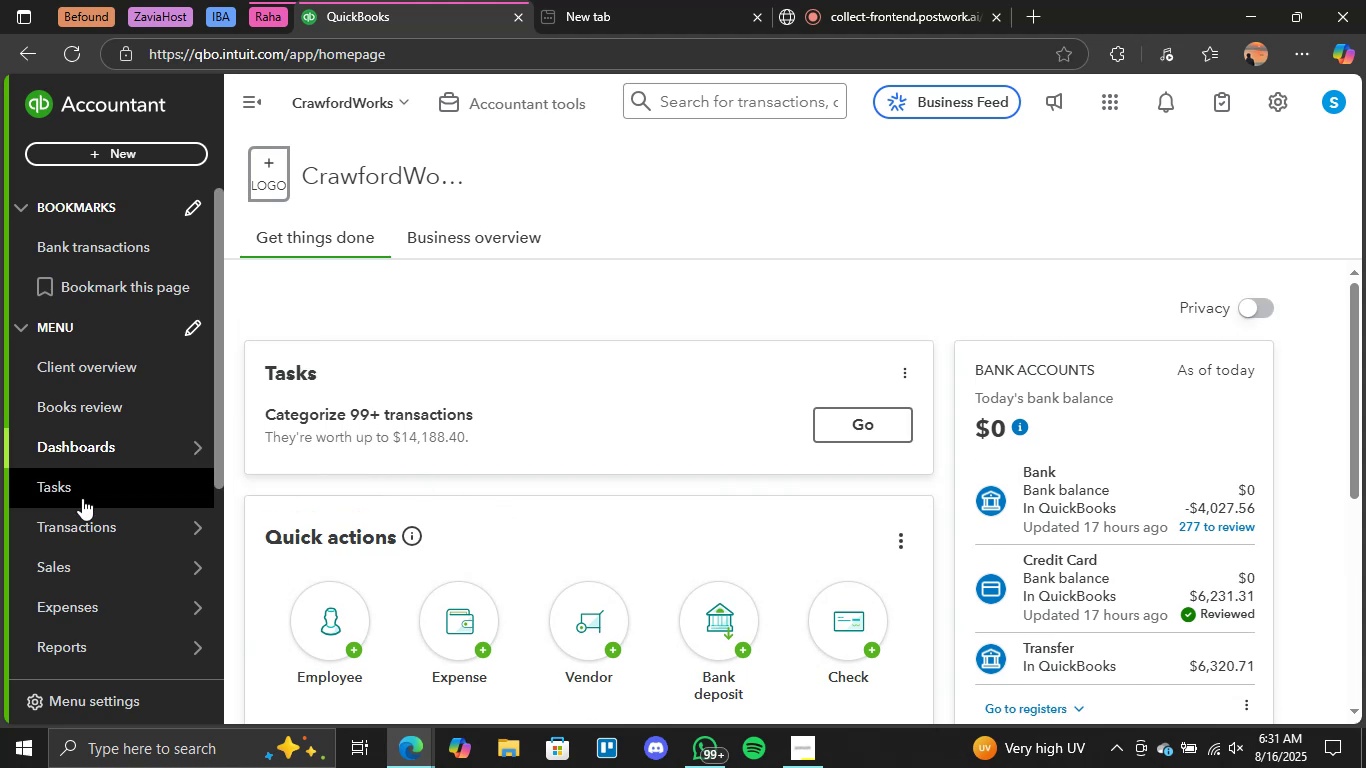 
left_click([69, 523])
 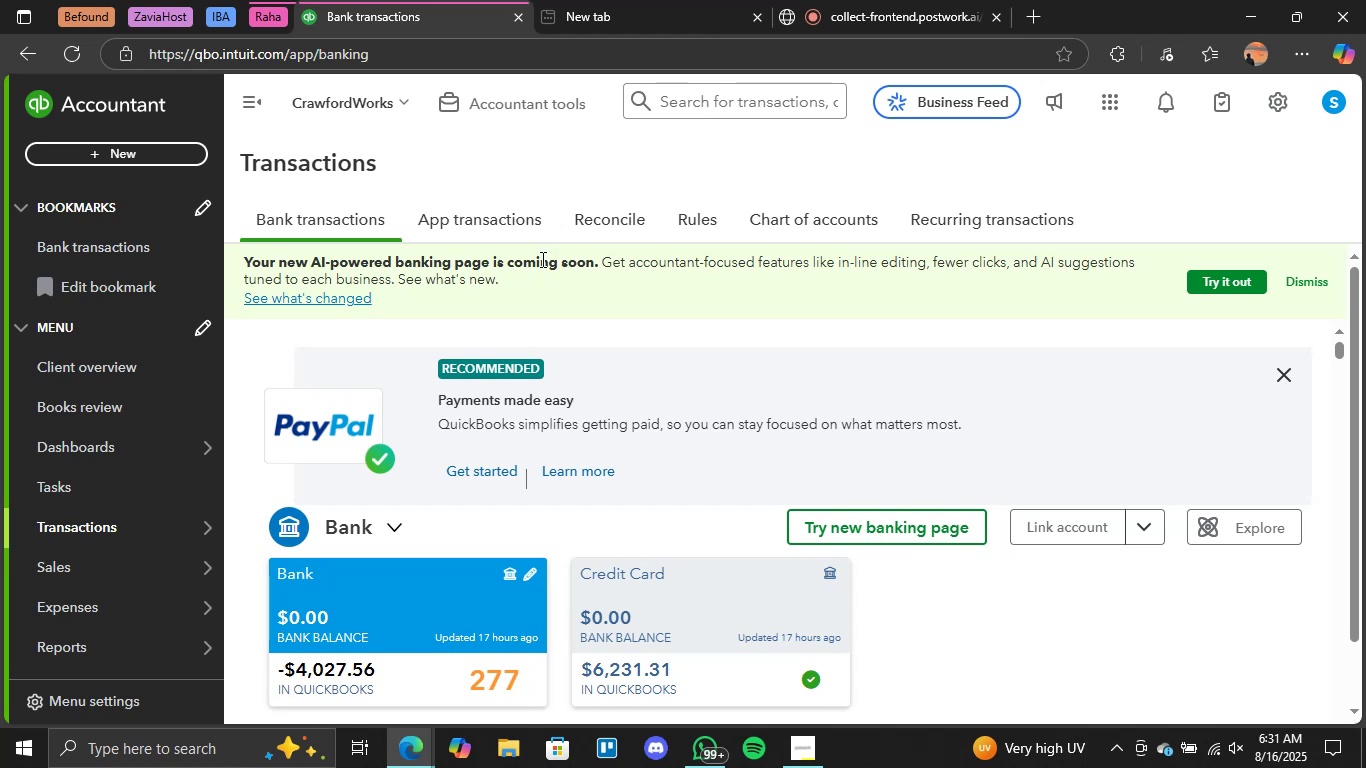 
wait(14.54)
 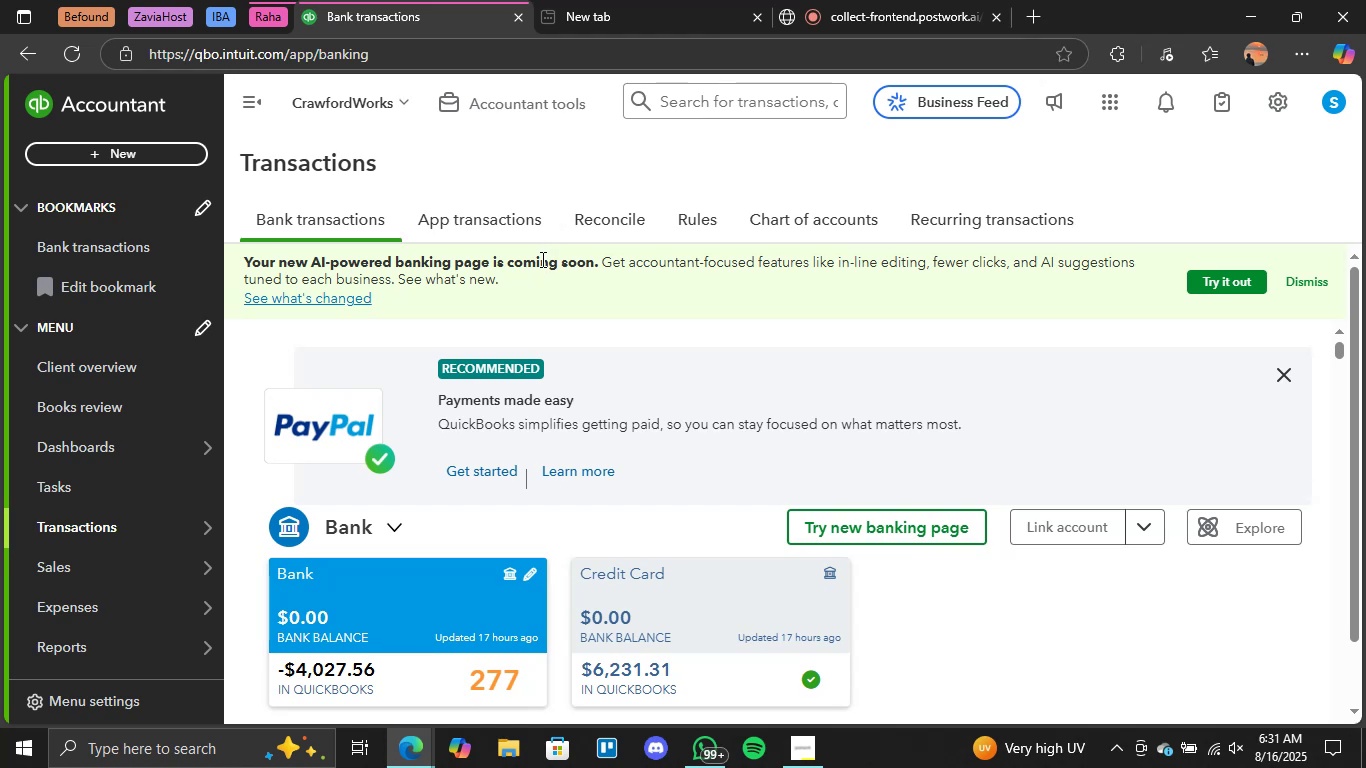 
scroll: coordinate [599, 342], scroll_direction: down, amount: 2.0
 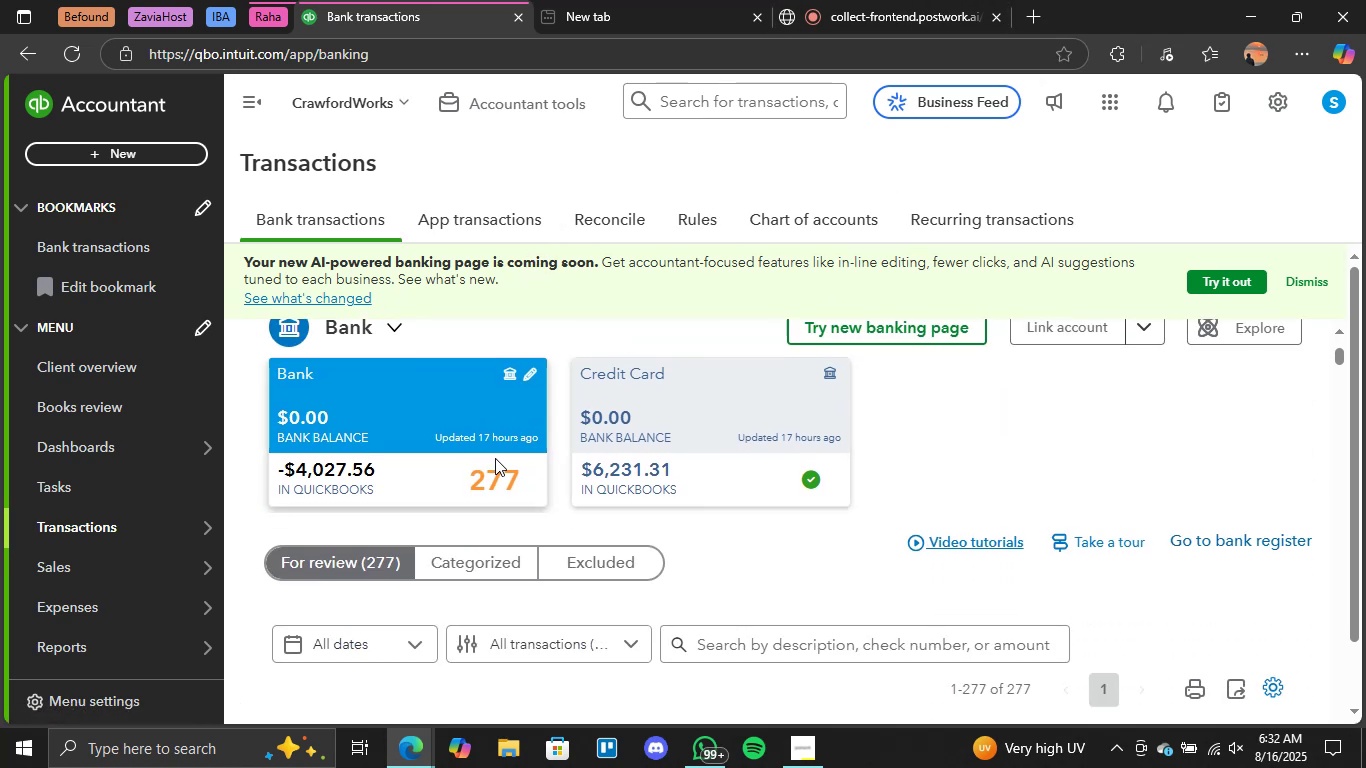 
left_click([503, 487])
 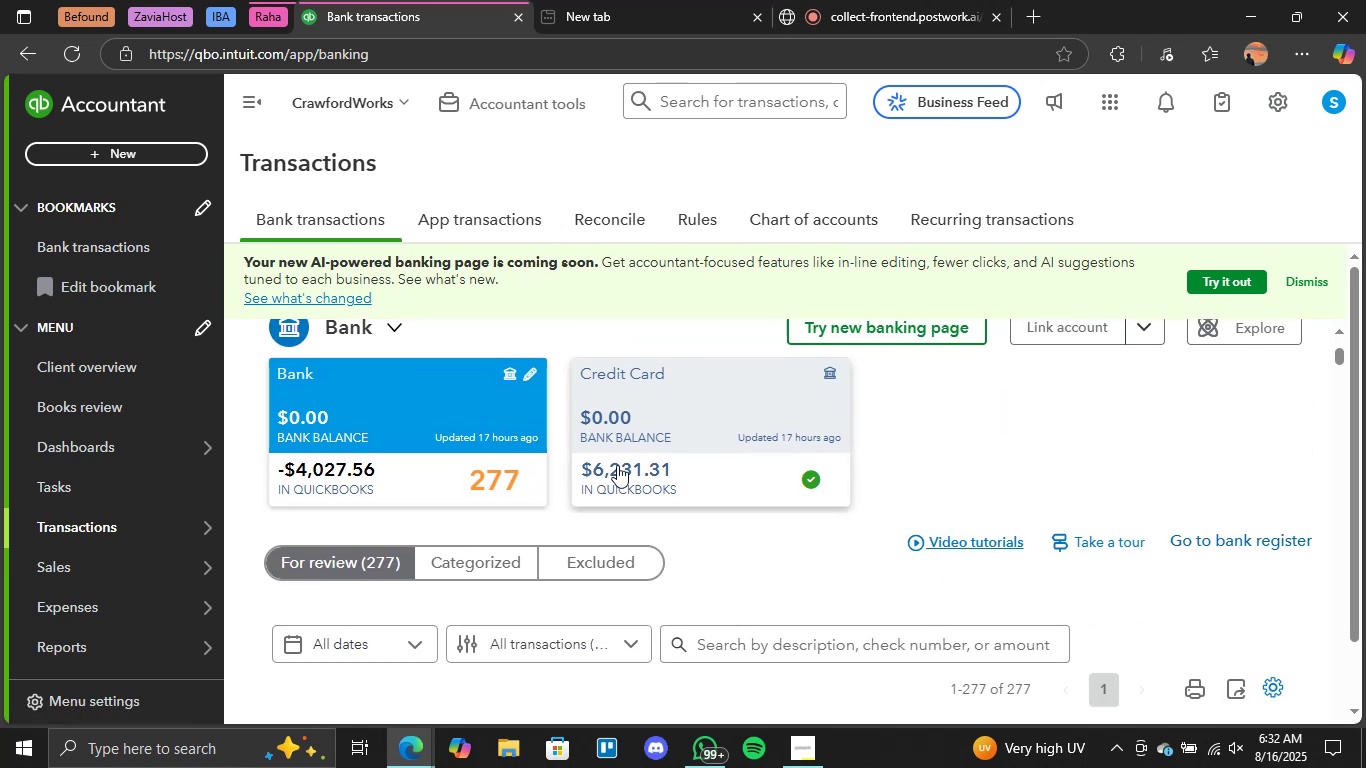 
scroll: coordinate [783, 531], scroll_direction: down, amount: 33.0
 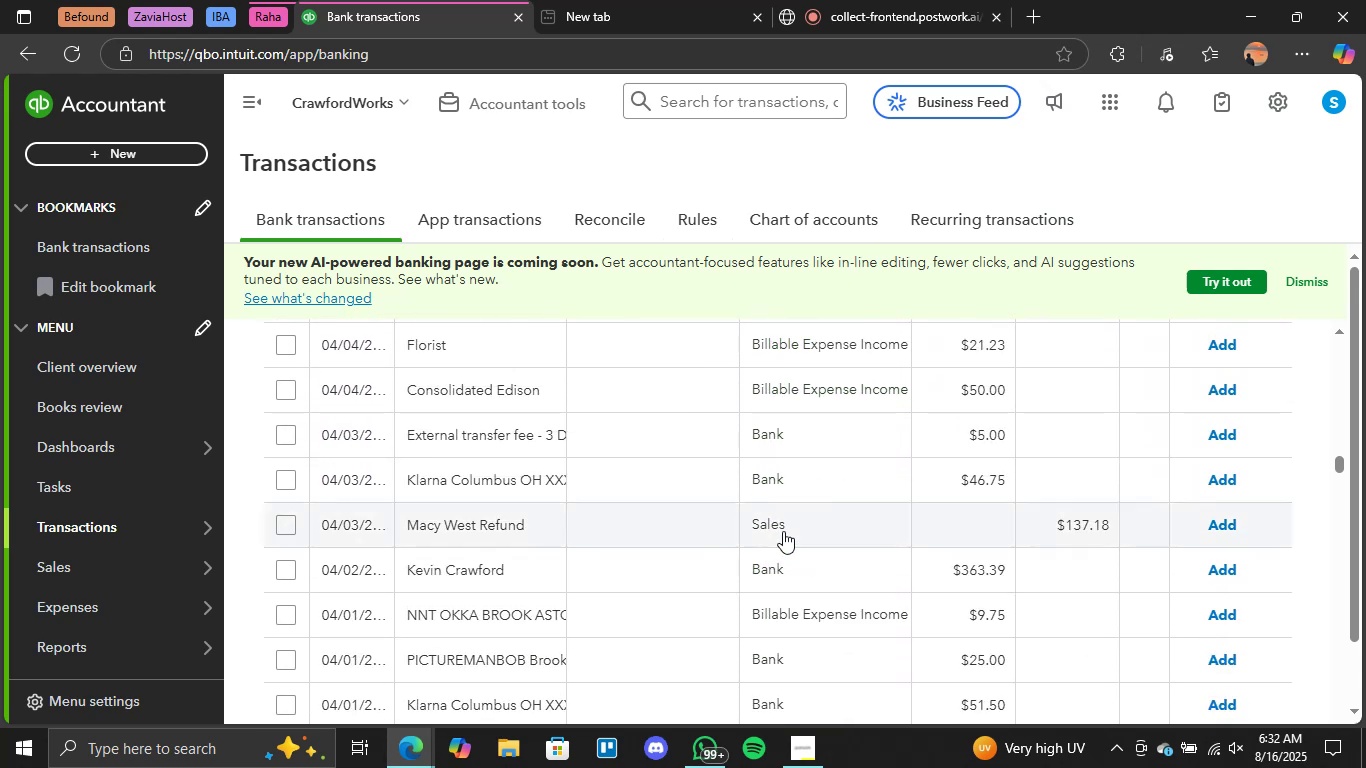 
scroll: coordinate [847, 498], scroll_direction: up, amount: 37.0
 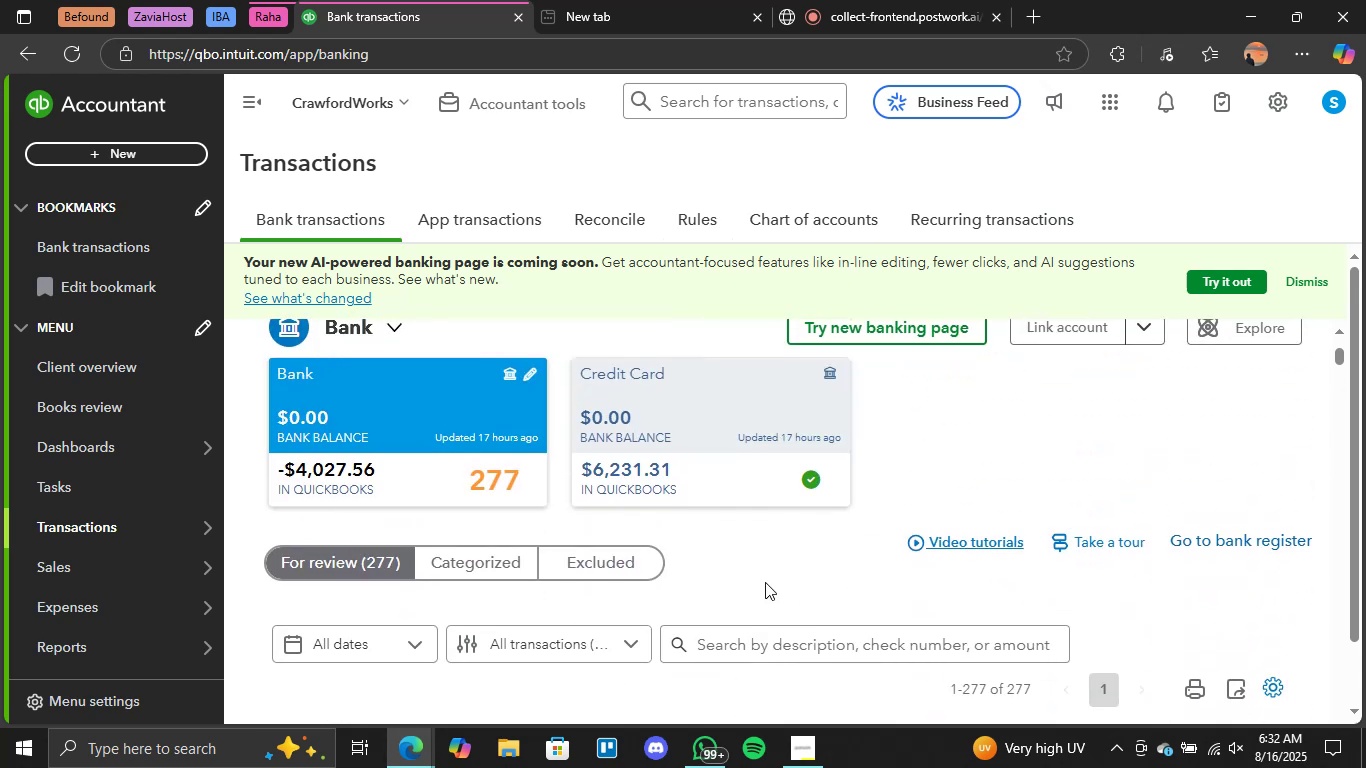 
scroll: coordinate [731, 611], scroll_direction: down, amount: 1.0
 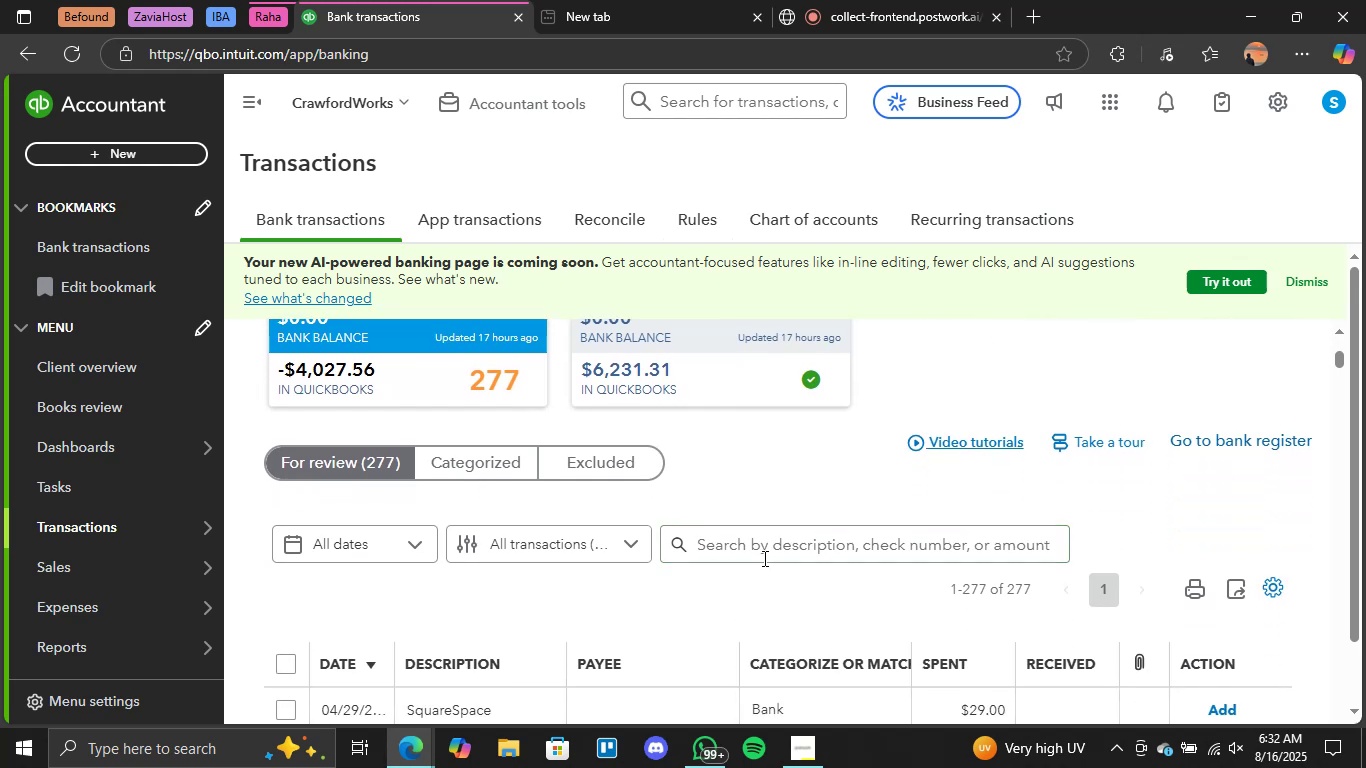 
left_click([767, 554])
 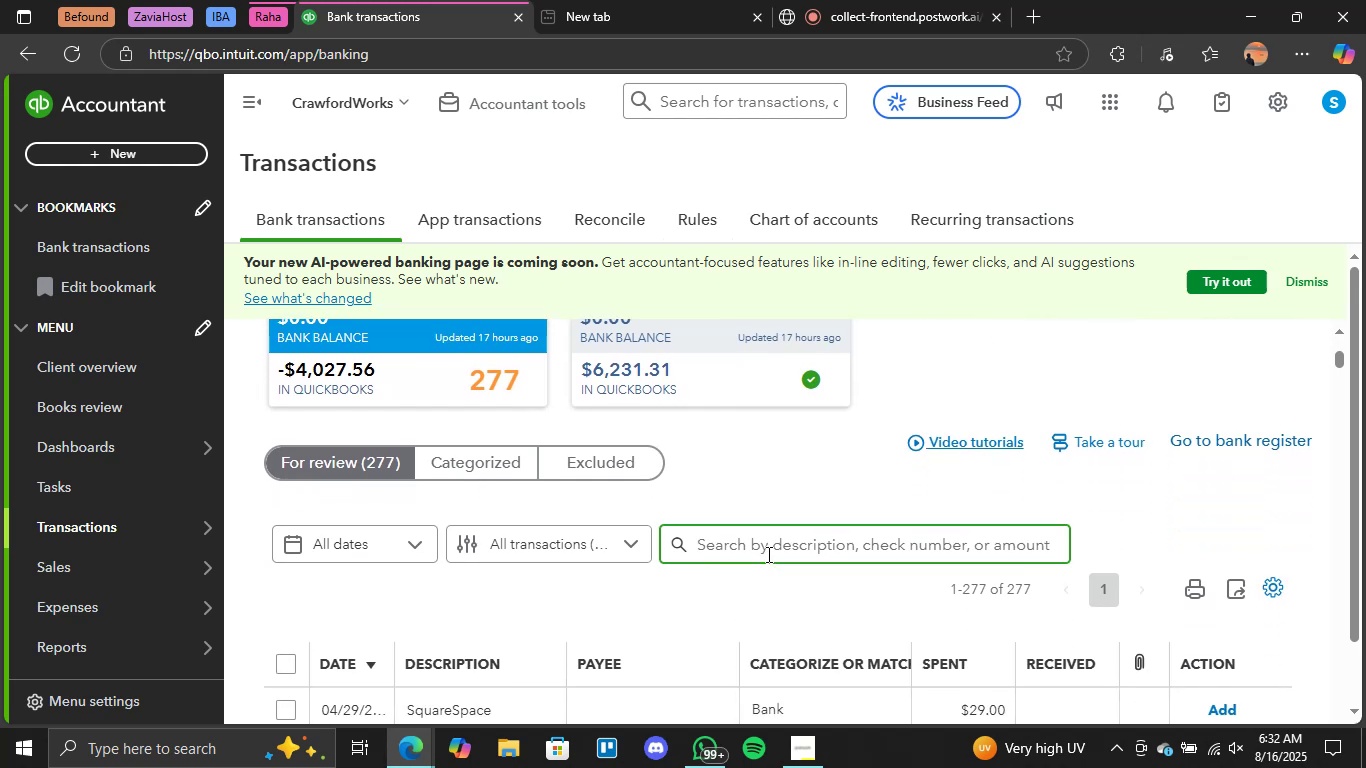 
type(amazon)
 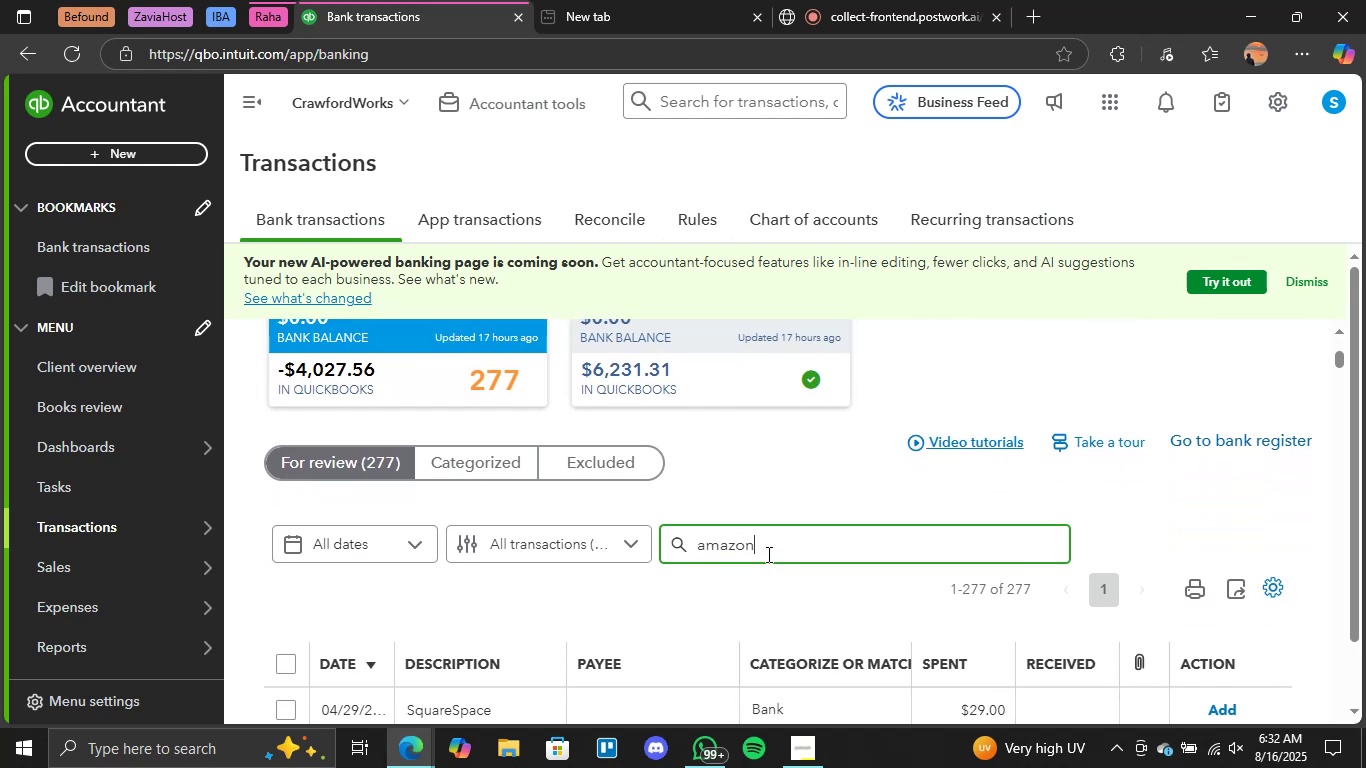 
key(Enter)
 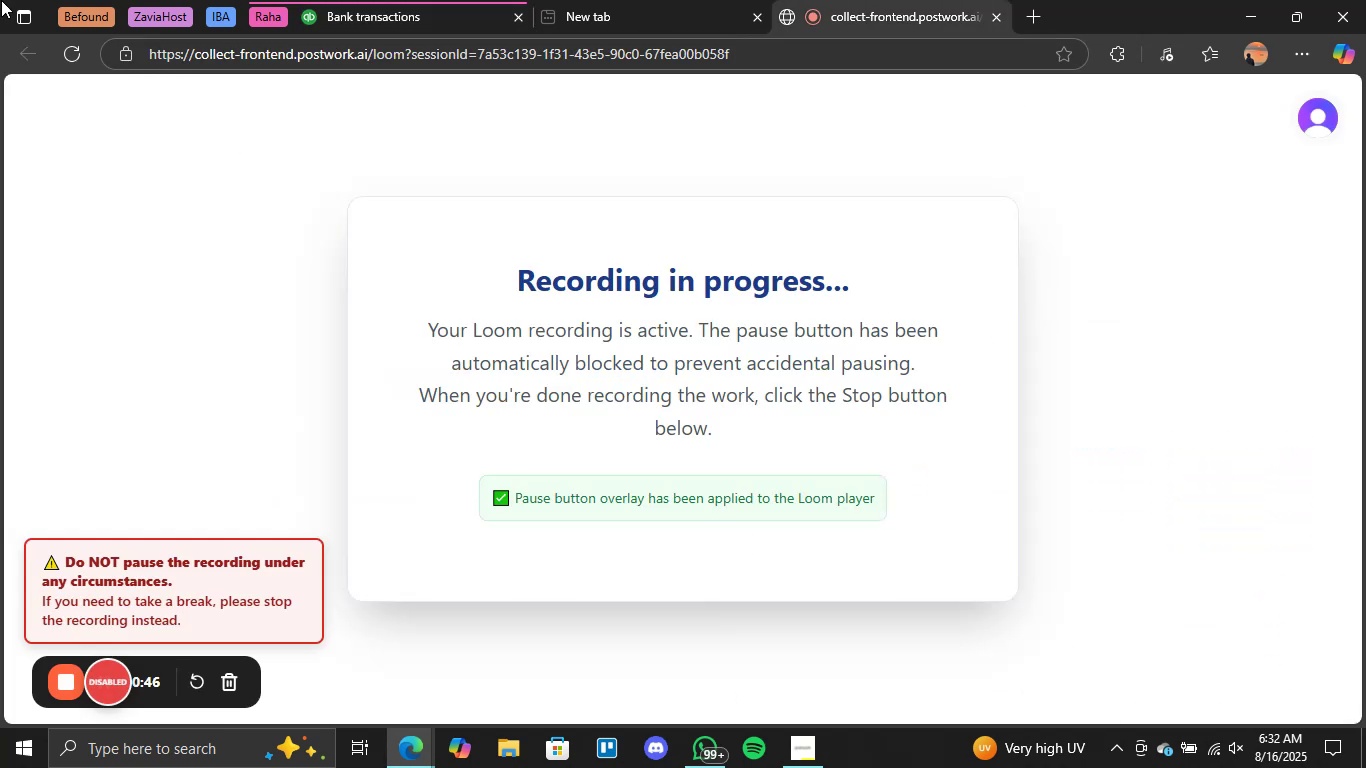 
left_click([445, 0])
 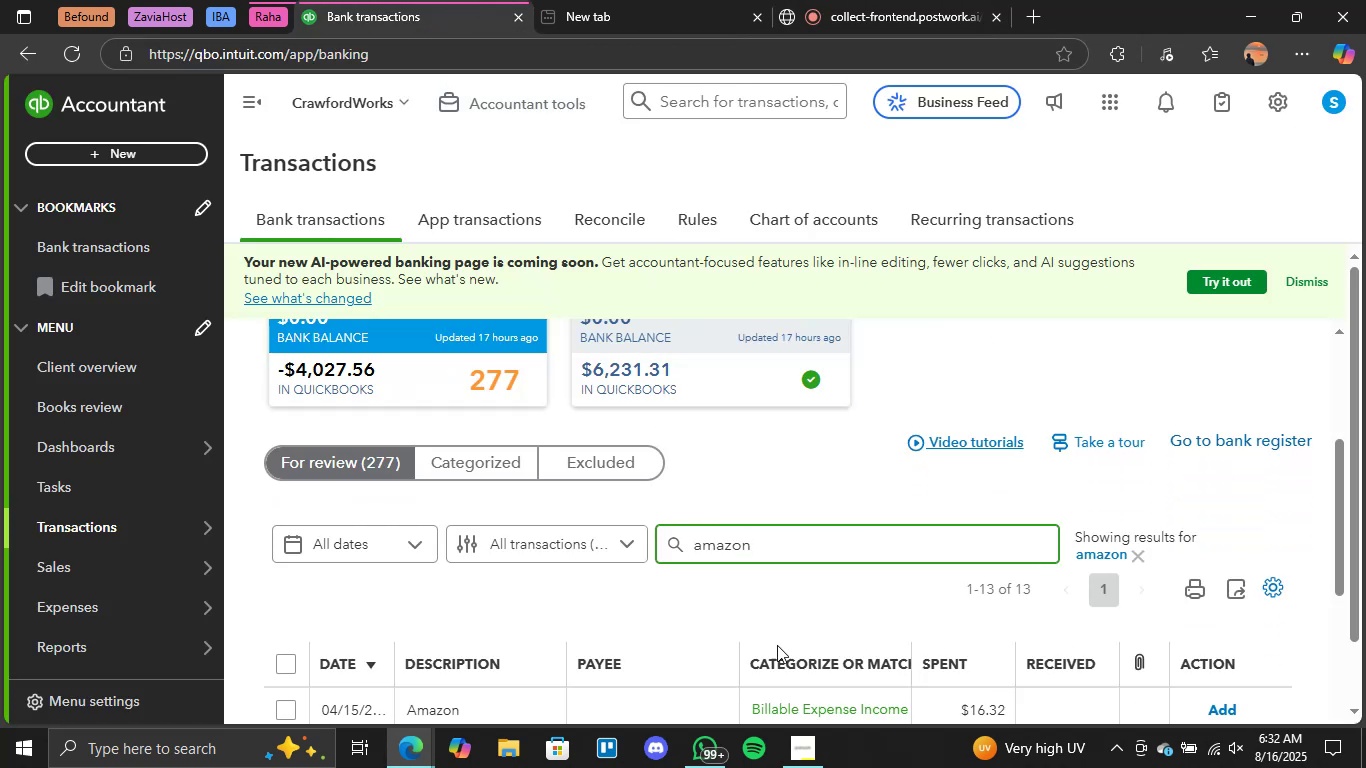 
scroll: coordinate [813, 503], scroll_direction: down, amount: 3.0
 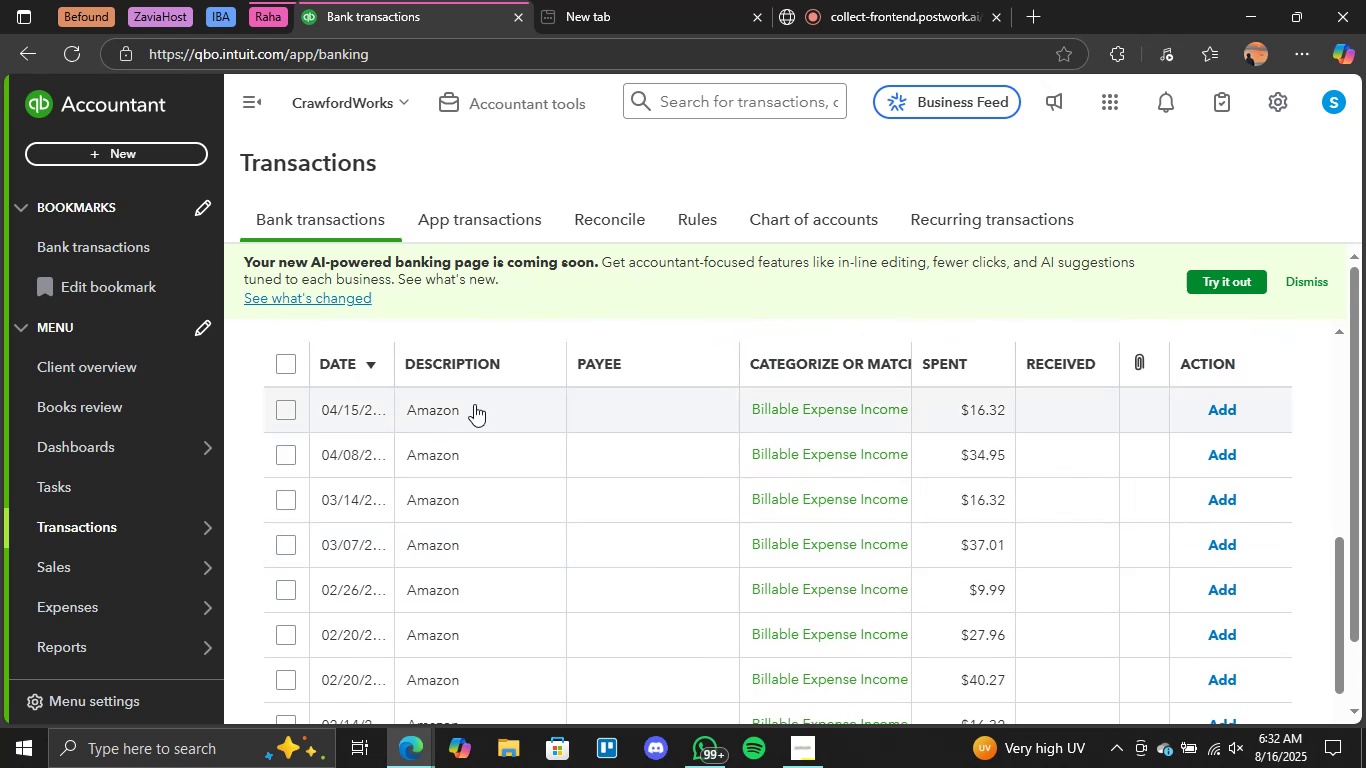 
left_click([480, 422])
 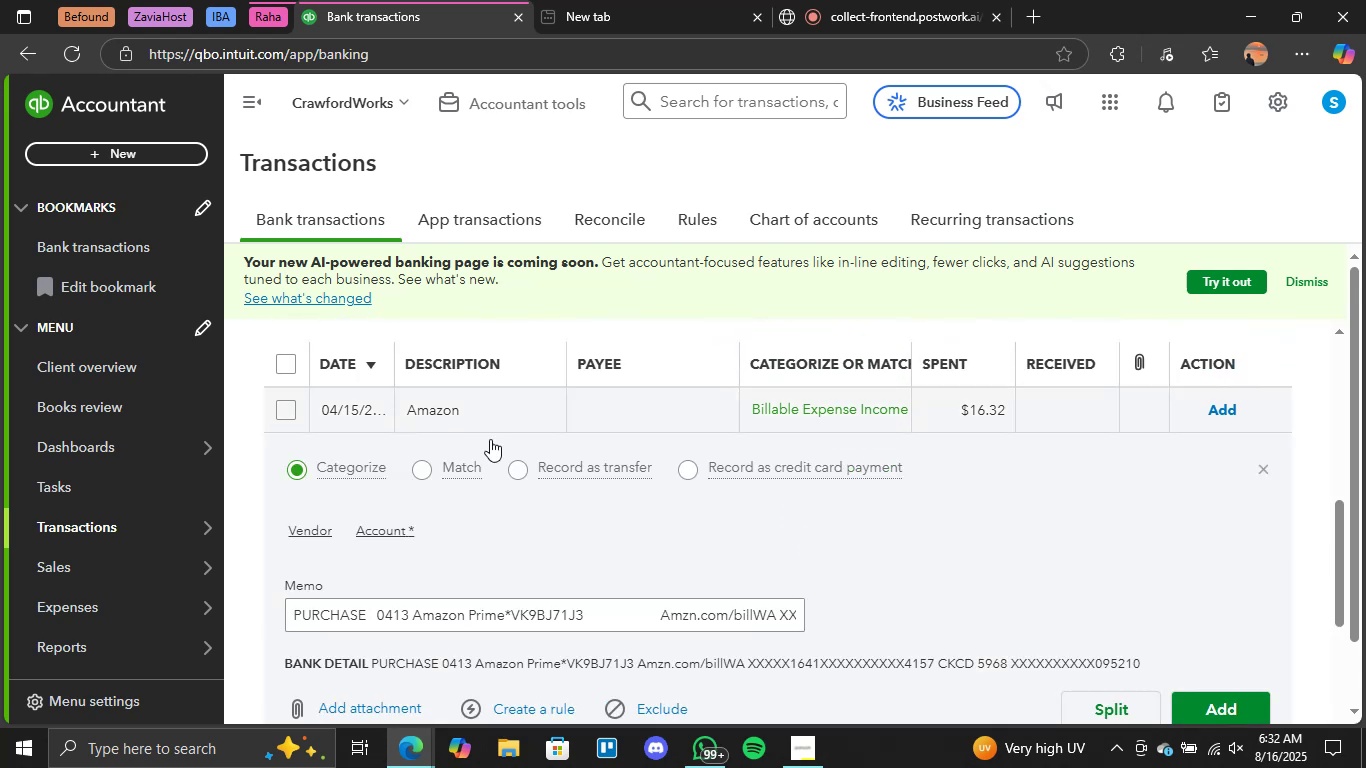 
scroll: coordinate [560, 576], scroll_direction: down, amount: 1.0
 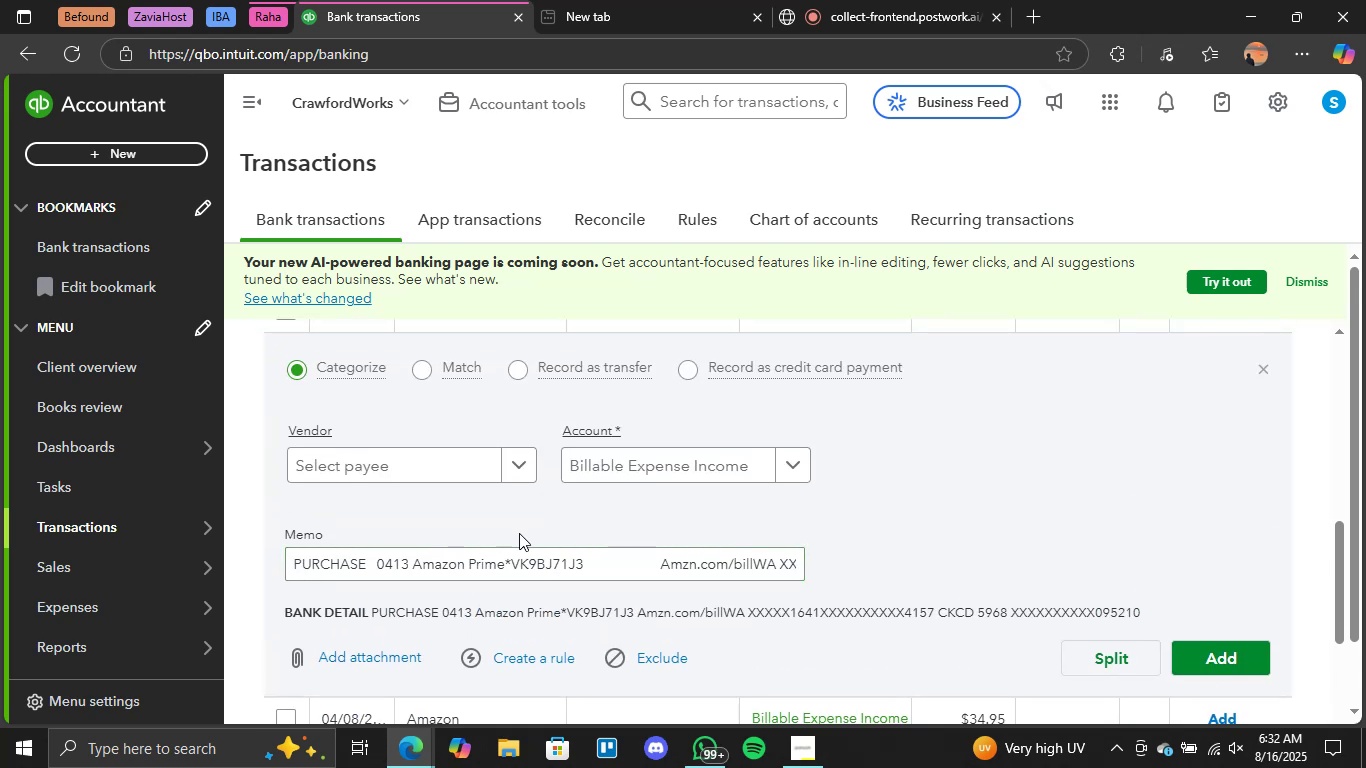 
scroll: coordinate [678, 494], scroll_direction: up, amount: 2.0
 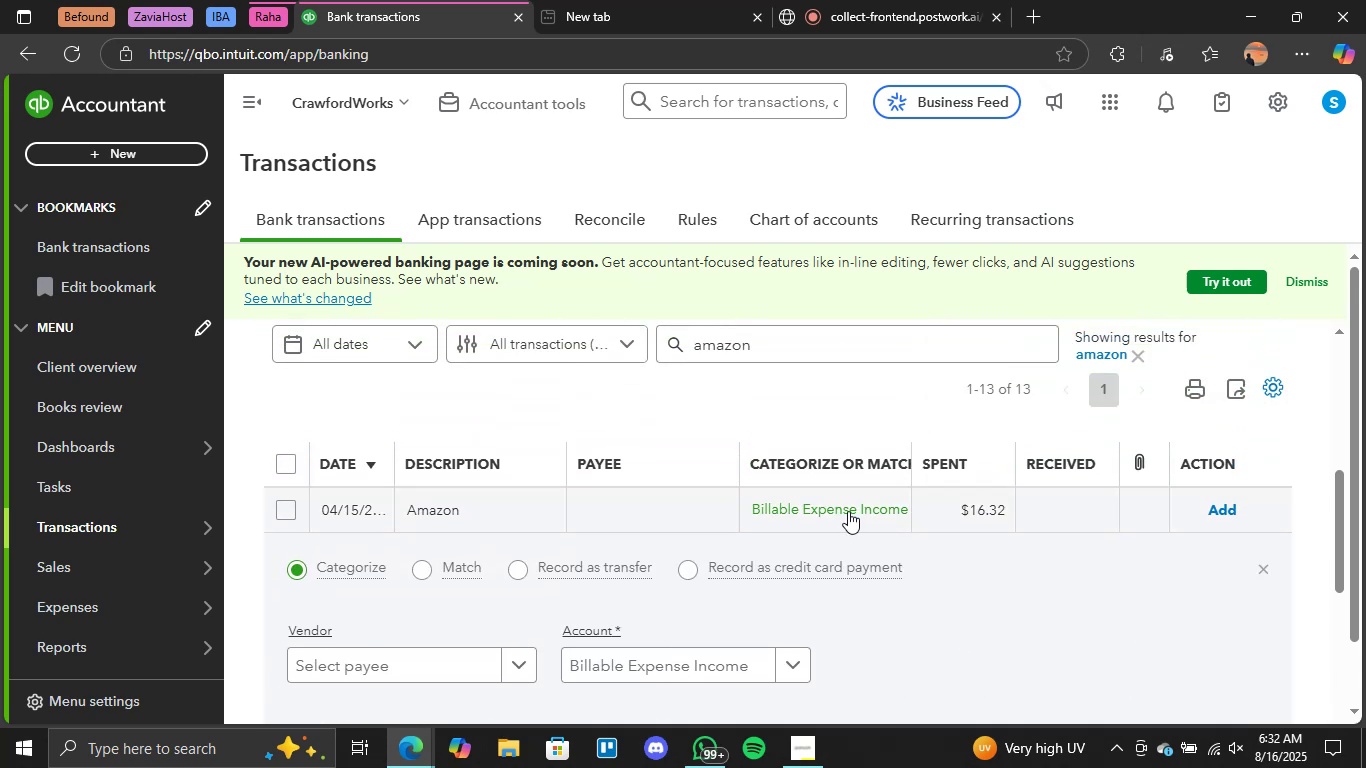 
left_click([855, 514])
 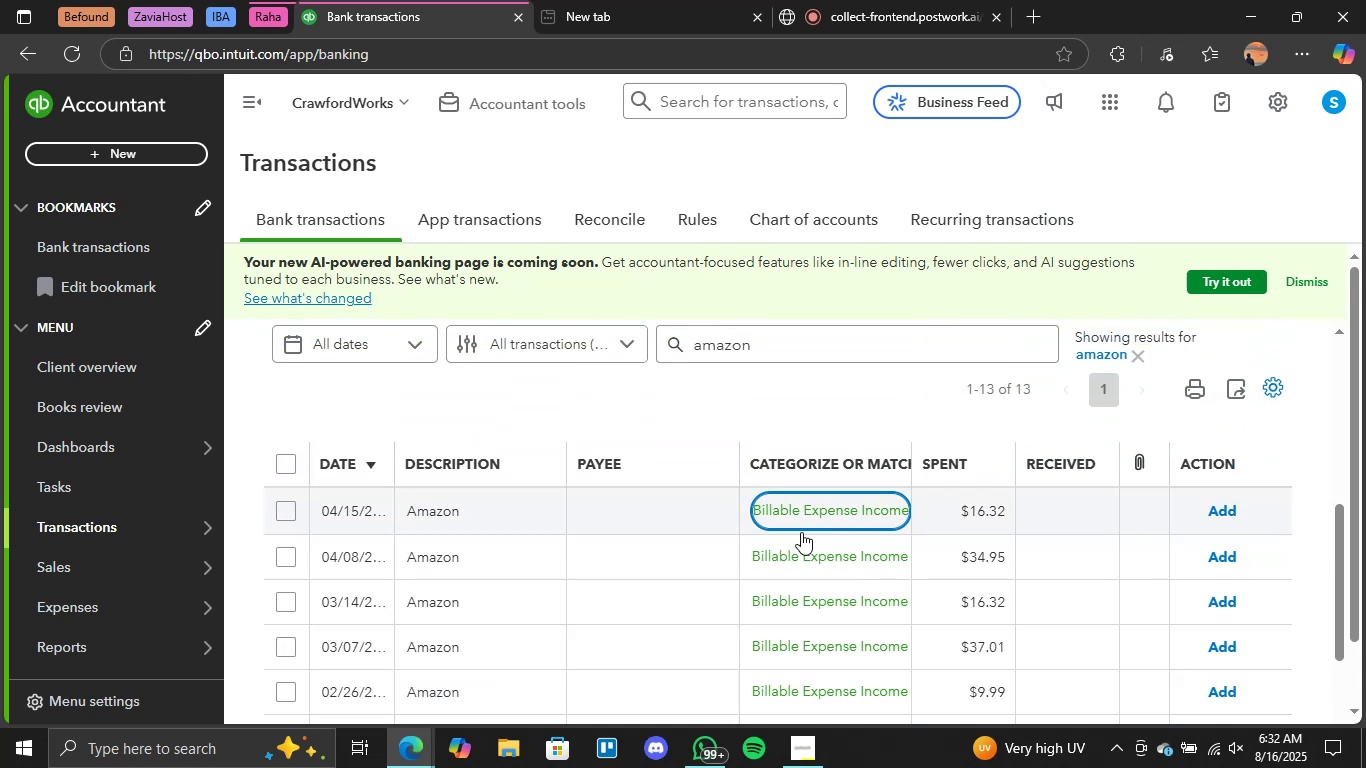 
left_click([849, 494])
 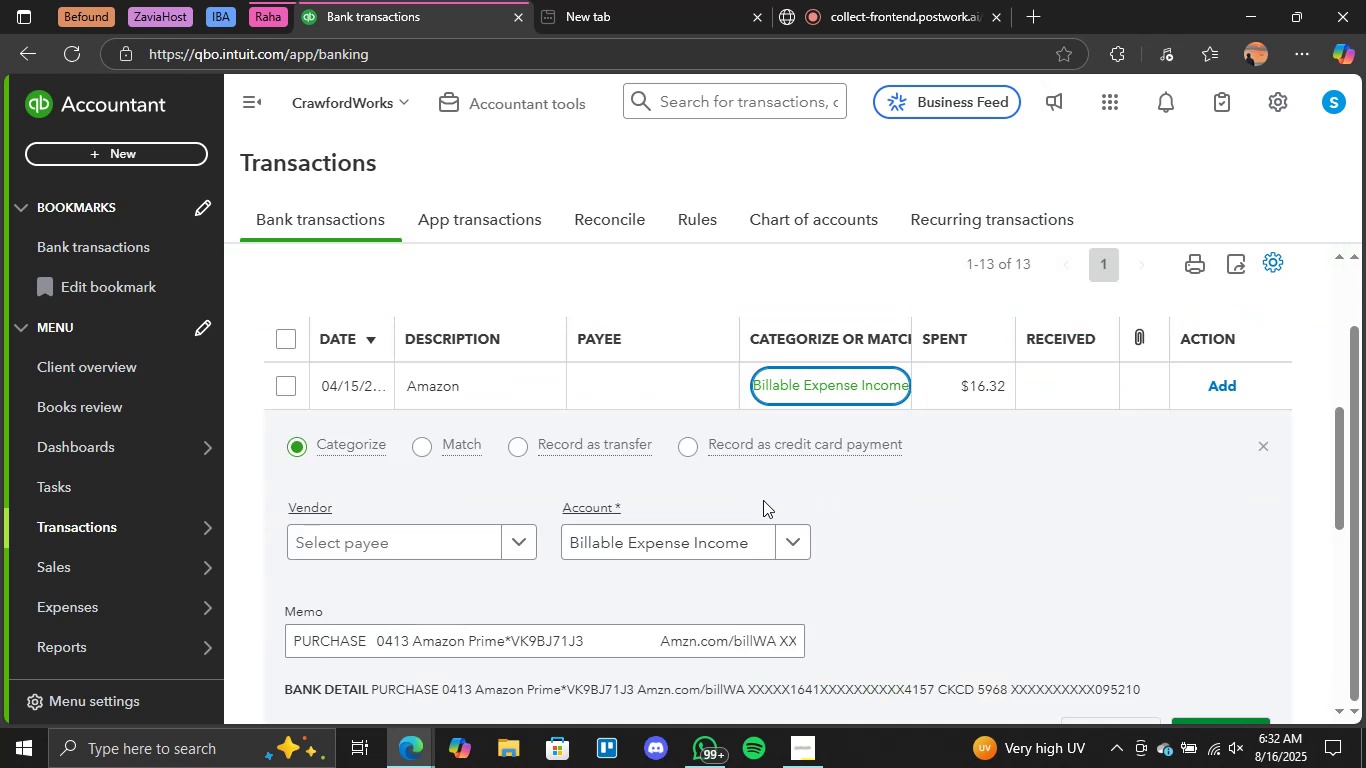 
left_click([789, 544])
 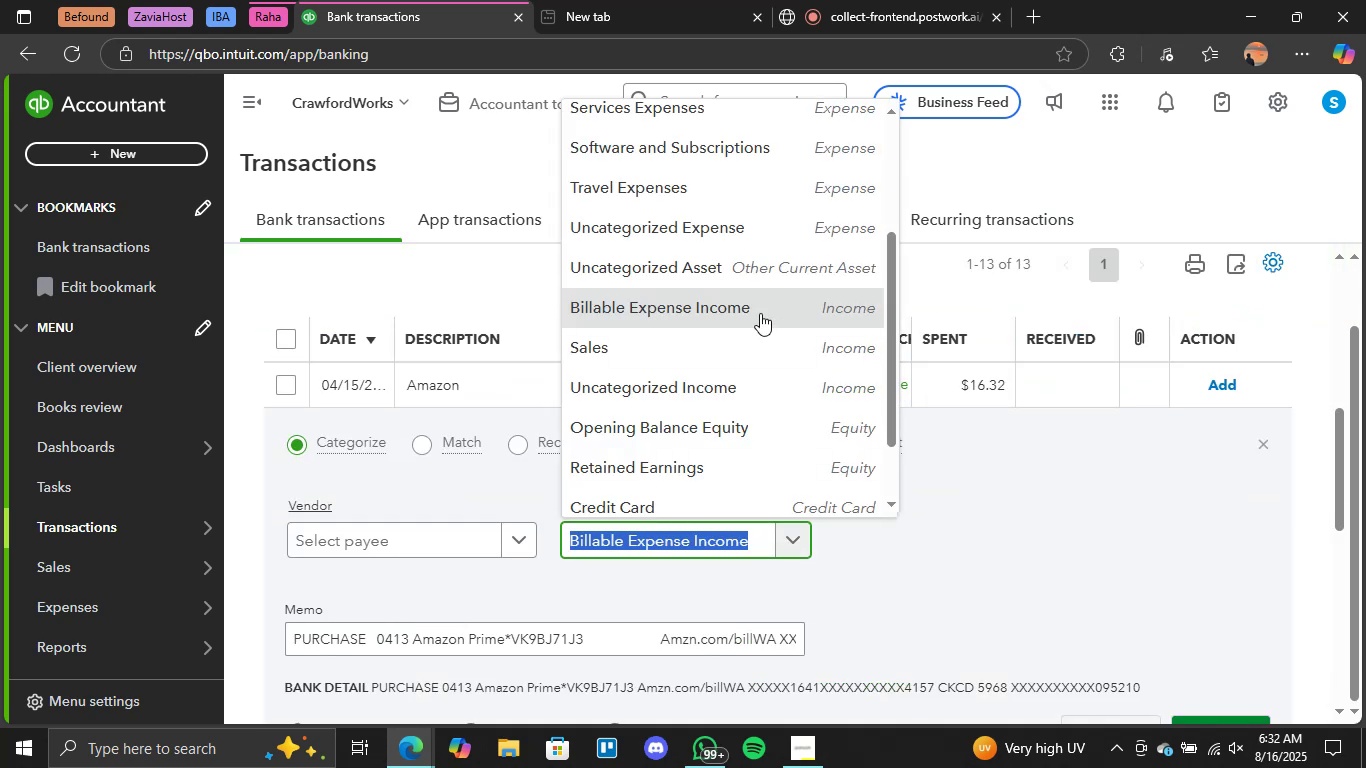 
scroll: coordinate [704, 157], scroll_direction: up, amount: 3.0
 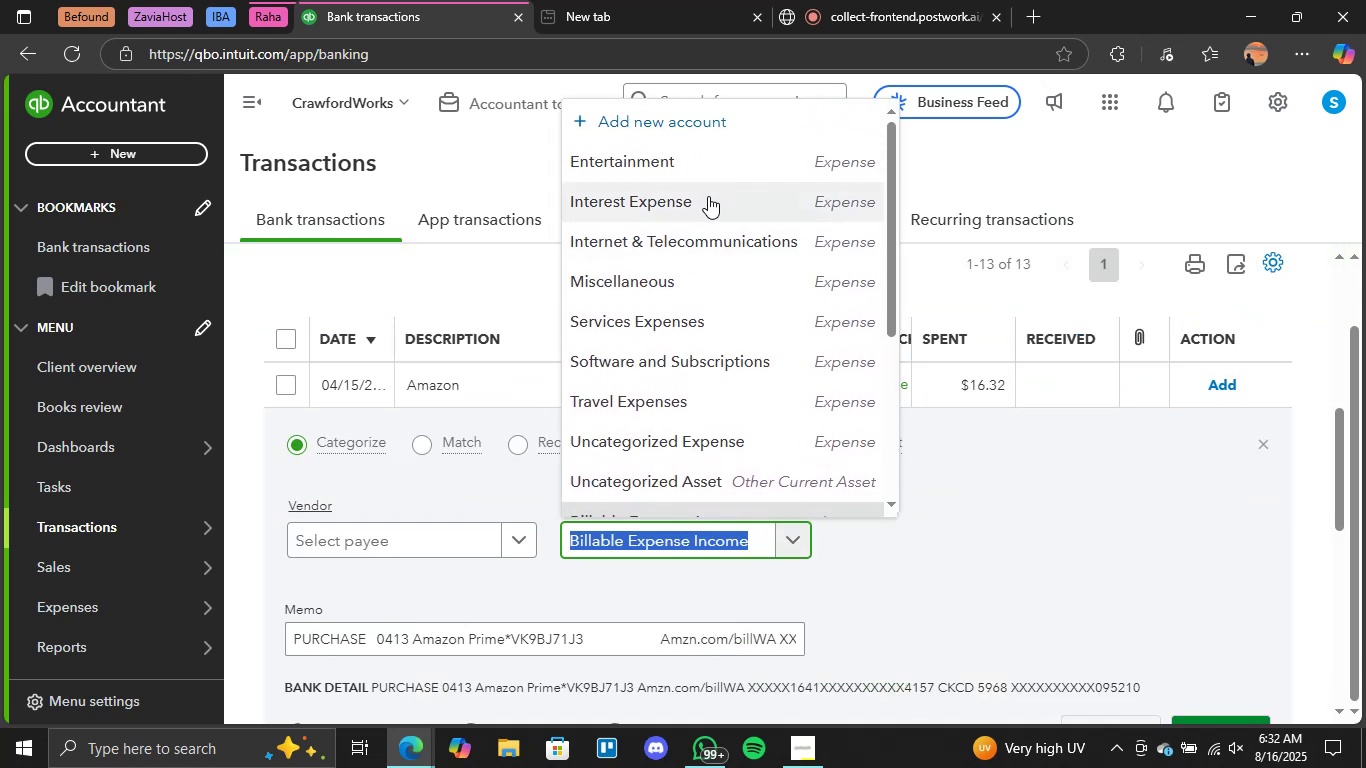 
left_click([792, 155])
 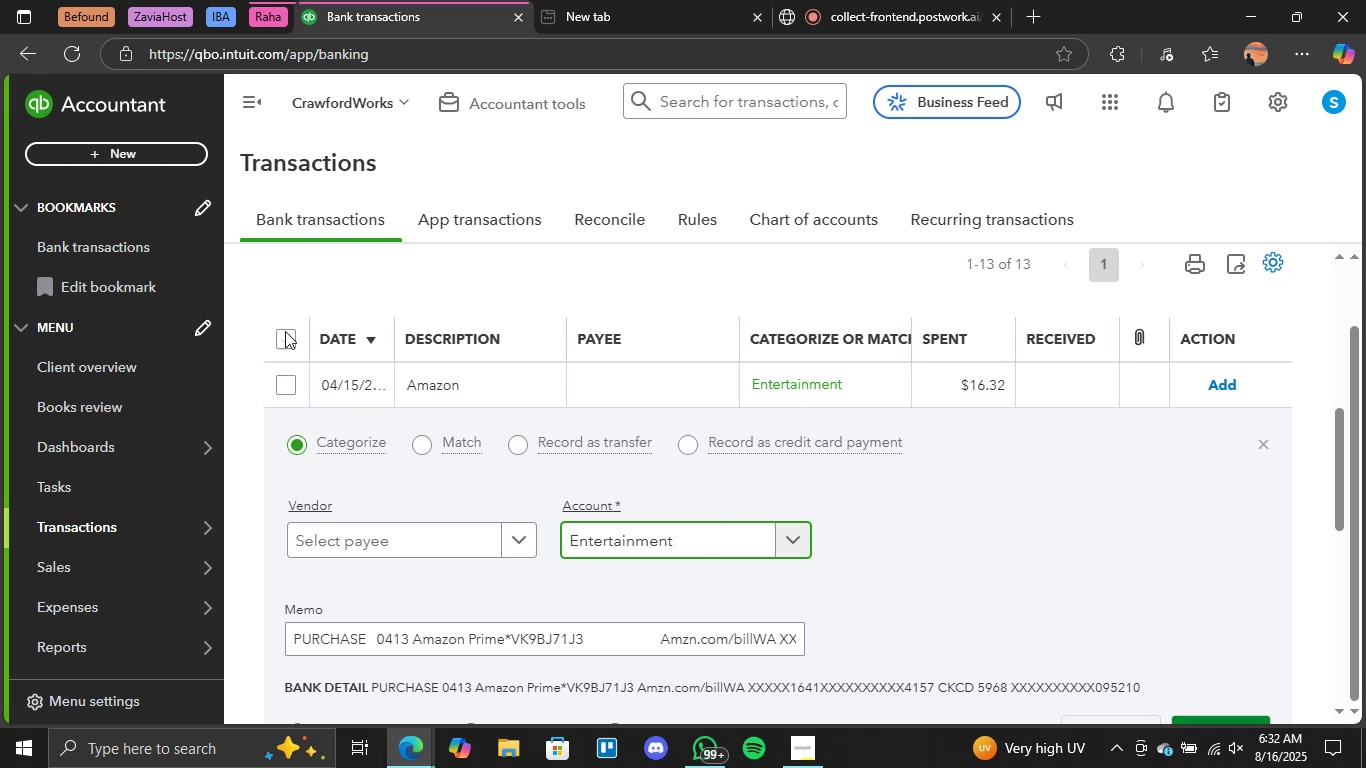 
left_click([285, 339])
 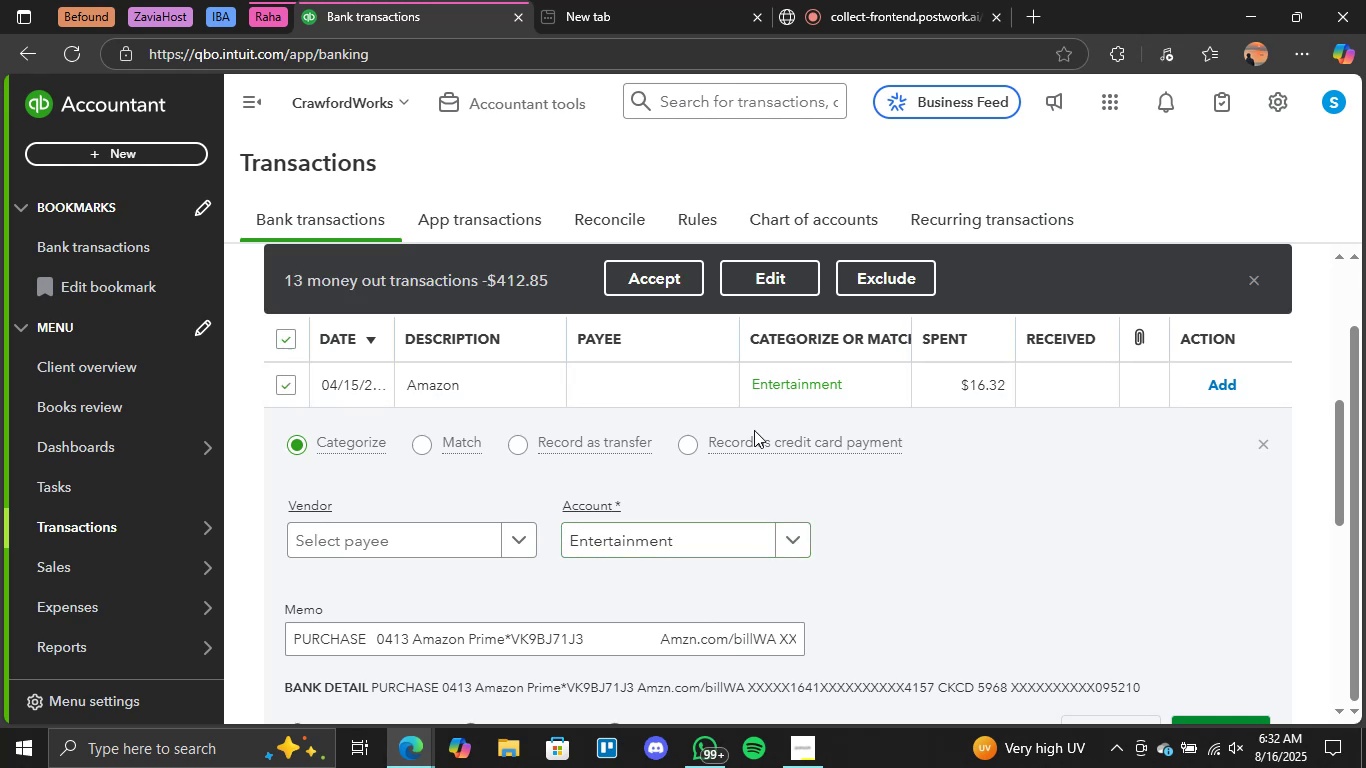 
scroll: coordinate [798, 430], scroll_direction: down, amount: 1.0
 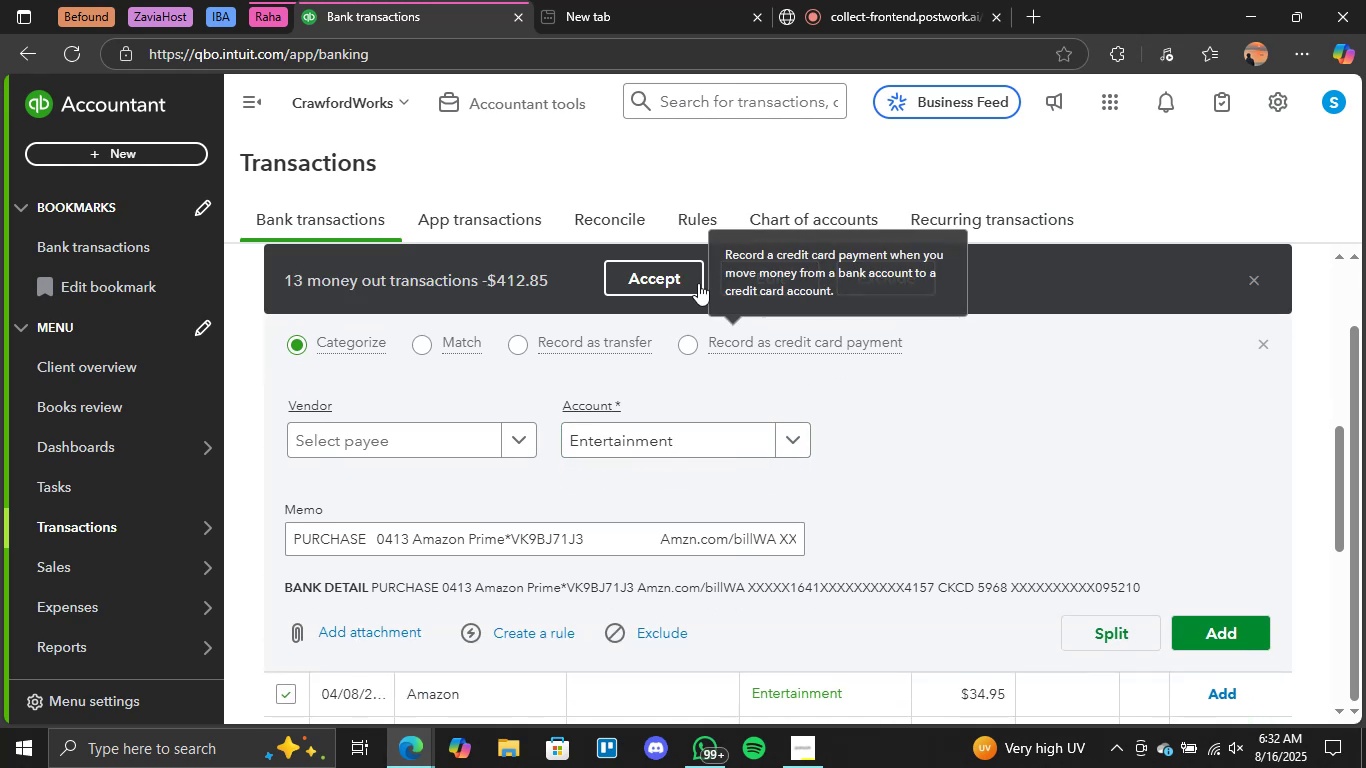 
left_click([698, 283])
 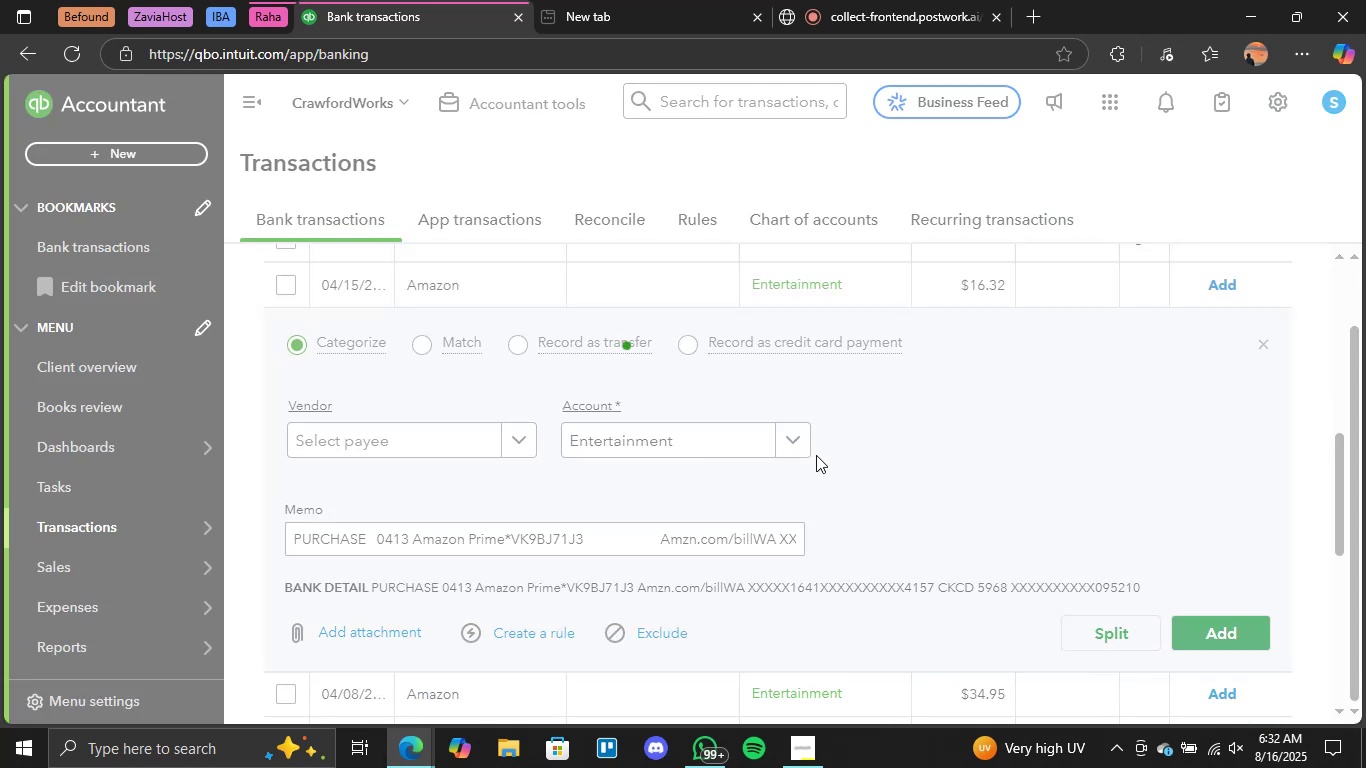 
left_click_drag(start_coordinate=[879, 385], to_coordinate=[660, 393])
 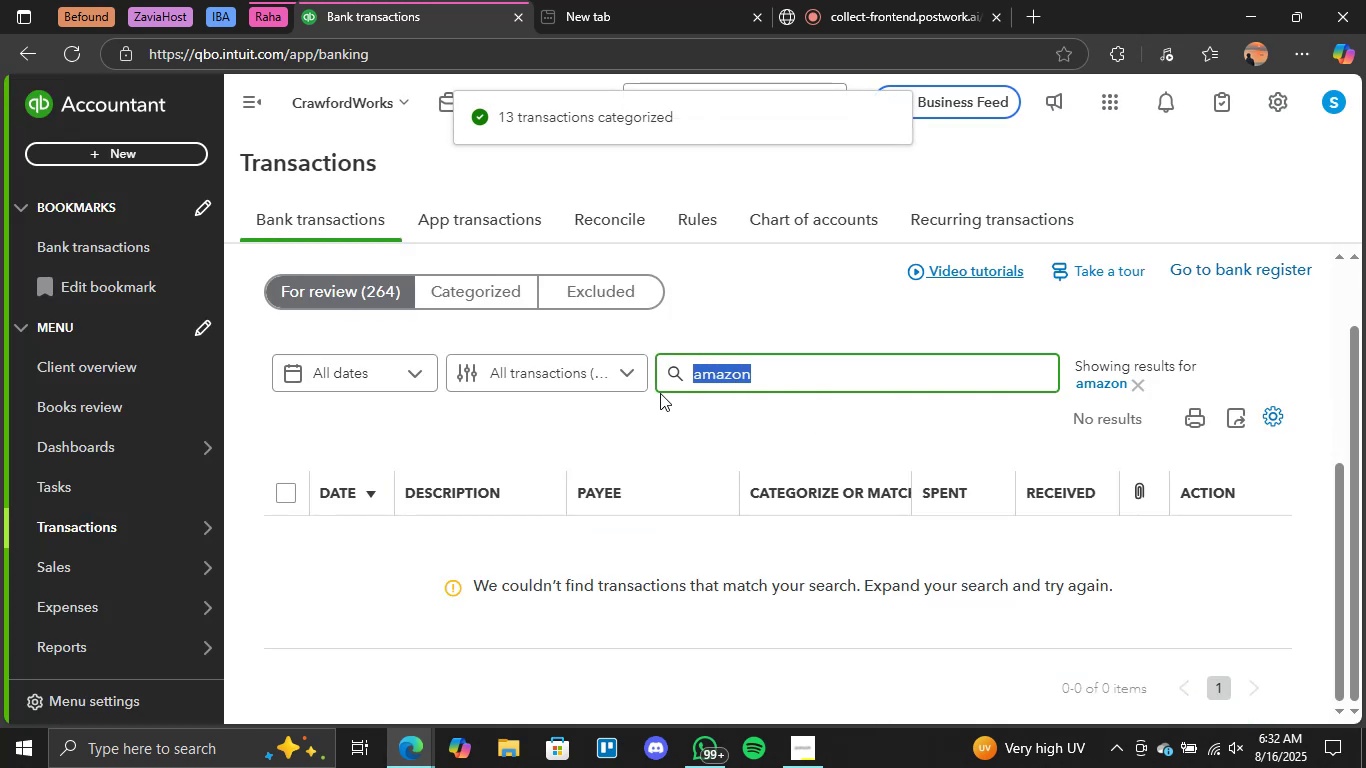 
key(Backspace)
 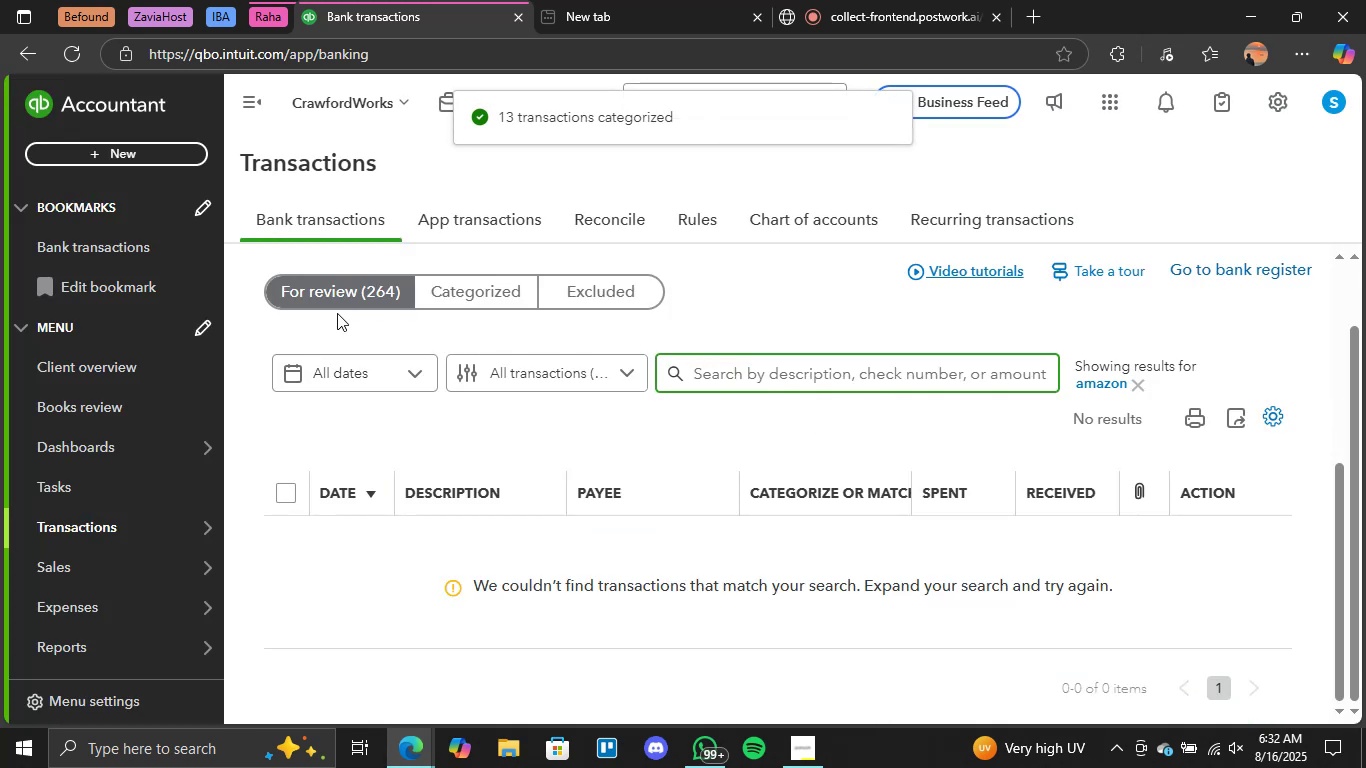 
left_click([345, 288])
 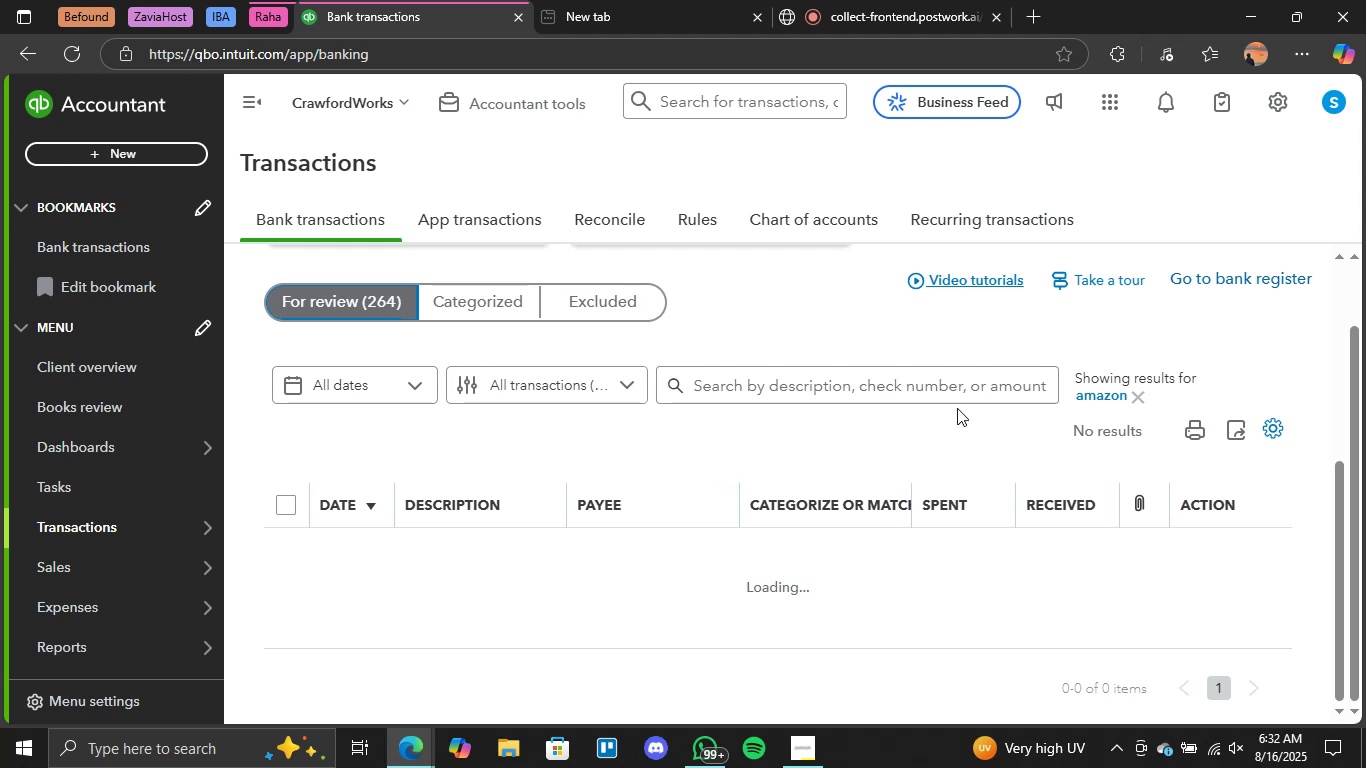 
left_click([1139, 387])
 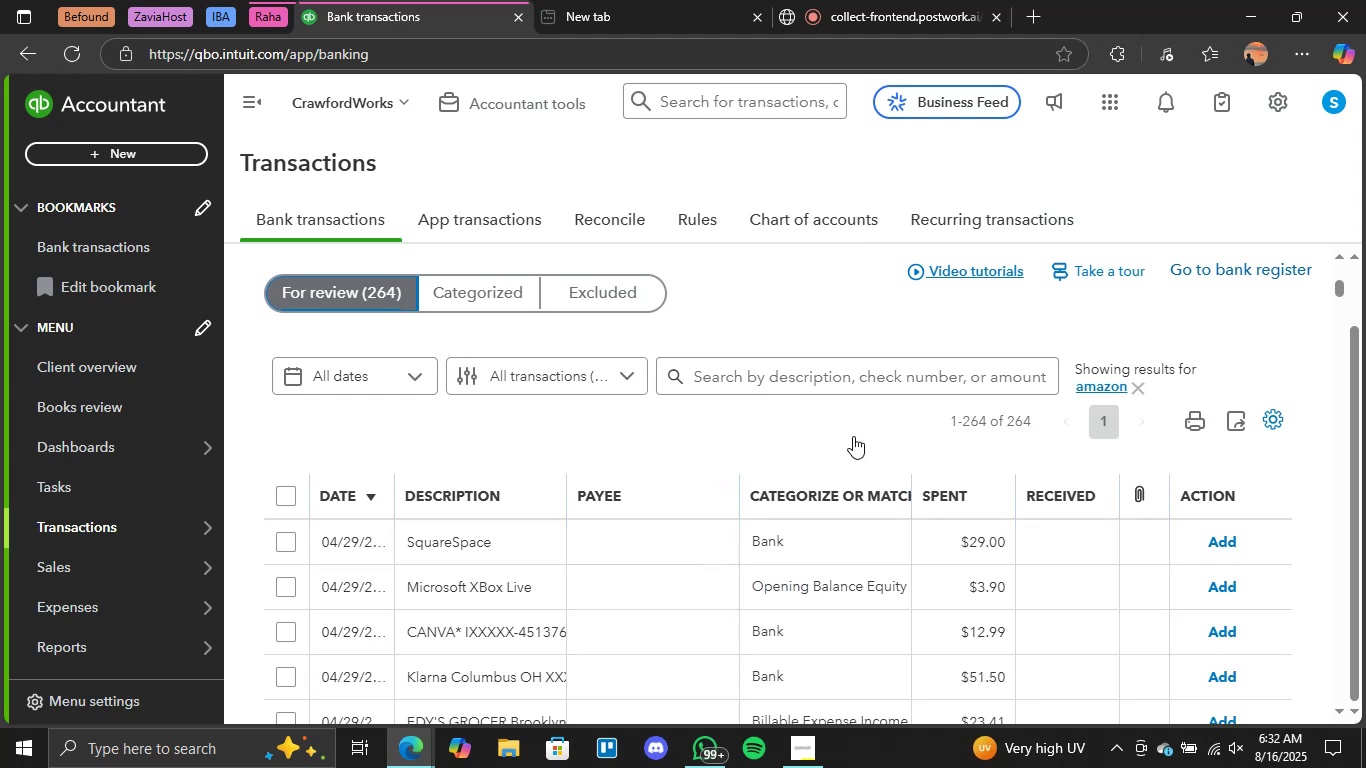 
scroll: coordinate [852, 436], scroll_direction: down, amount: 2.0
 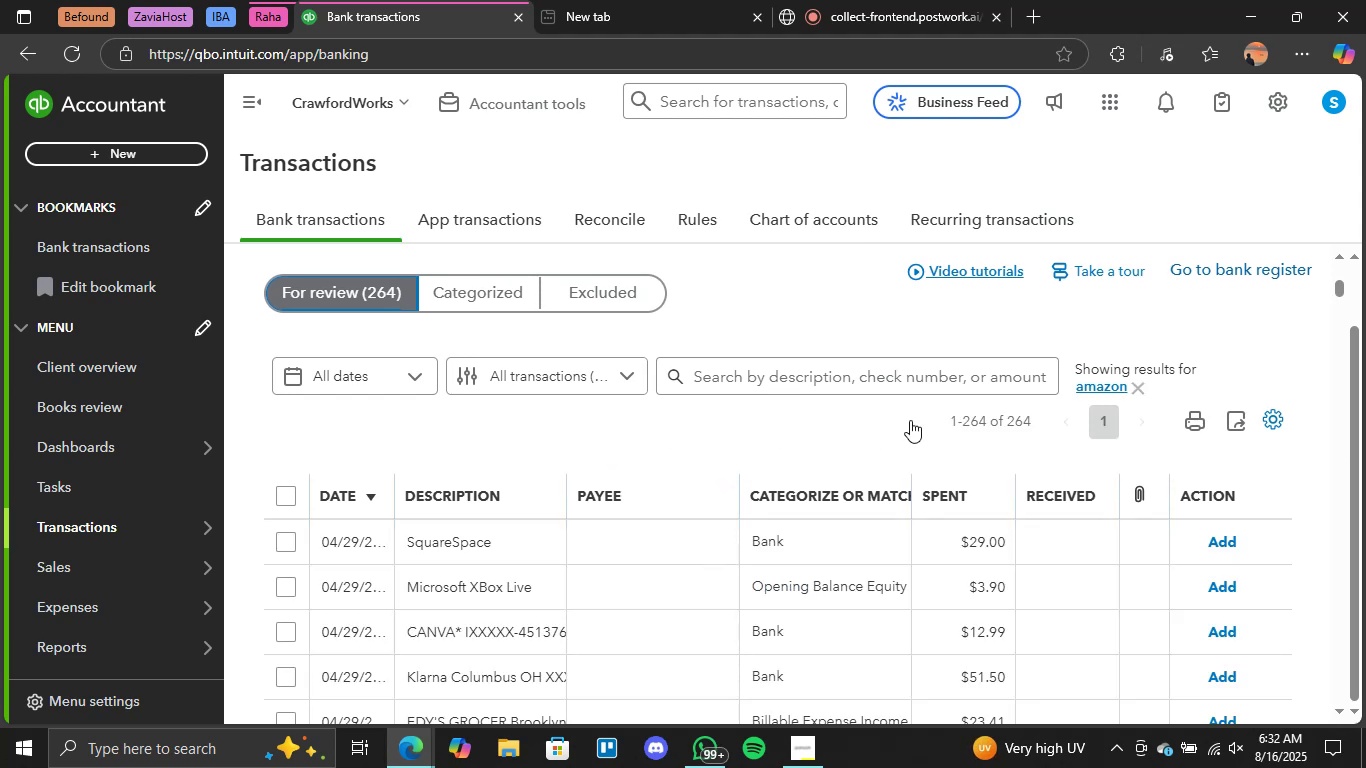 
left_click([1135, 389])
 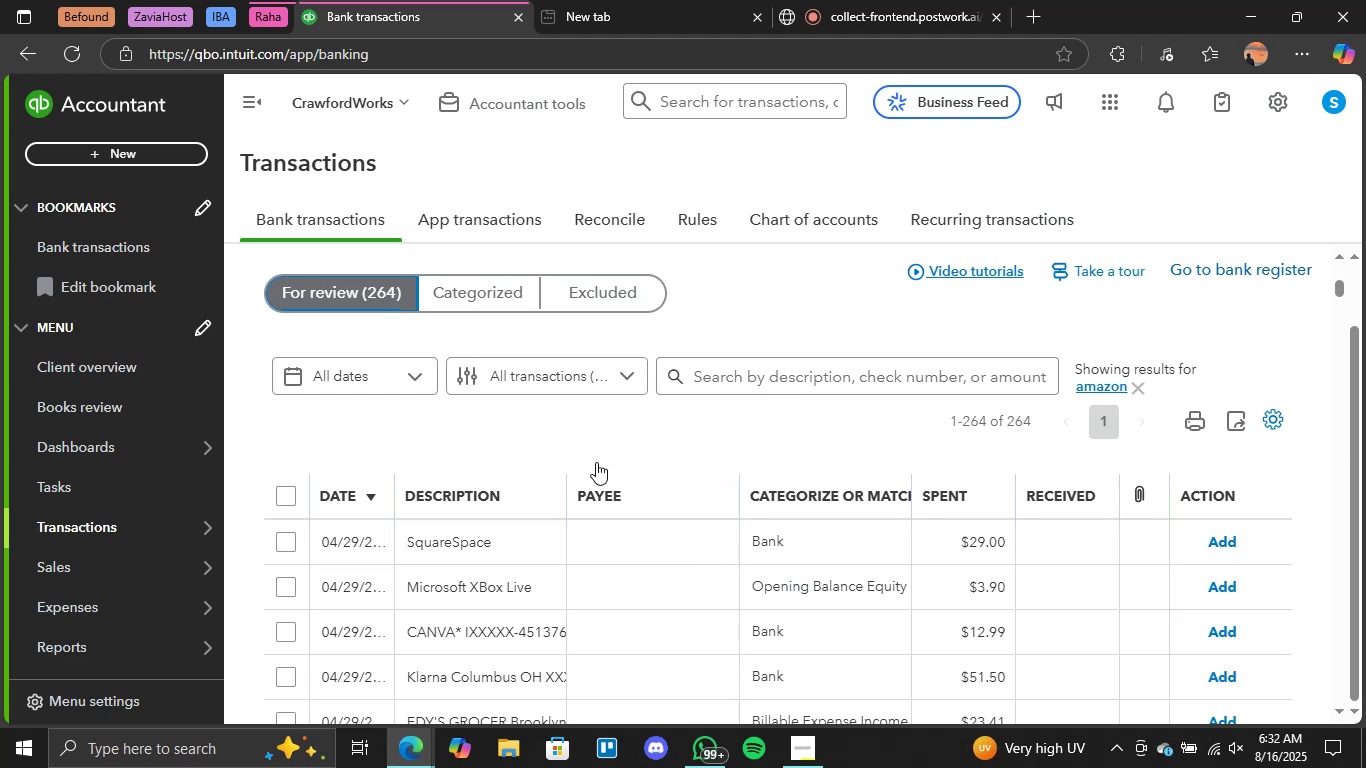 
scroll: coordinate [681, 443], scroll_direction: down, amount: 4.0
 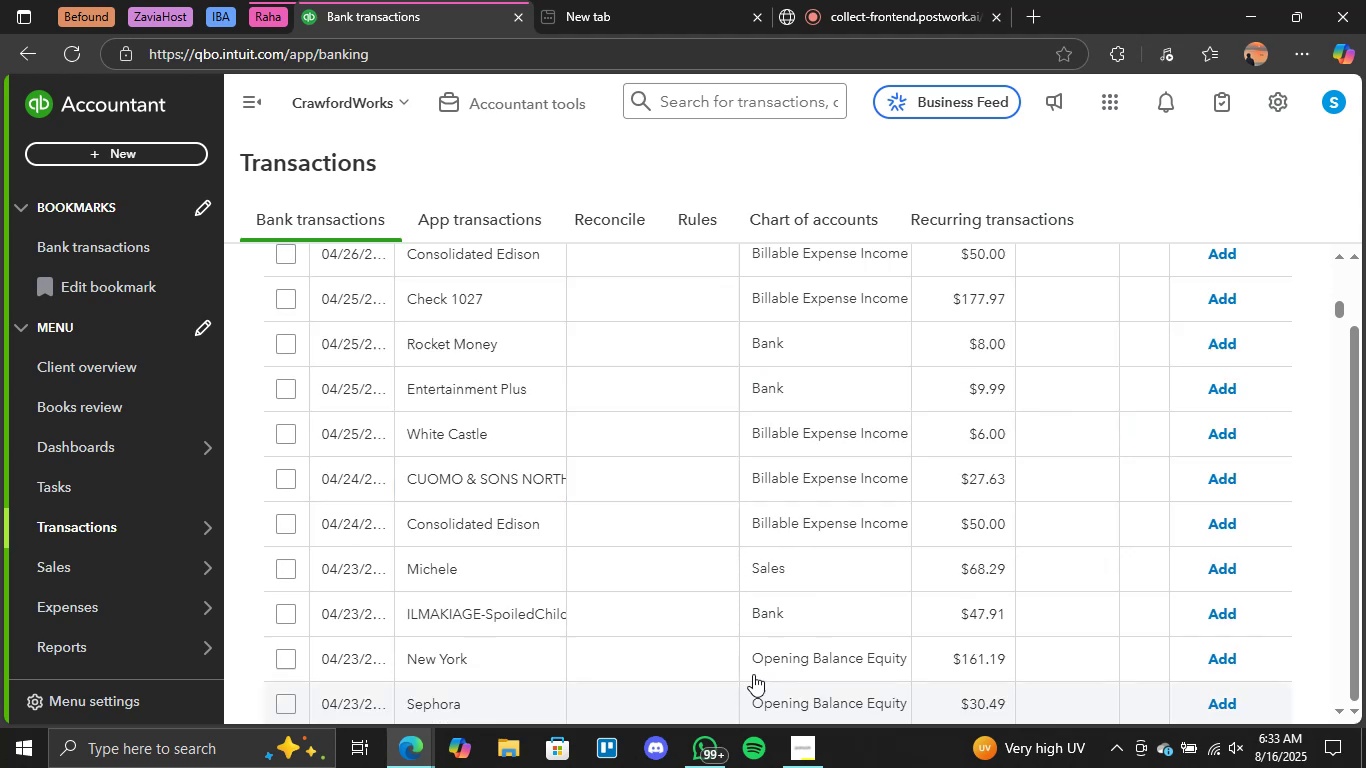 
scroll: coordinate [782, 567], scroll_direction: up, amount: 6.0
 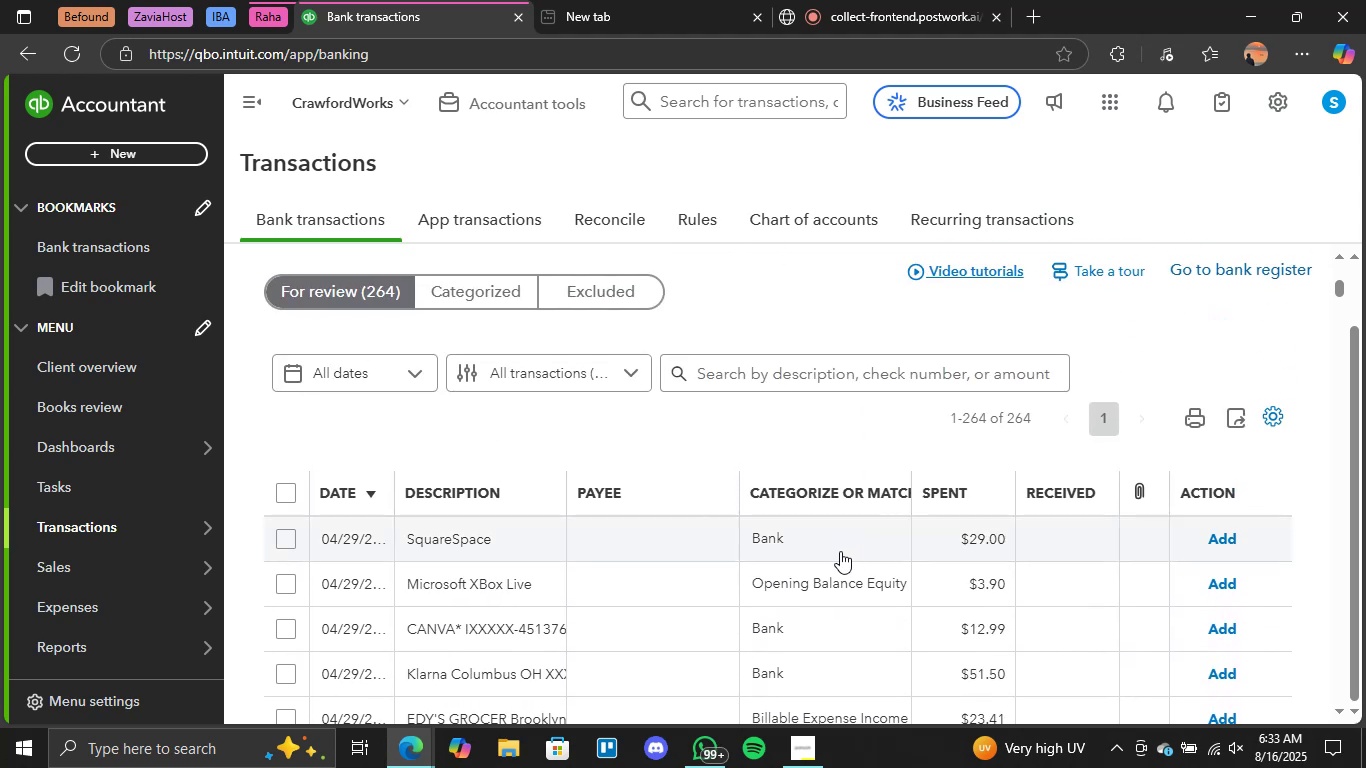 
left_click([818, 579])
 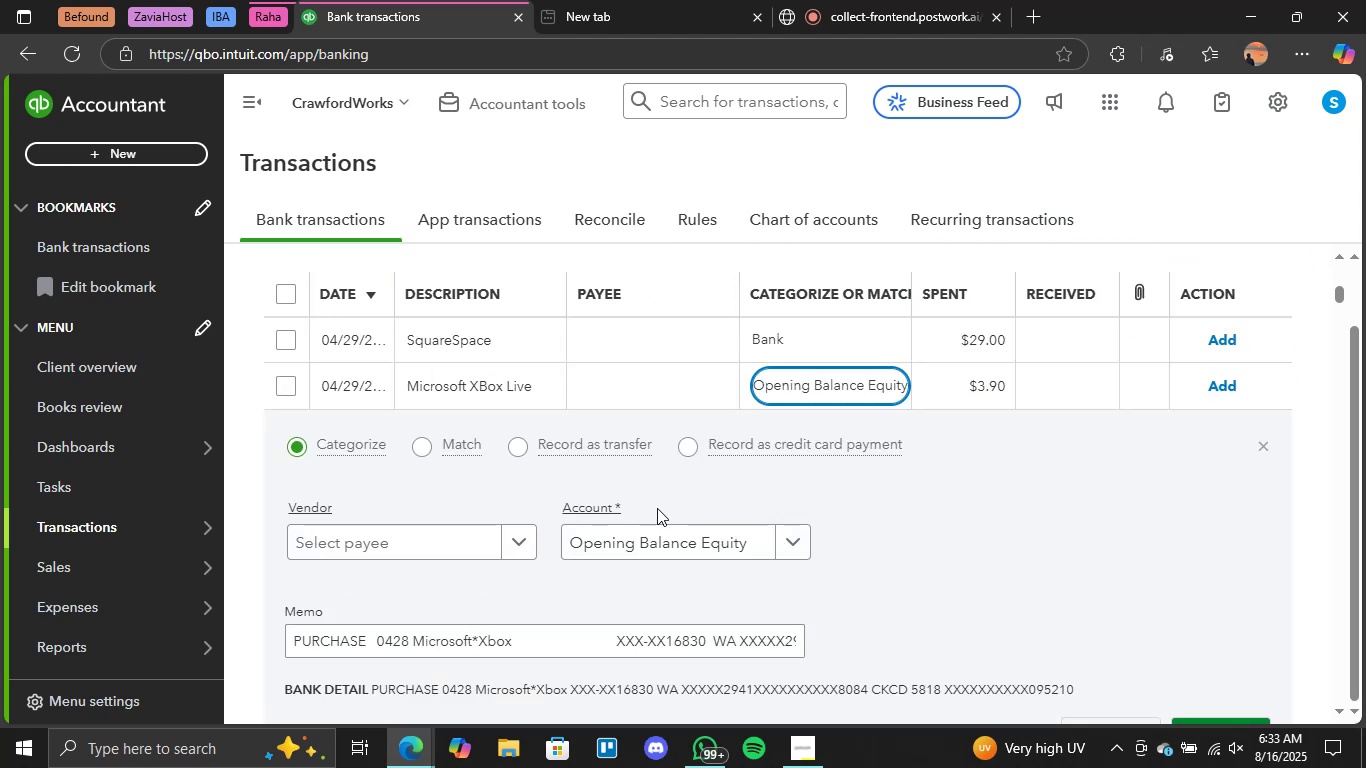 
scroll: coordinate [662, 478], scroll_direction: down, amount: 1.0
 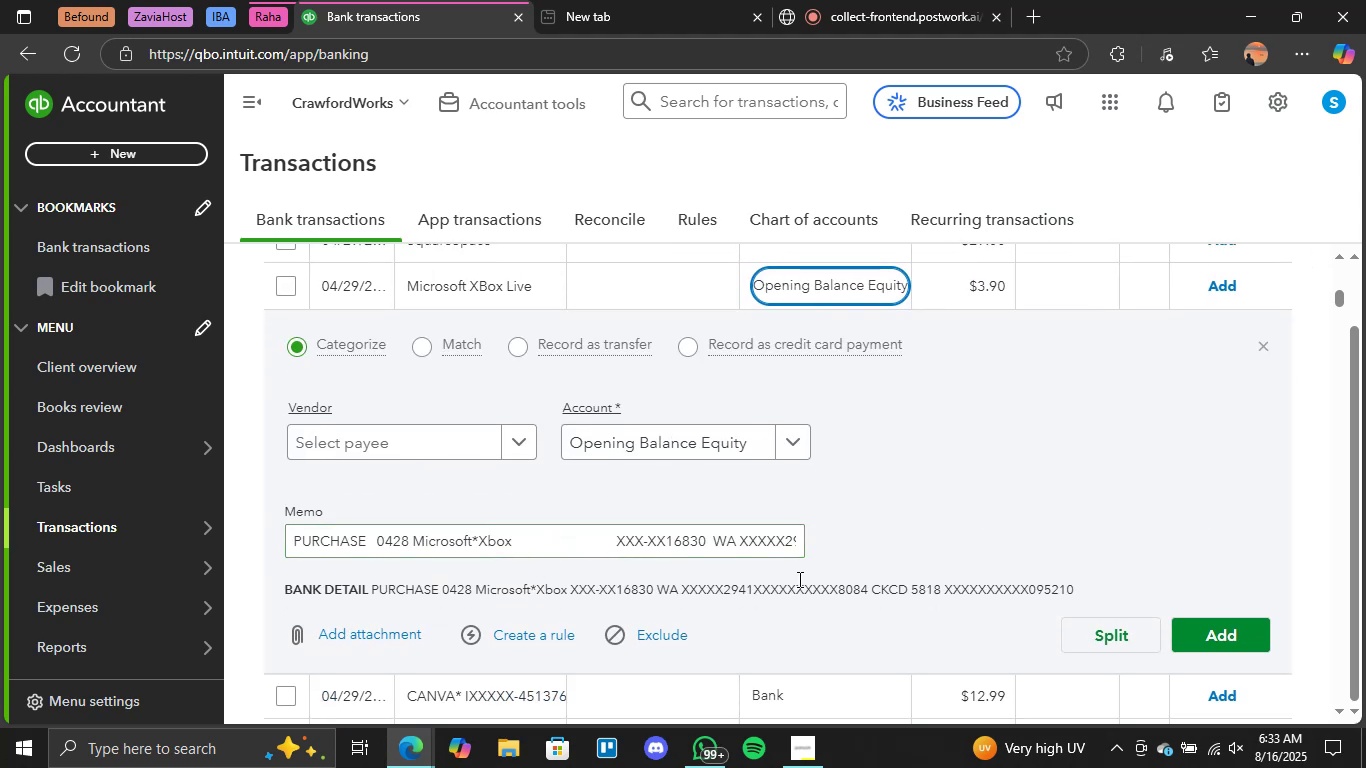 
left_click([786, 447])
 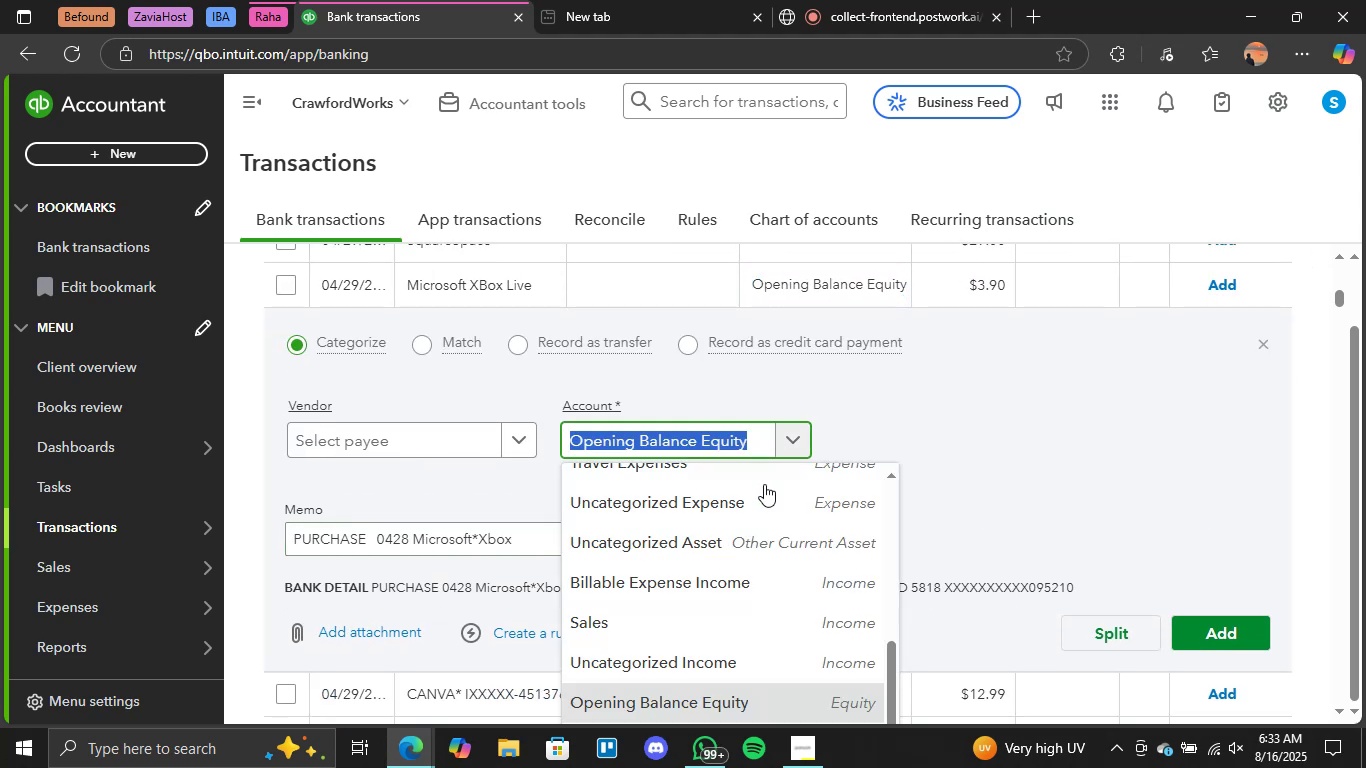 
scroll: coordinate [778, 518], scroll_direction: up, amount: 8.0
 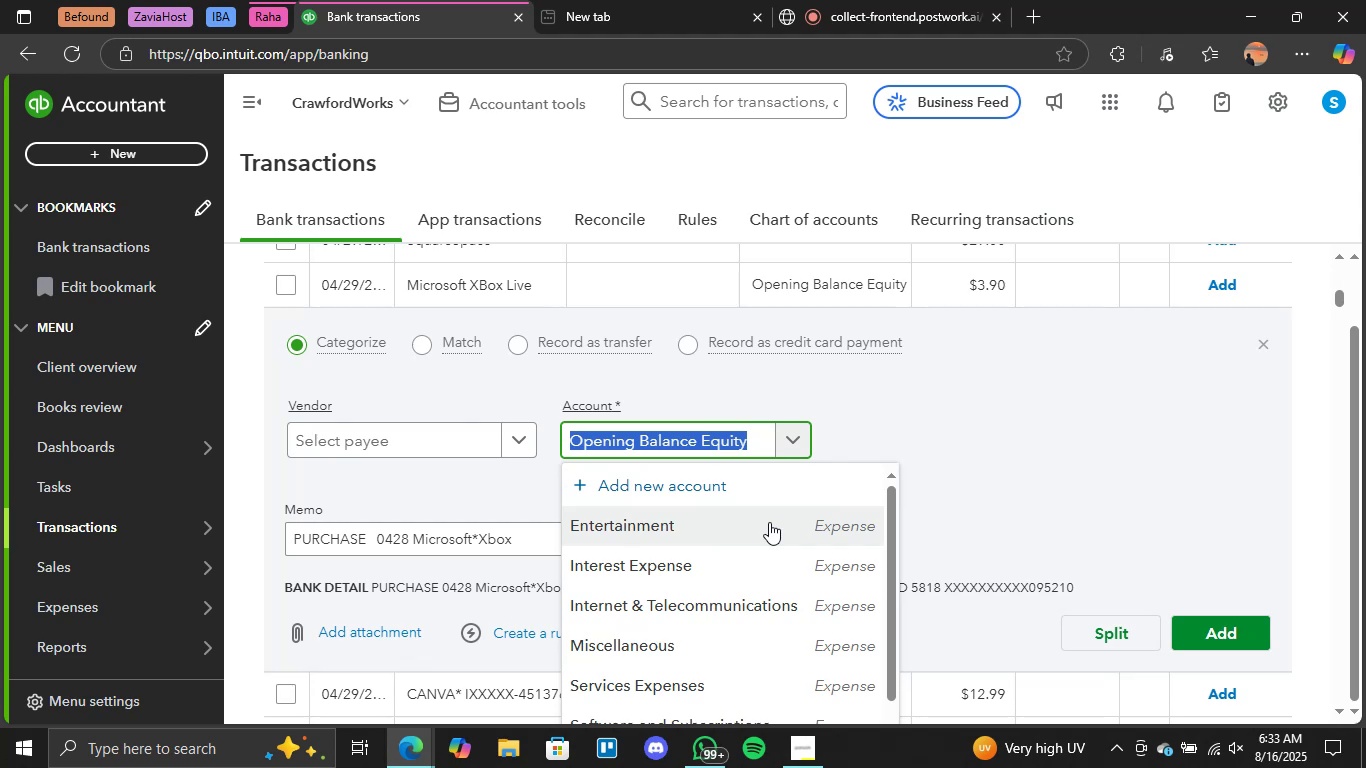 
left_click([769, 522])
 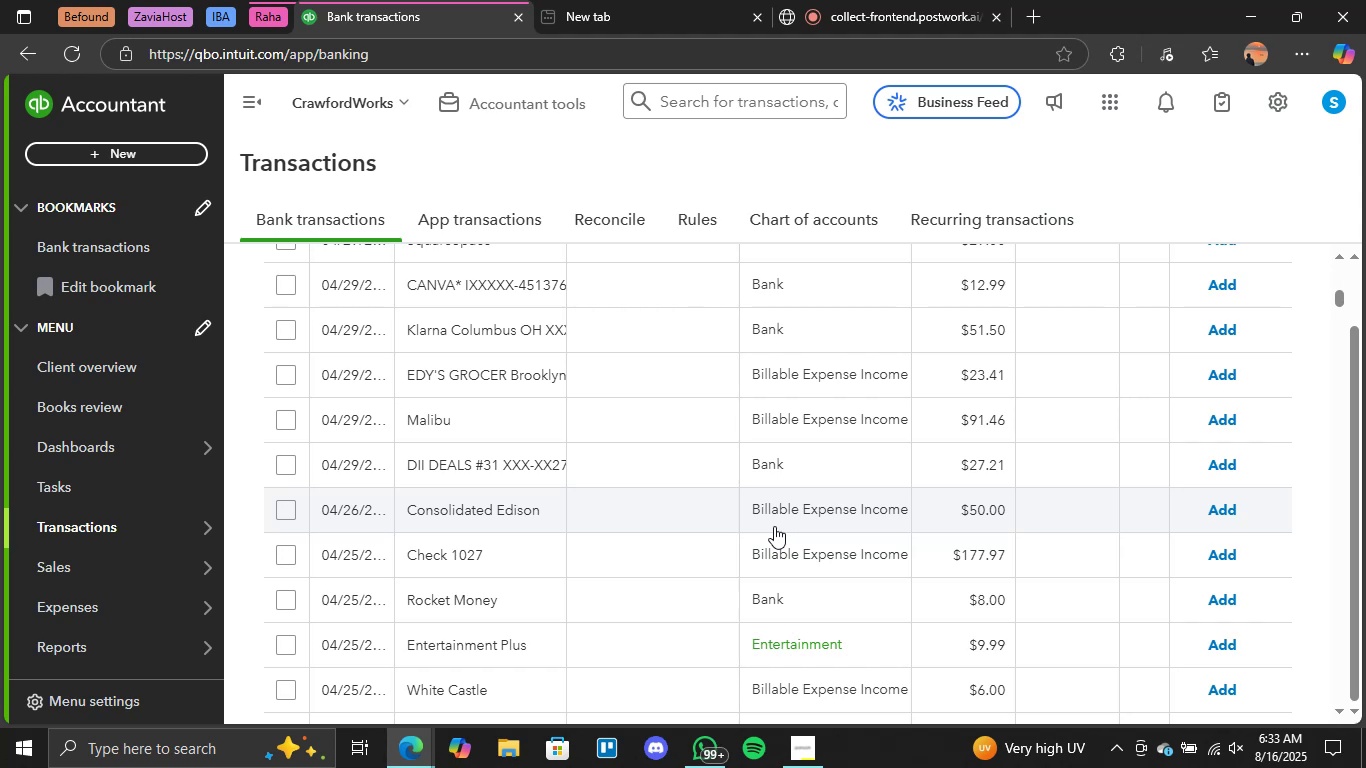 
wait(32.48)
 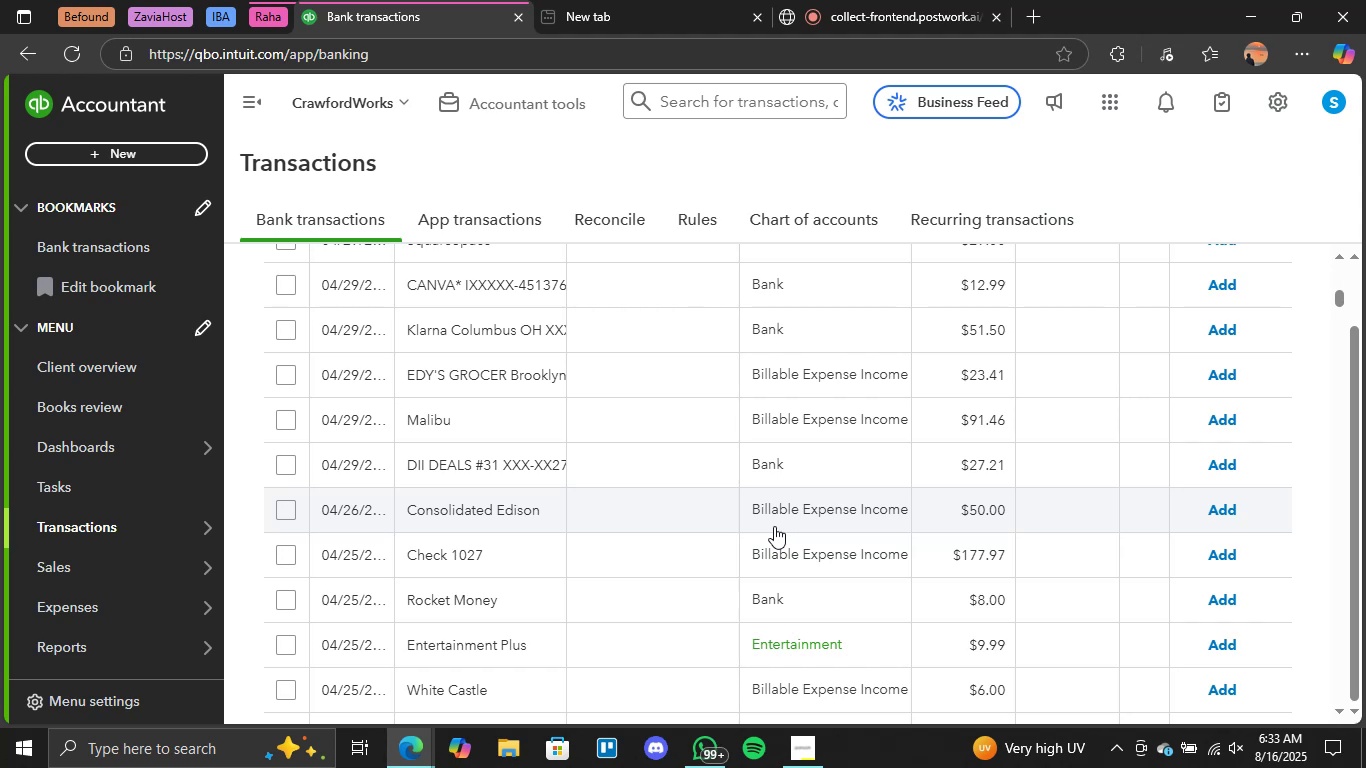 
left_click([1225, 647])
 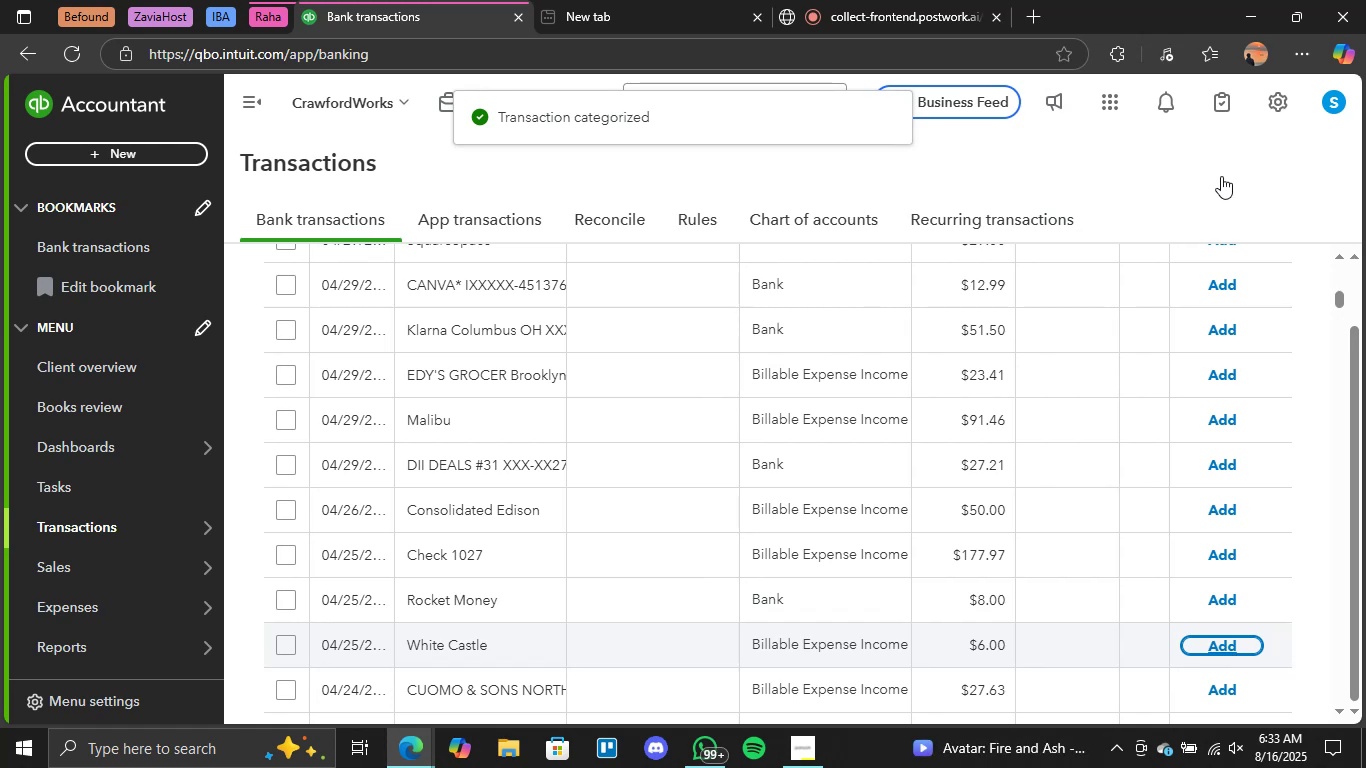 
wait(17.33)
 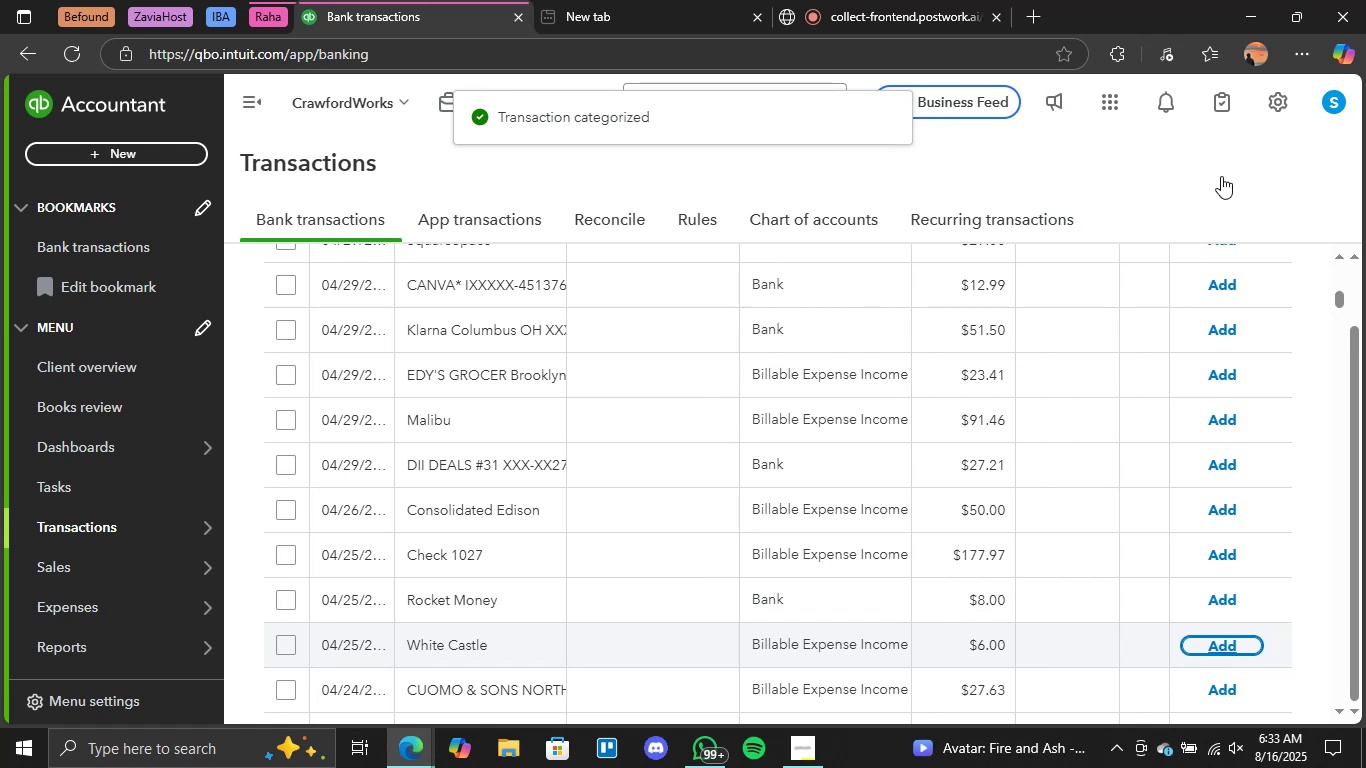 
scroll: coordinate [738, 405], scroll_direction: down, amount: 16.0
 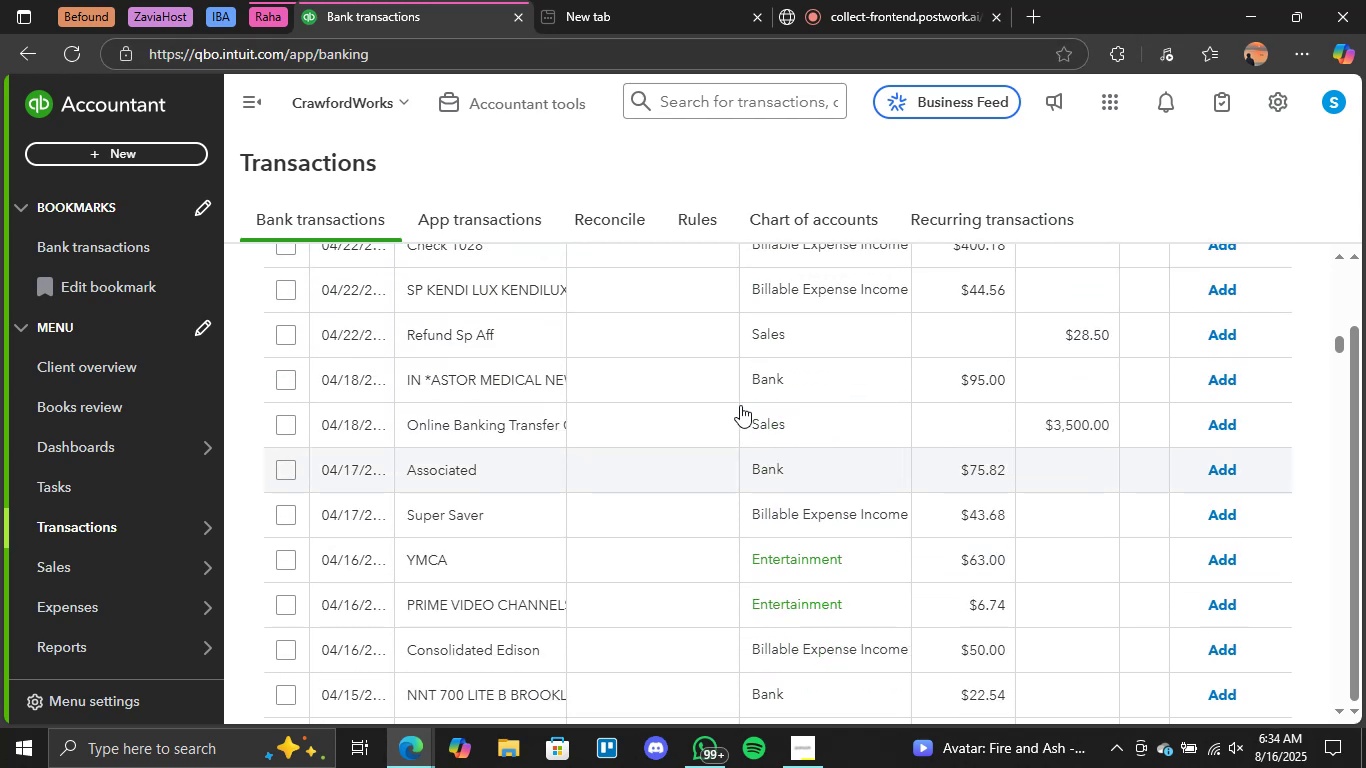 
scroll: coordinate [740, 404], scroll_direction: up, amount: 2.0
 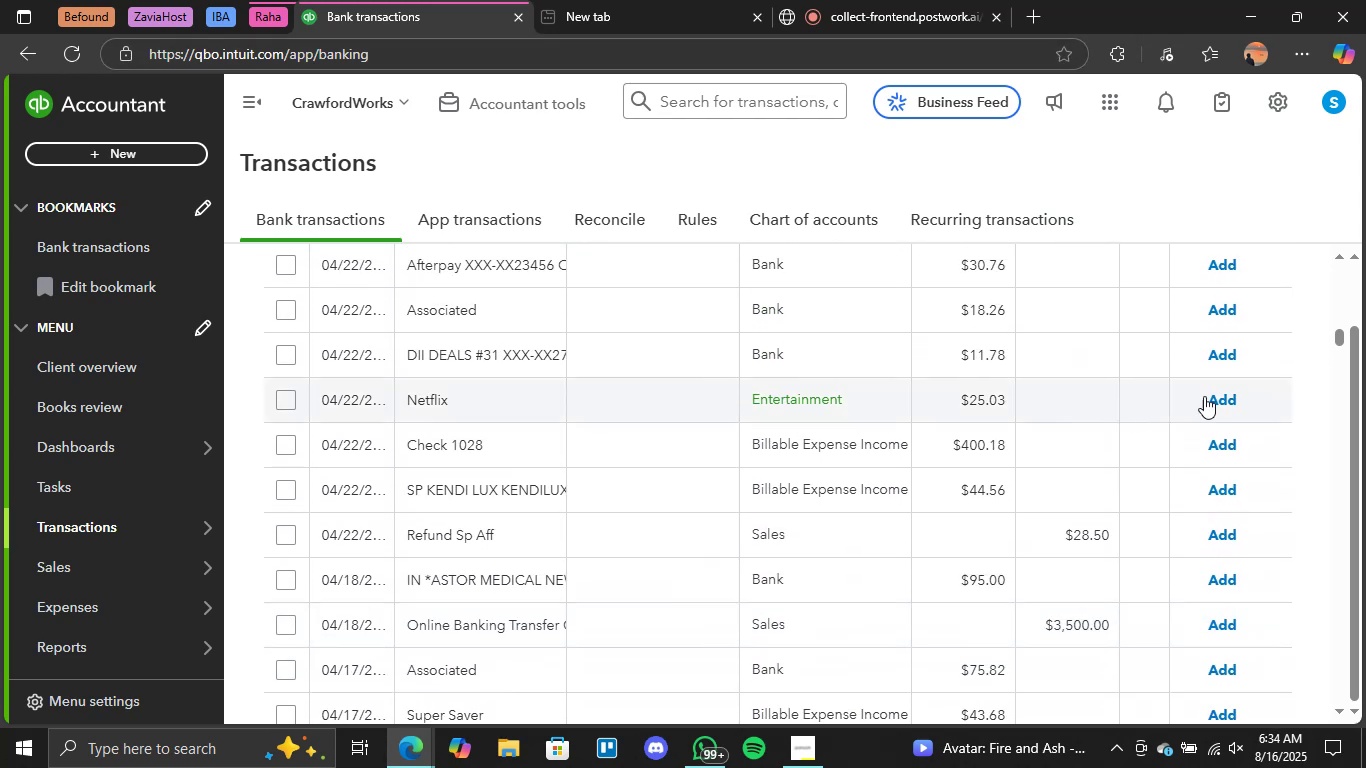 
left_click([1216, 396])
 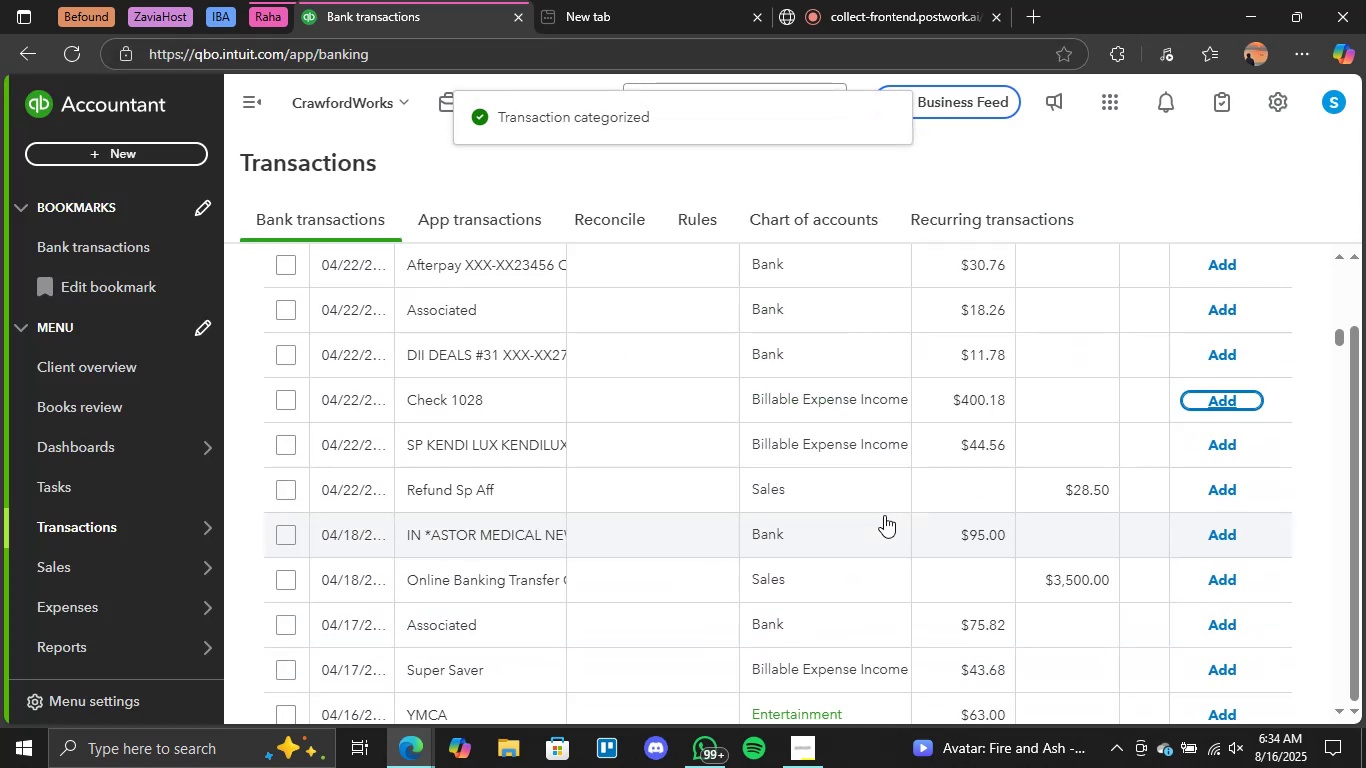 
wait(5.45)
 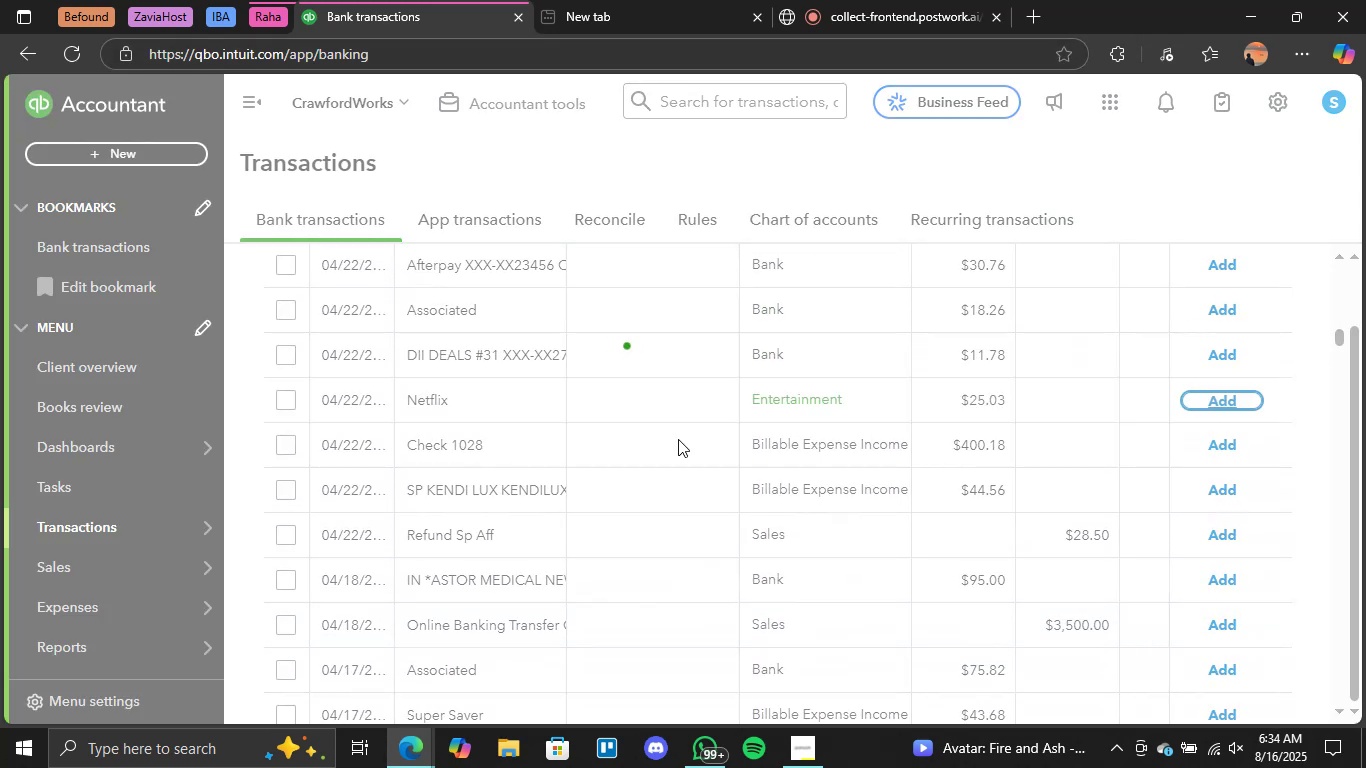 
scroll: coordinate [896, 488], scroll_direction: down, amount: 2.0
 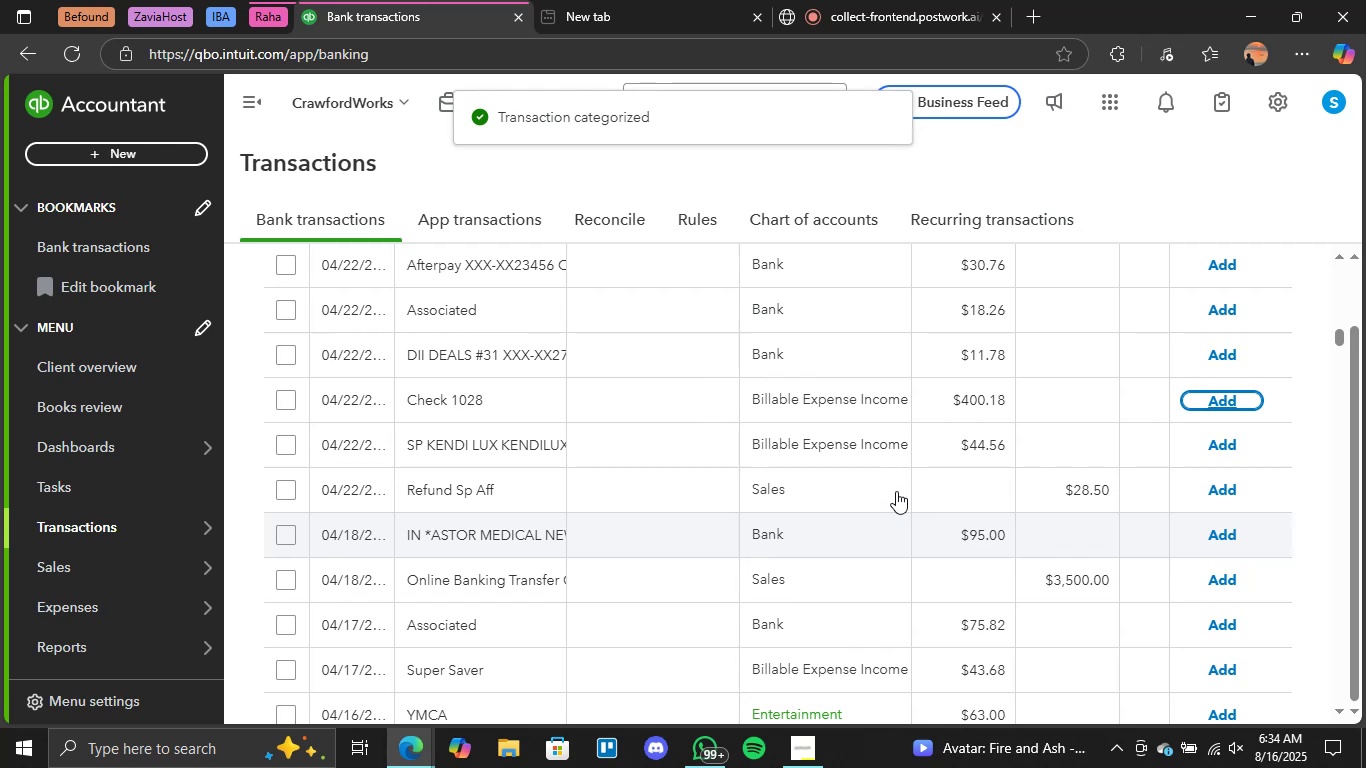 
scroll: coordinate [885, 511], scroll_direction: up, amount: 2.0
 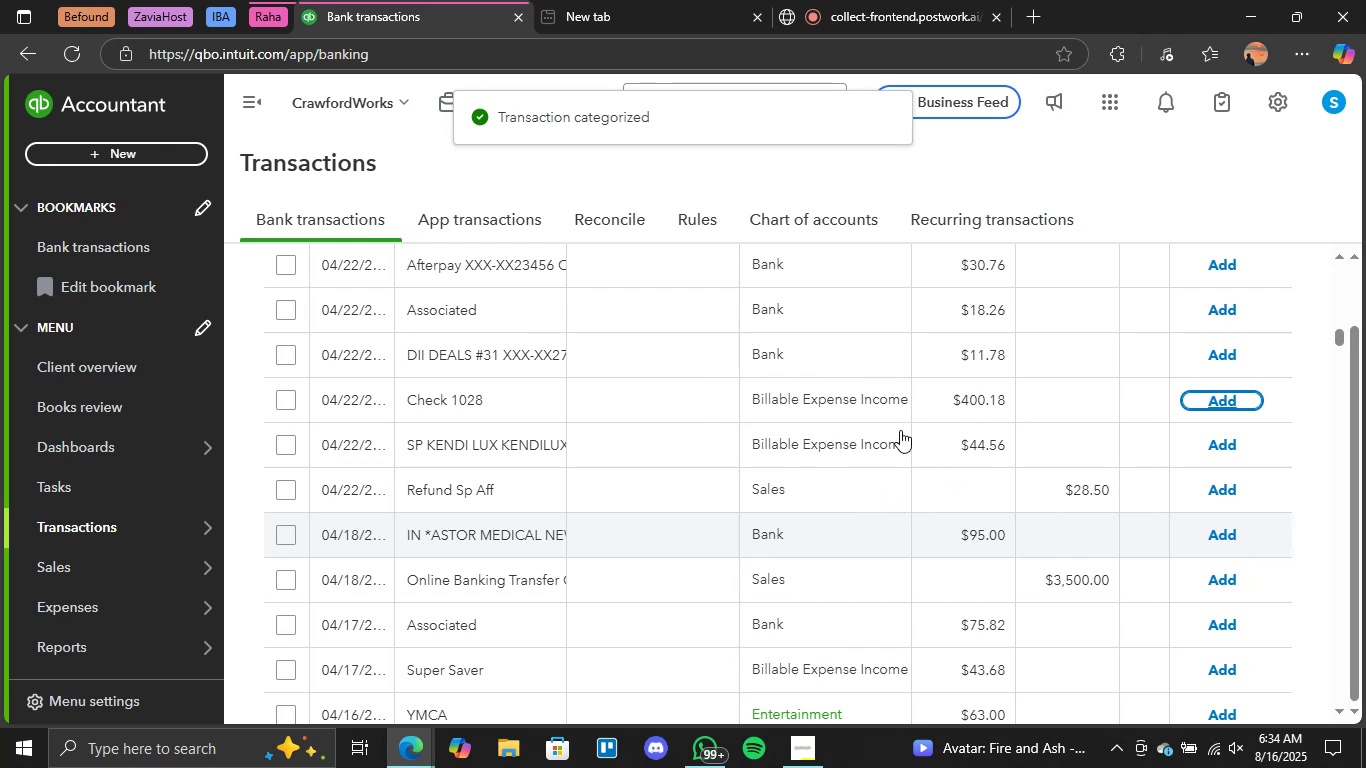 
wait(5.6)
 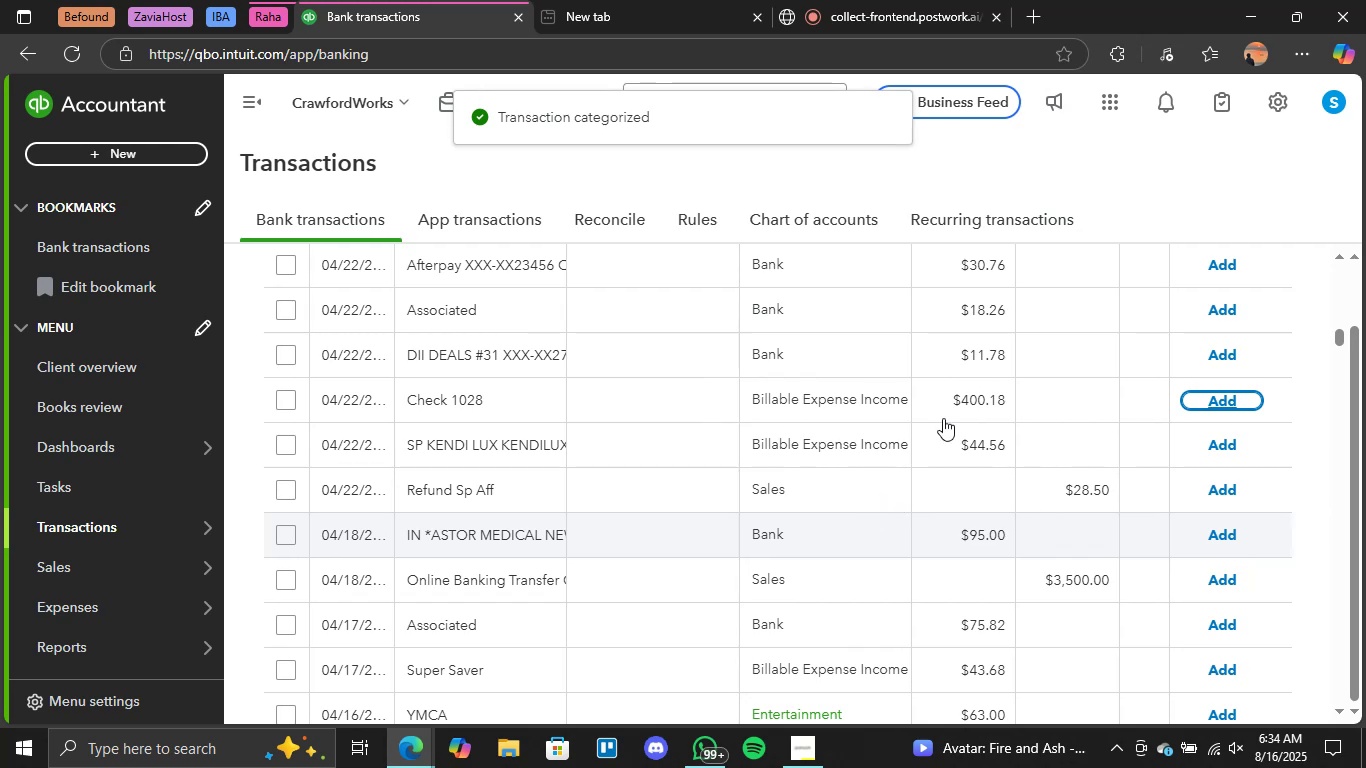 
left_click_drag(start_coordinate=[627, 124], to_coordinate=[627, 95])
 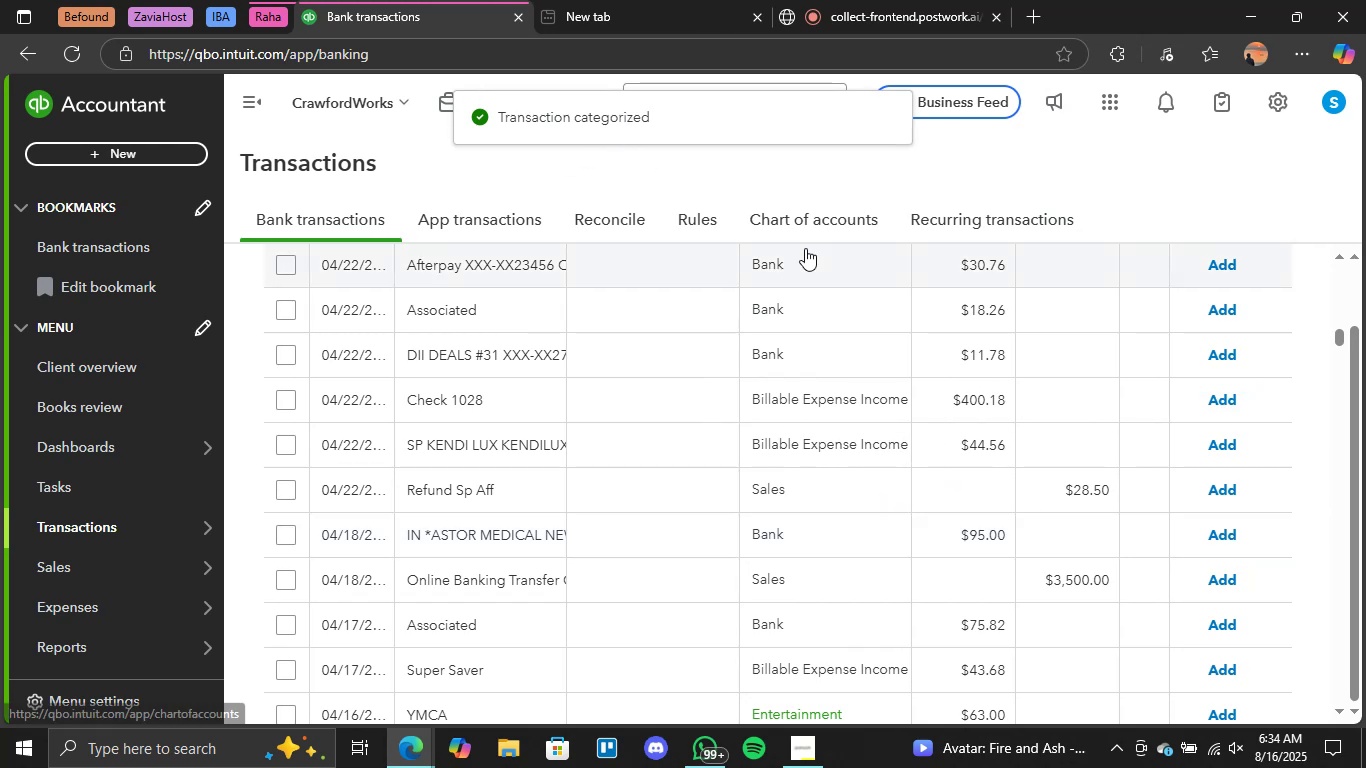 
scroll: coordinate [865, 486], scroll_direction: down, amount: 3.0
 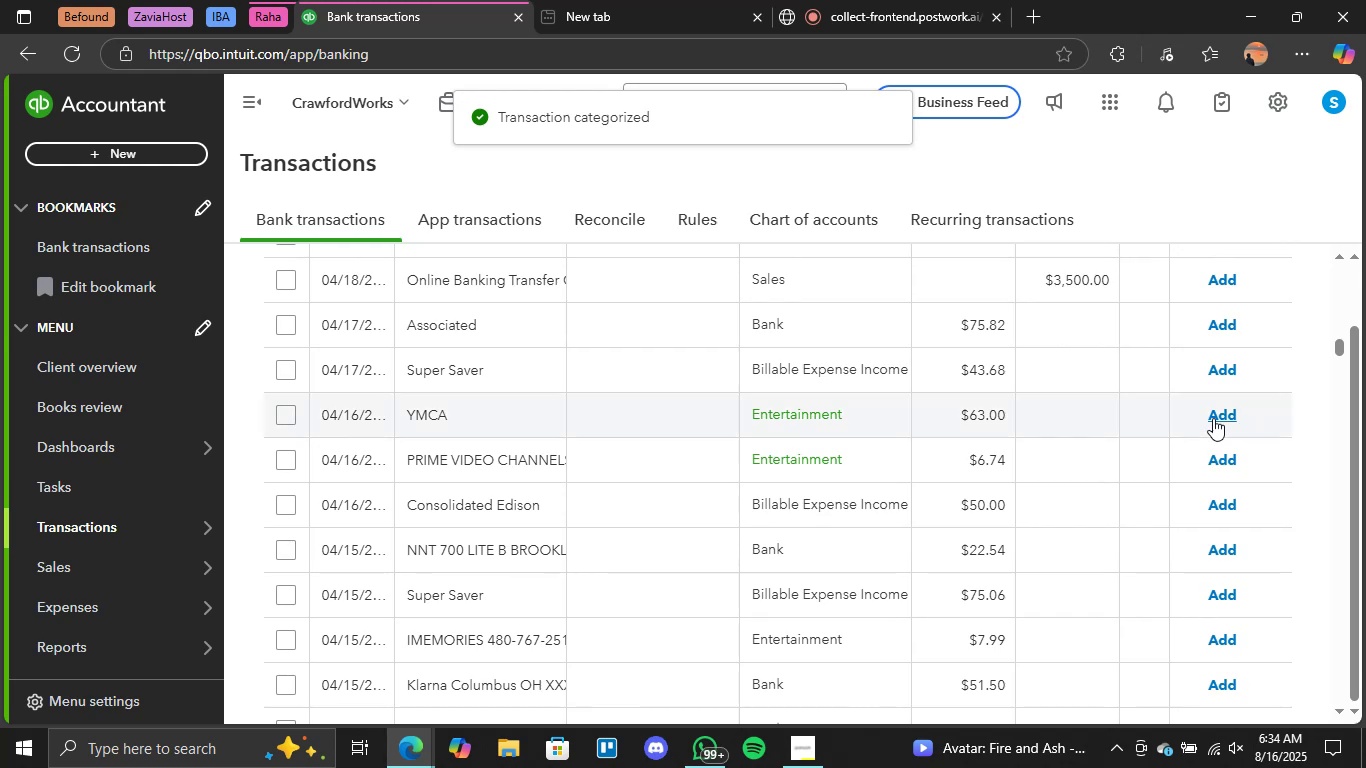 
left_click([1216, 418])
 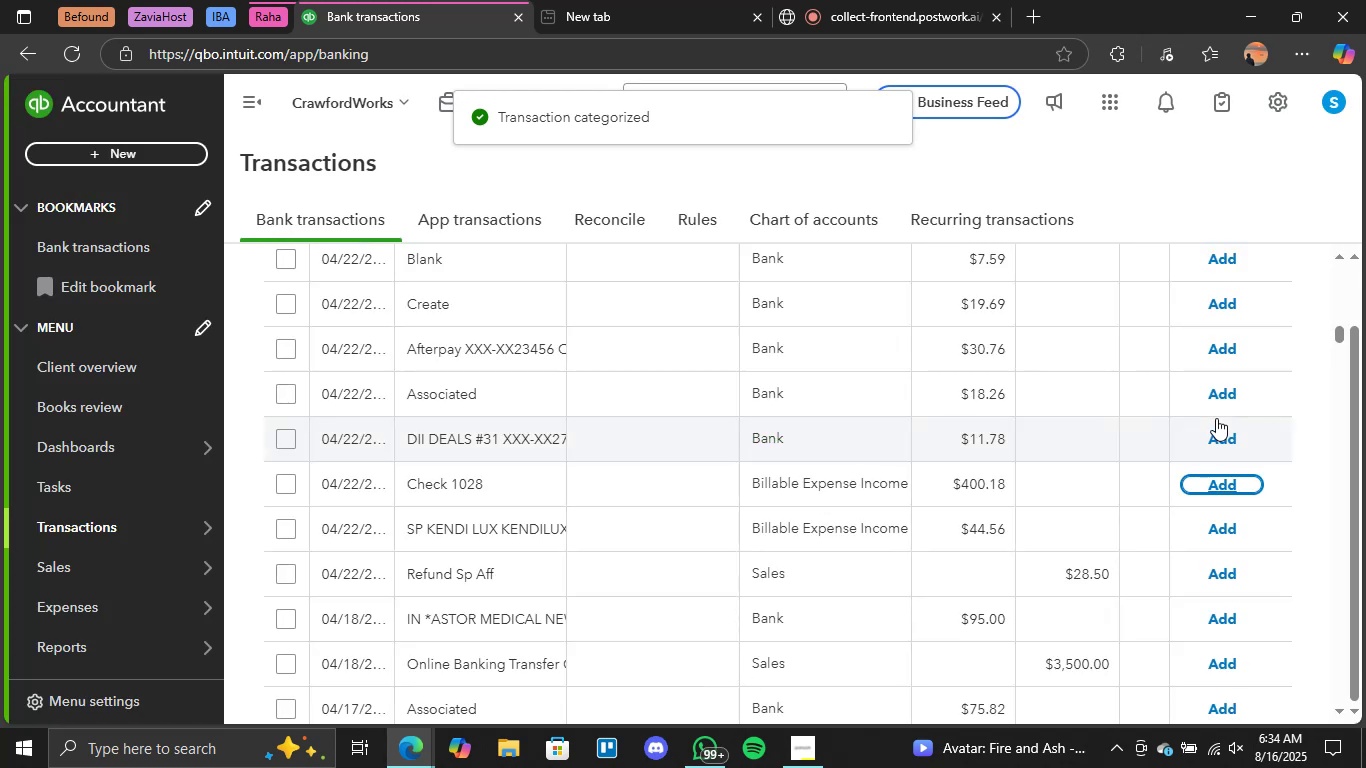 
scroll: coordinate [941, 458], scroll_direction: down, amount: 3.0
 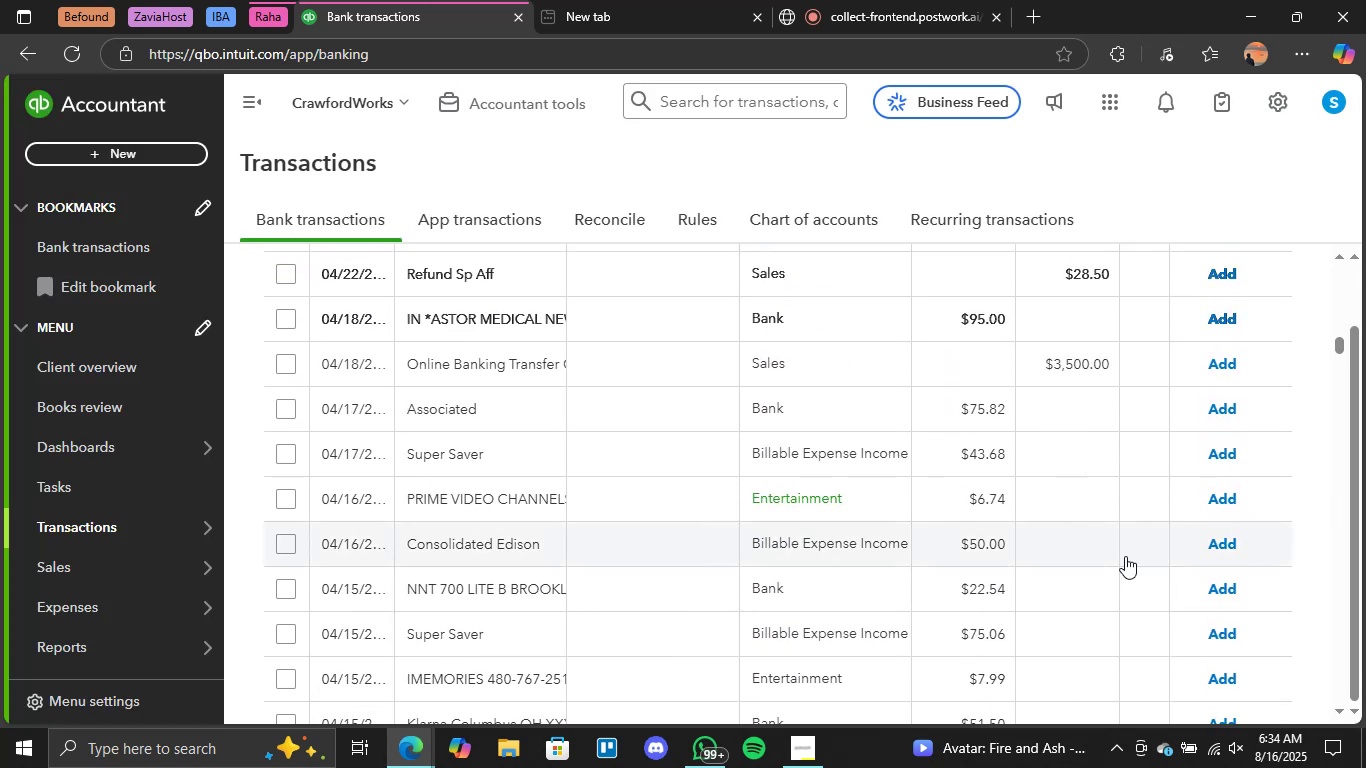 
wait(8.3)
 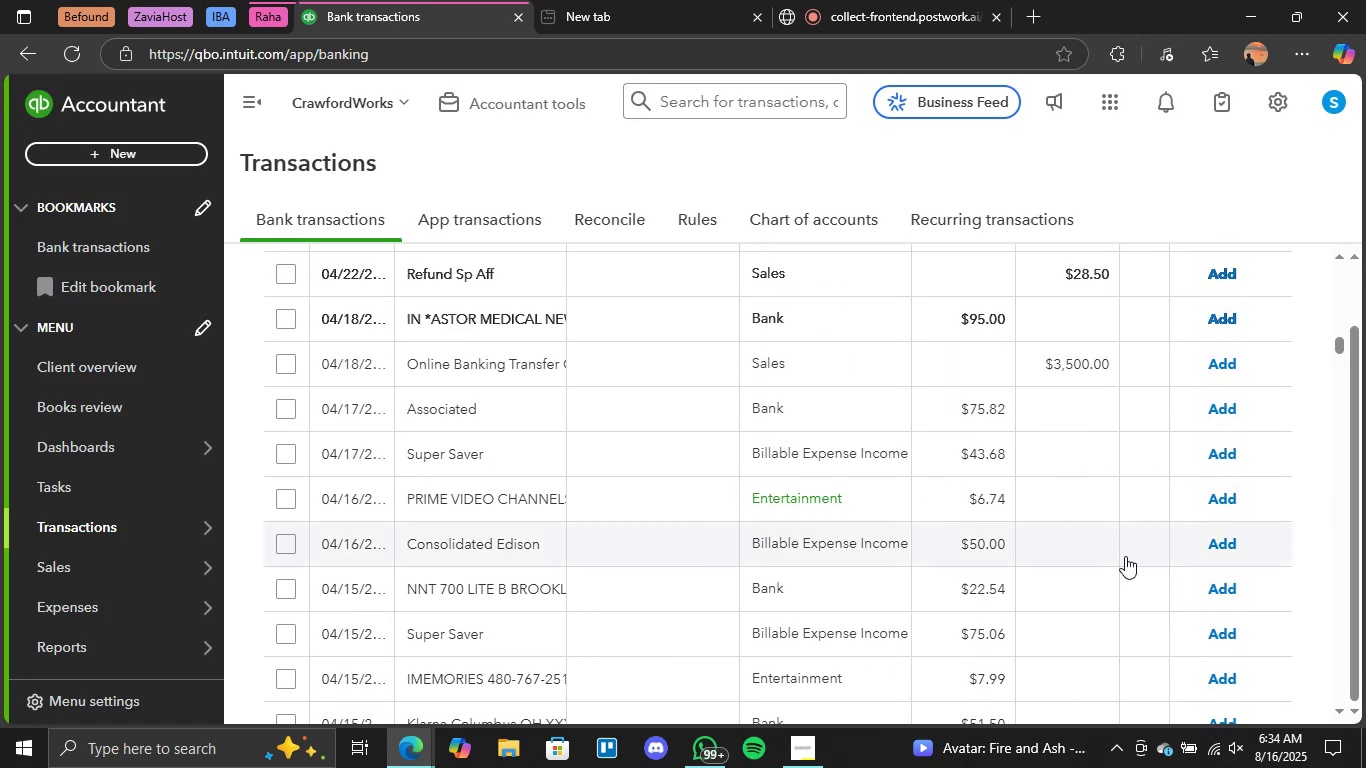 
scroll: coordinate [910, 445], scroll_direction: down, amount: 7.0
 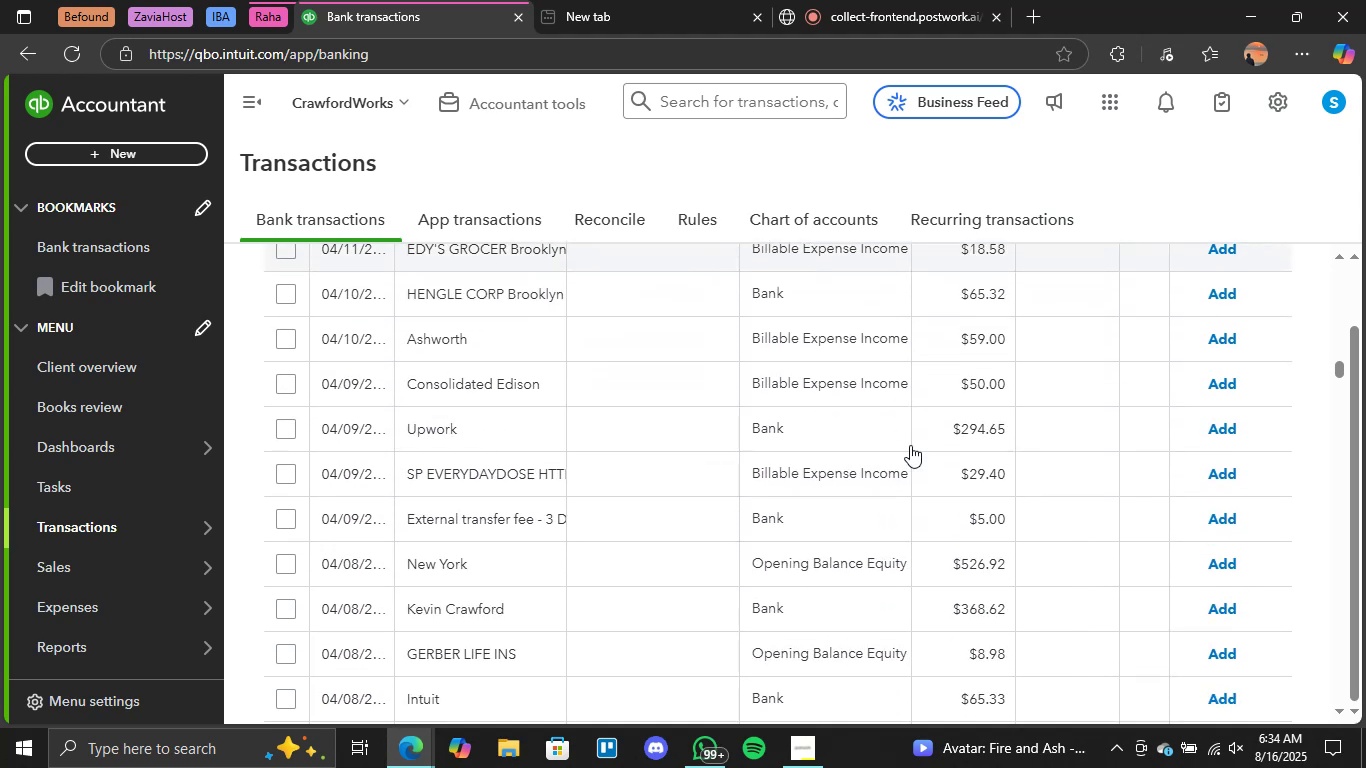 
scroll: coordinate [910, 445], scroll_direction: up, amount: 6.0
 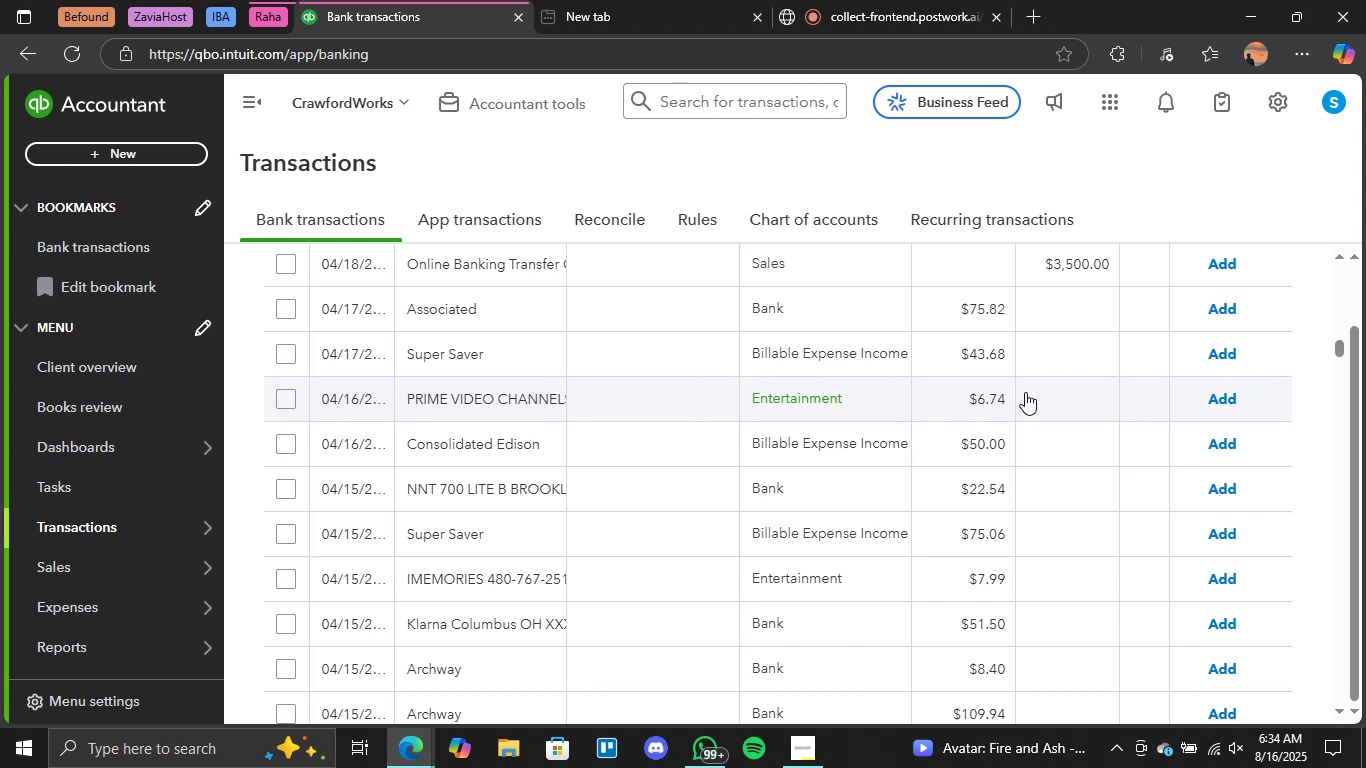 
left_click([1217, 399])
 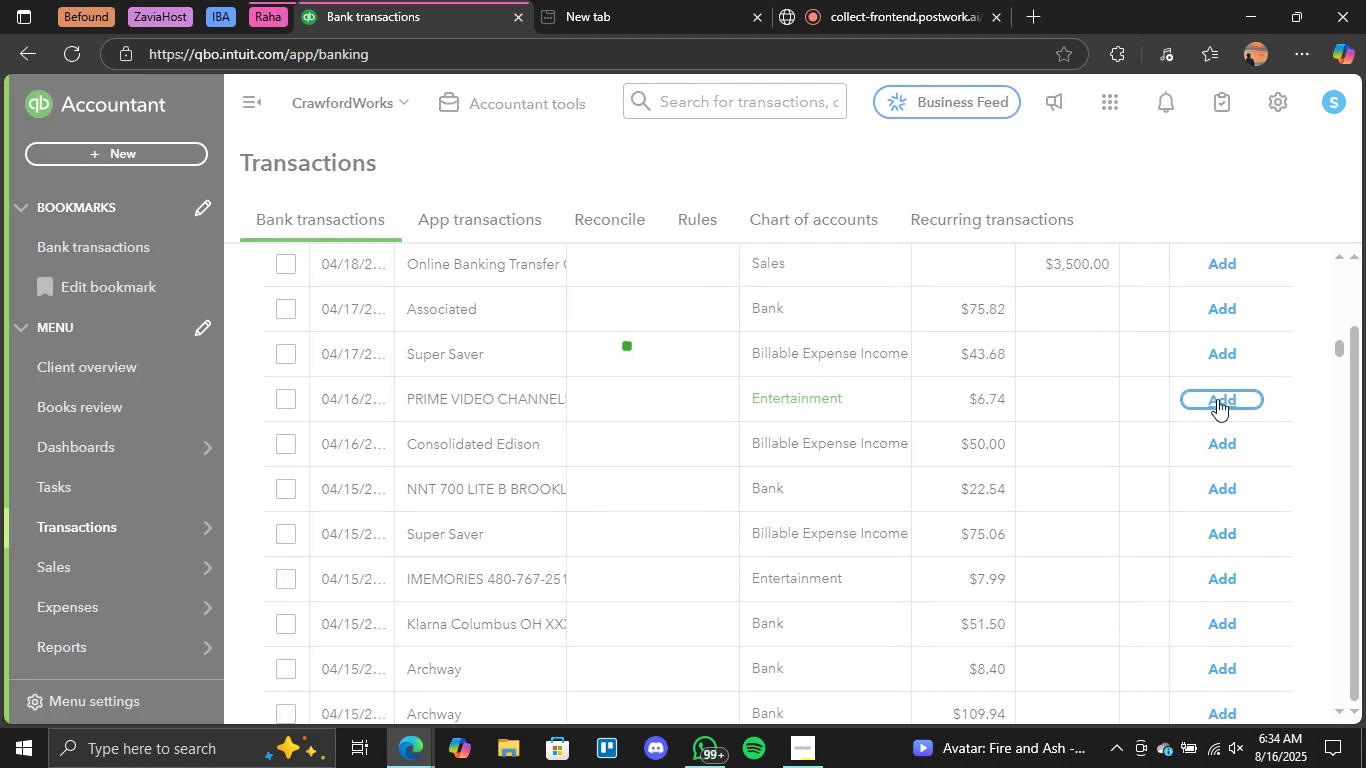 
scroll: coordinate [792, 422], scroll_direction: down, amount: 15.0
 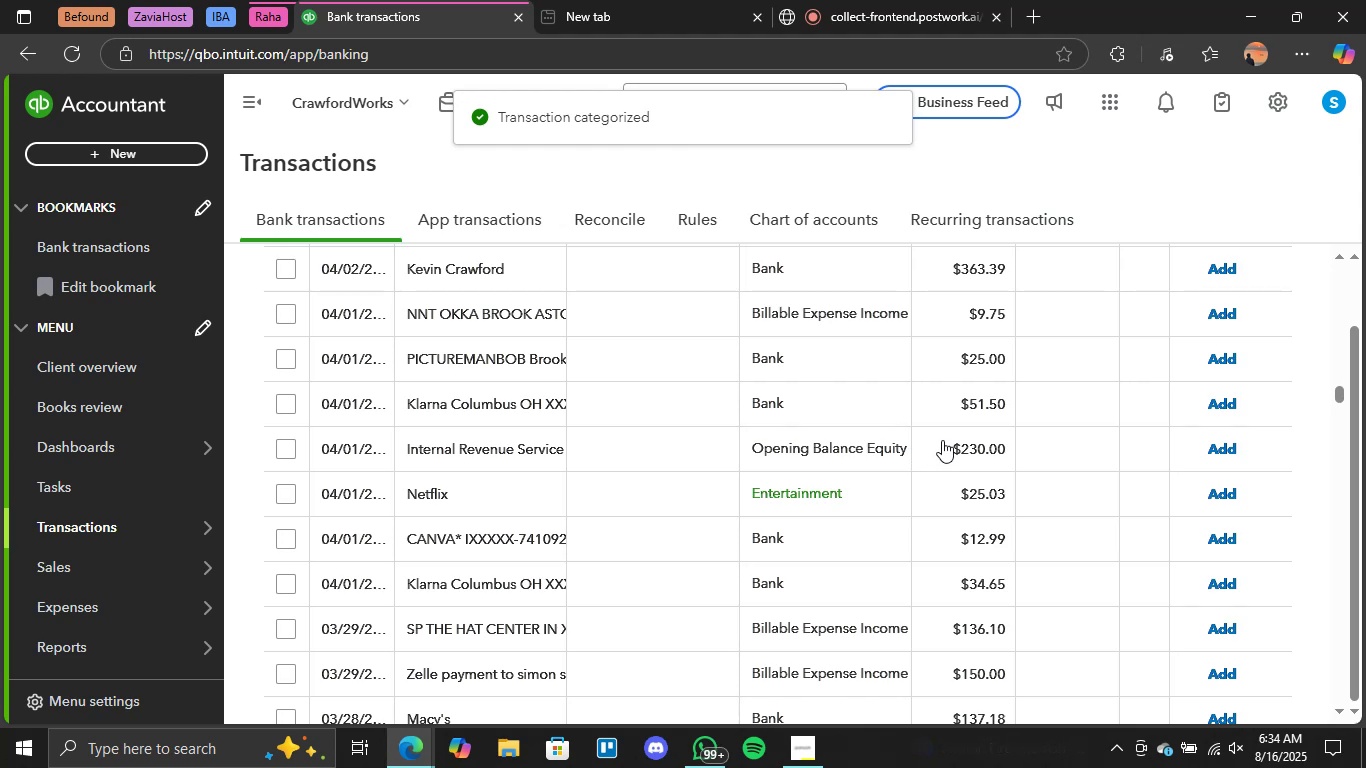 
scroll: coordinate [782, 456], scroll_direction: none, amount: 0.0
 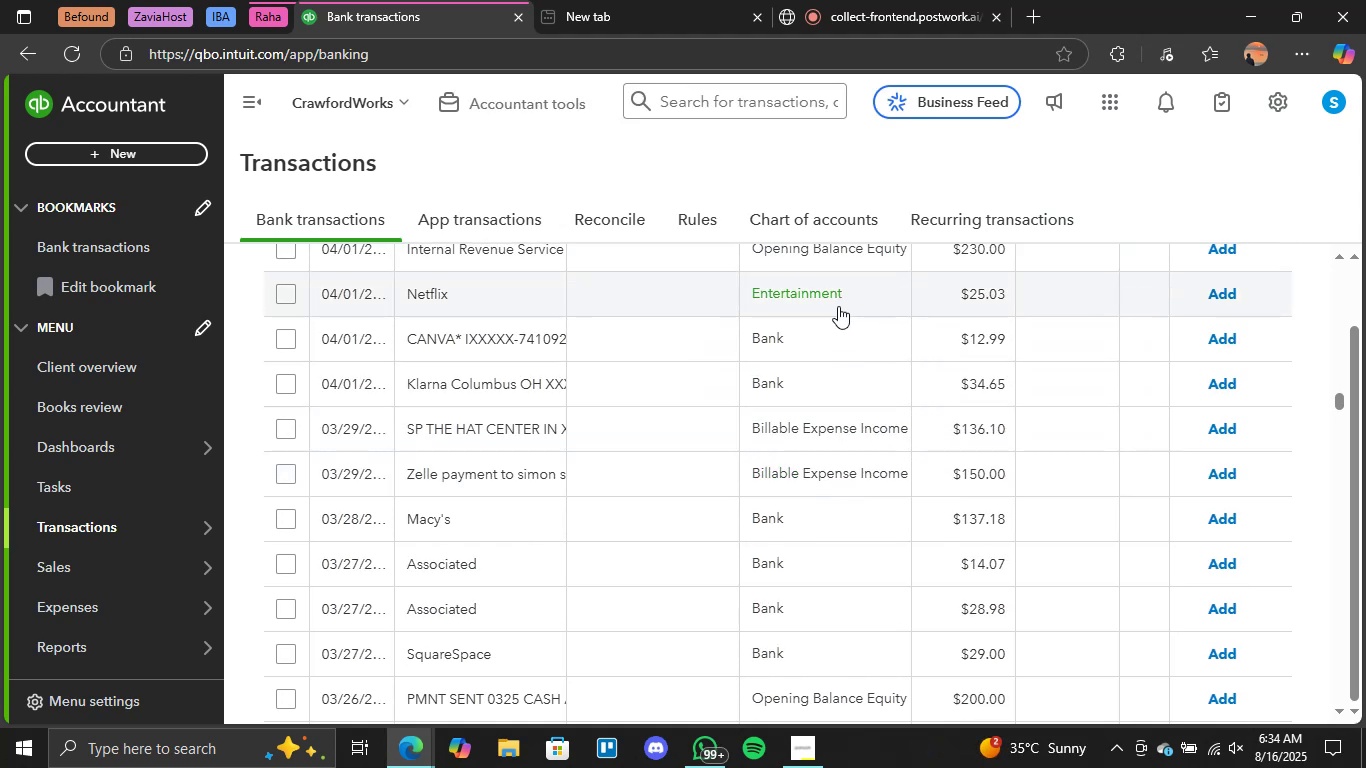 
wait(6.88)
 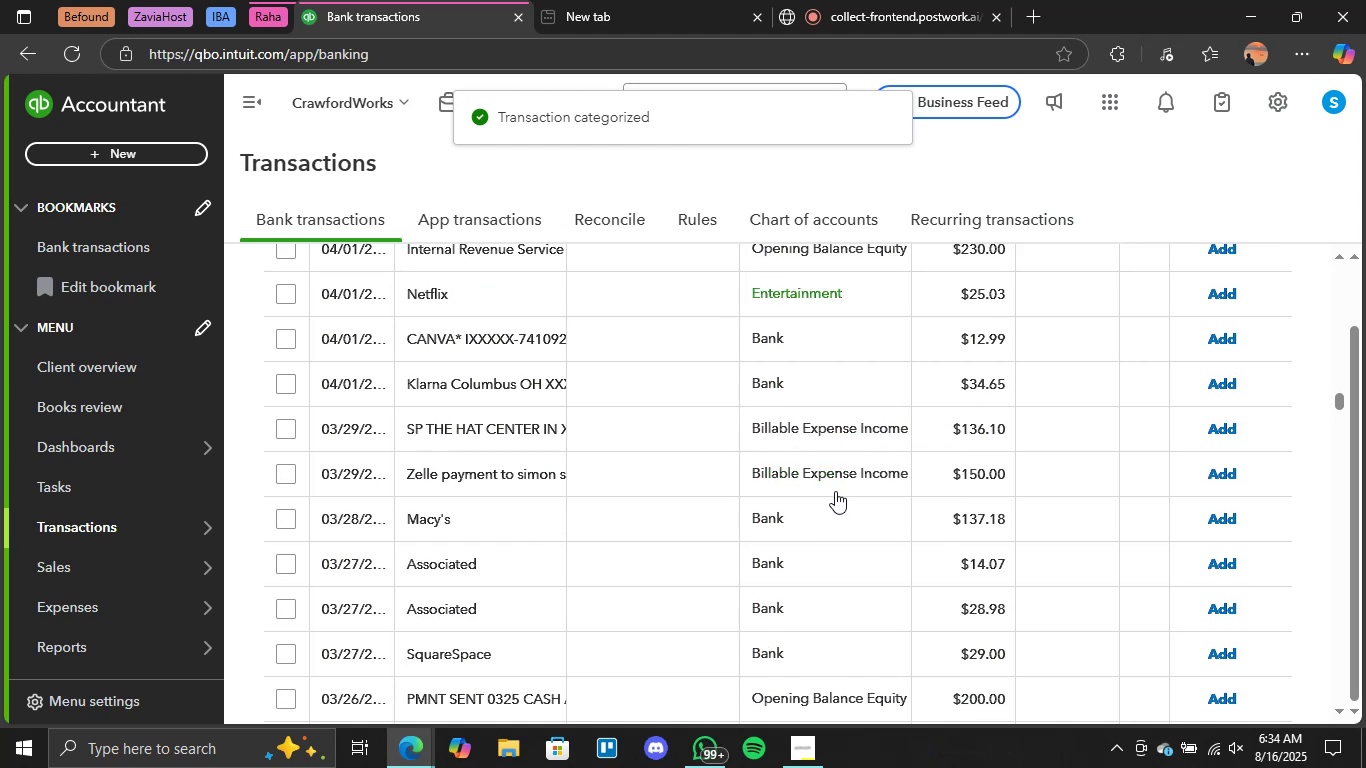 
left_click([1228, 298])
 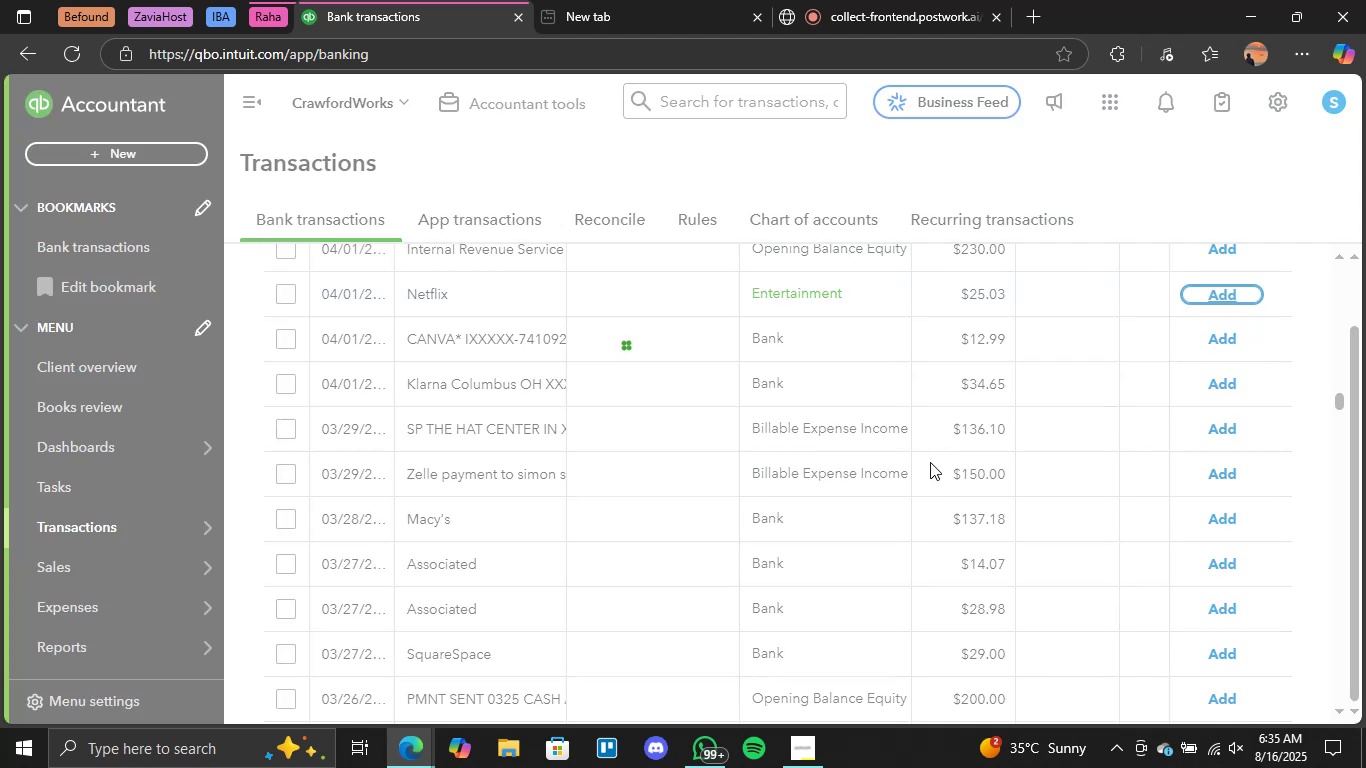 
scroll: coordinate [645, 520], scroll_direction: down, amount: 3.0
 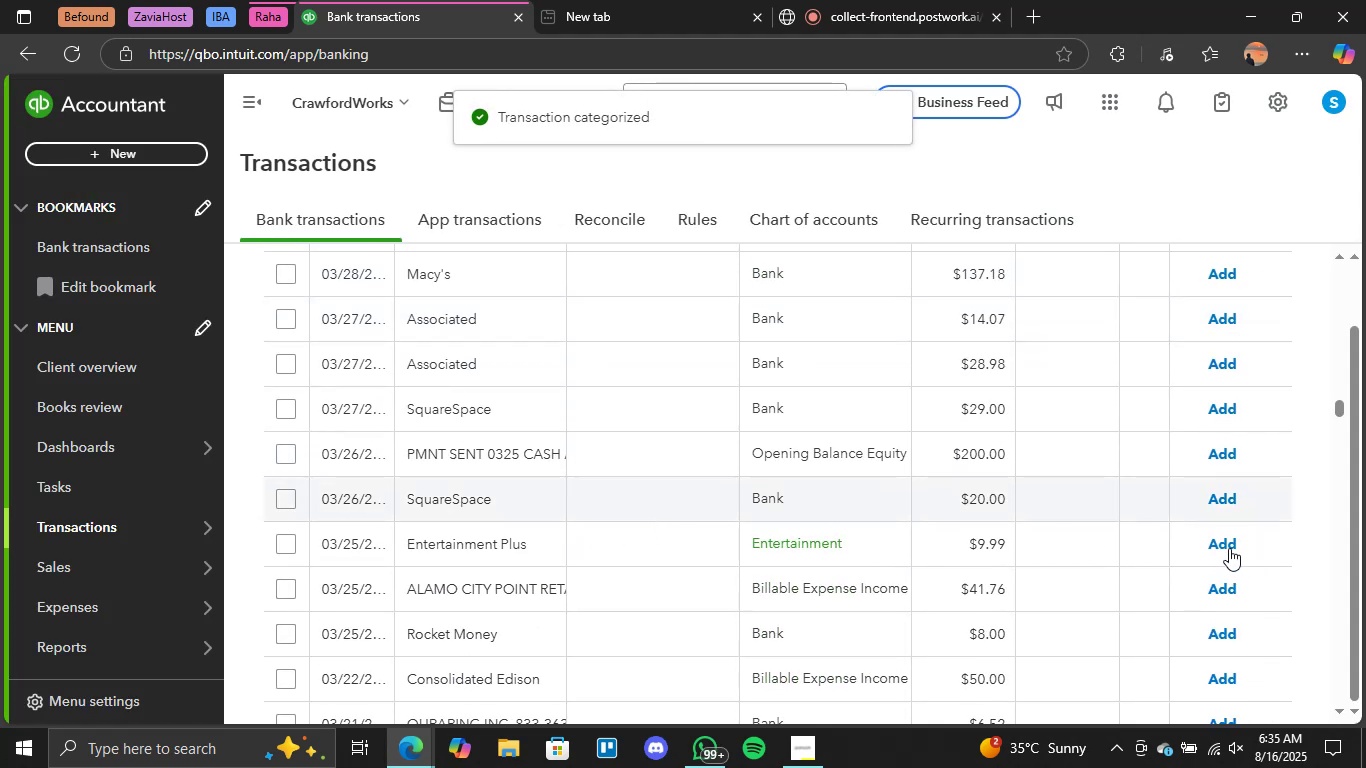 
wait(10.12)
 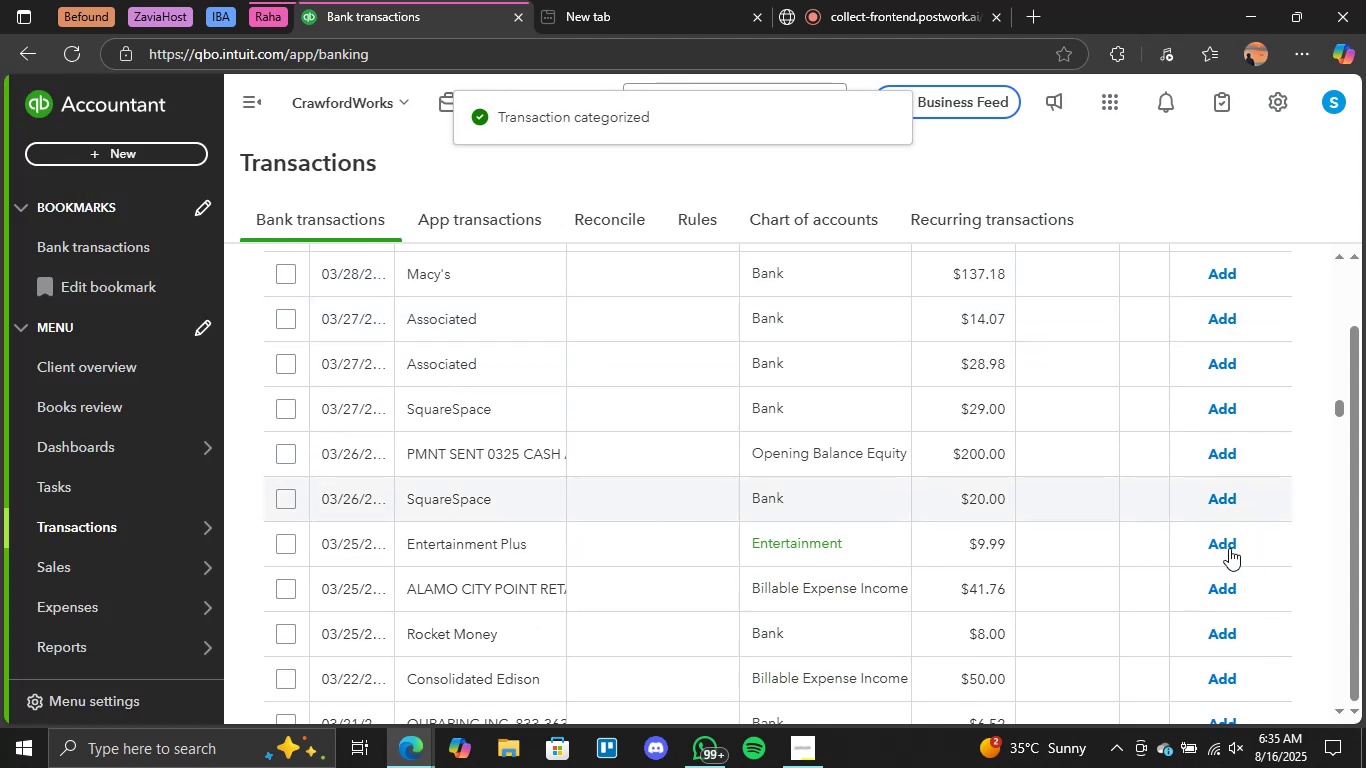 
left_click([1221, 448])
 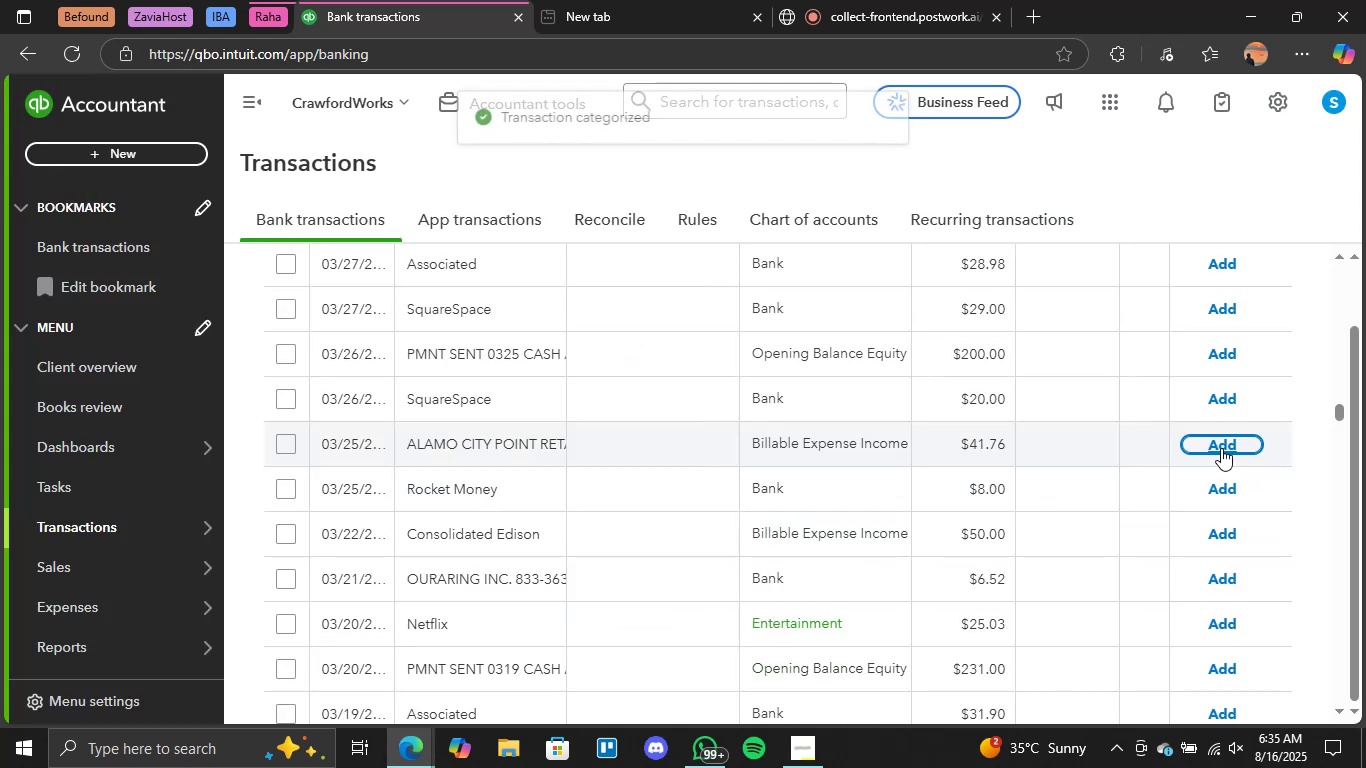 
scroll: coordinate [477, 590], scroll_direction: down, amount: 1.0
 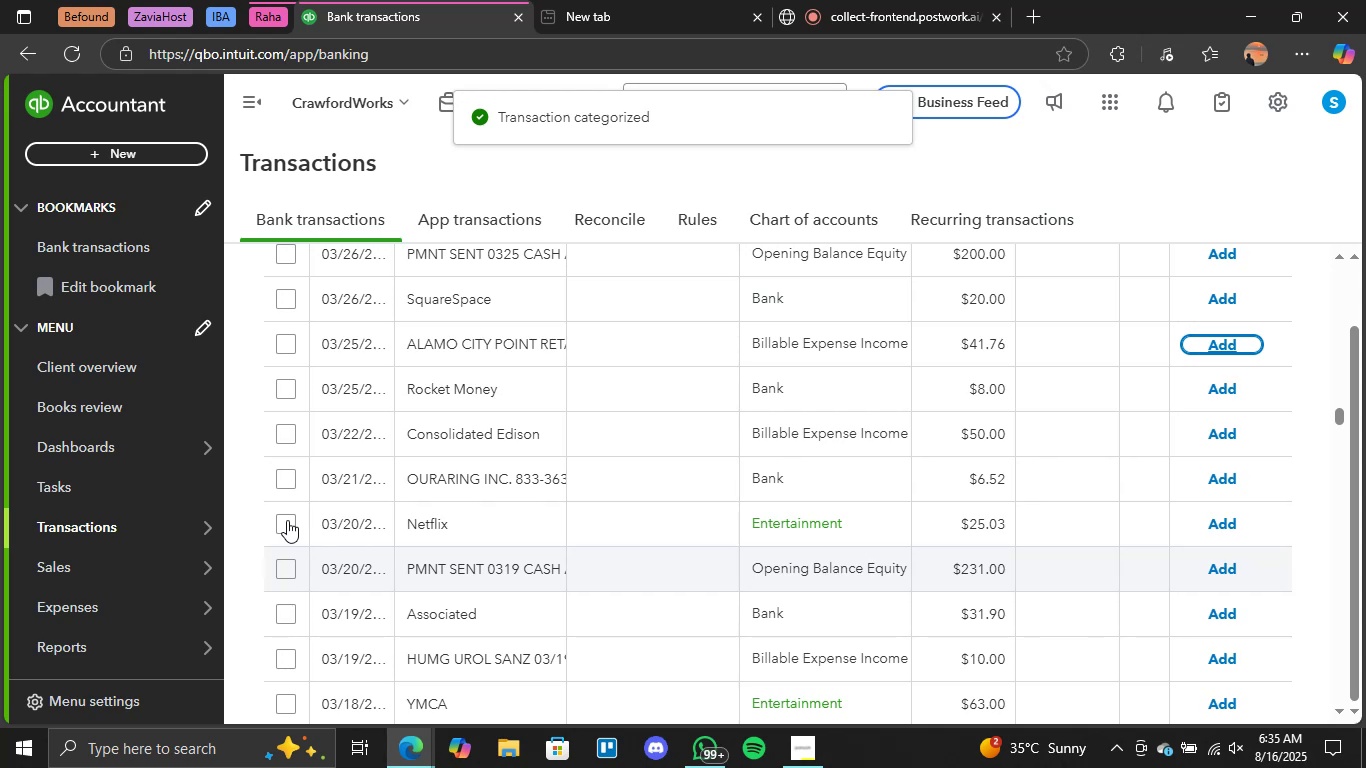 
wait(6.31)
 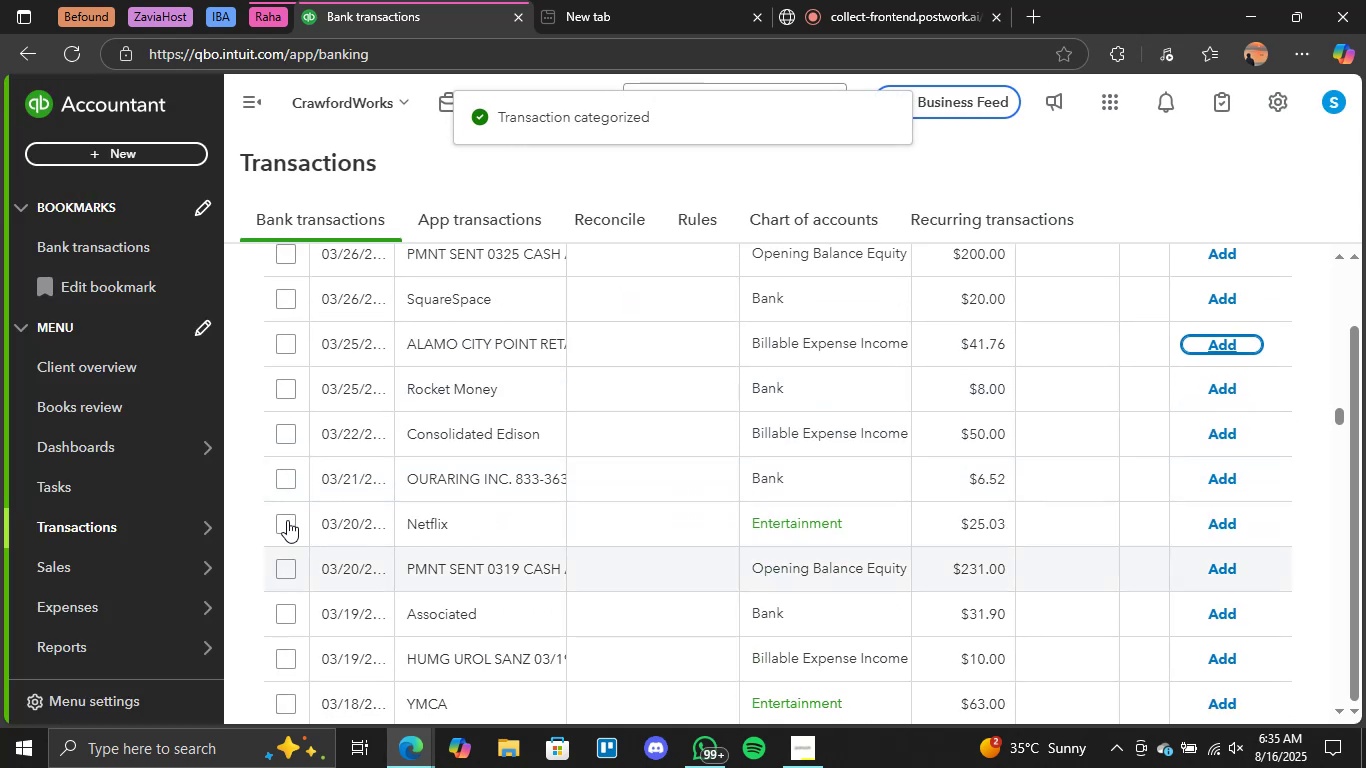 
scroll: coordinate [541, 495], scroll_direction: down, amount: 1.0
 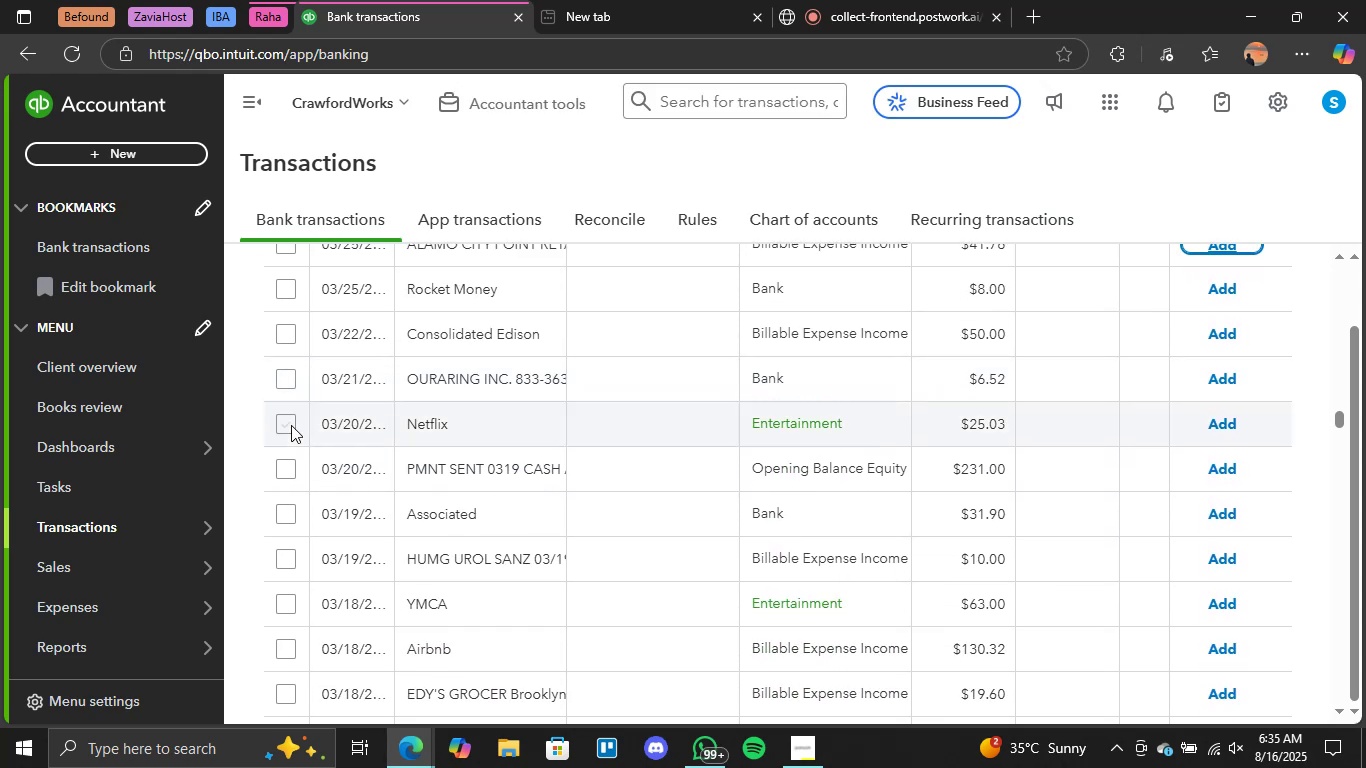 
left_click([286, 426])
 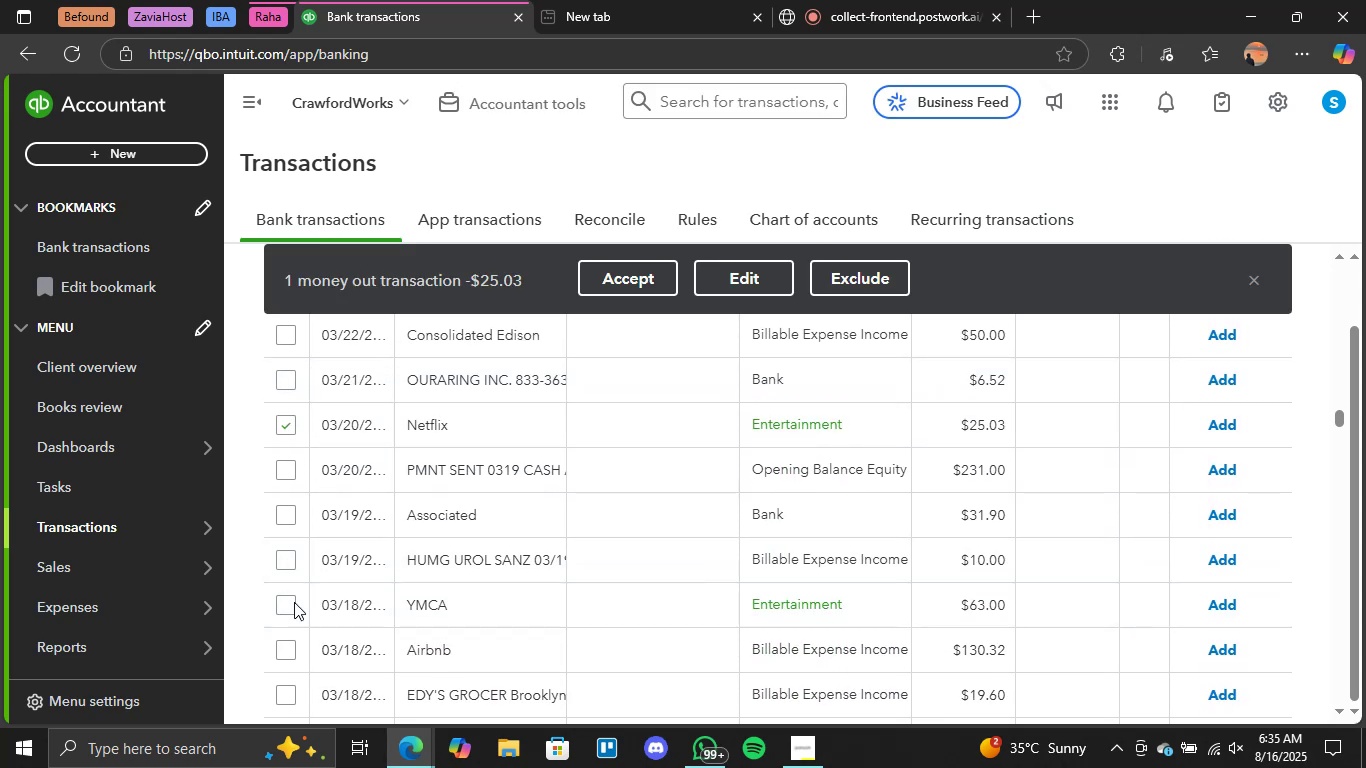 
left_click([288, 606])
 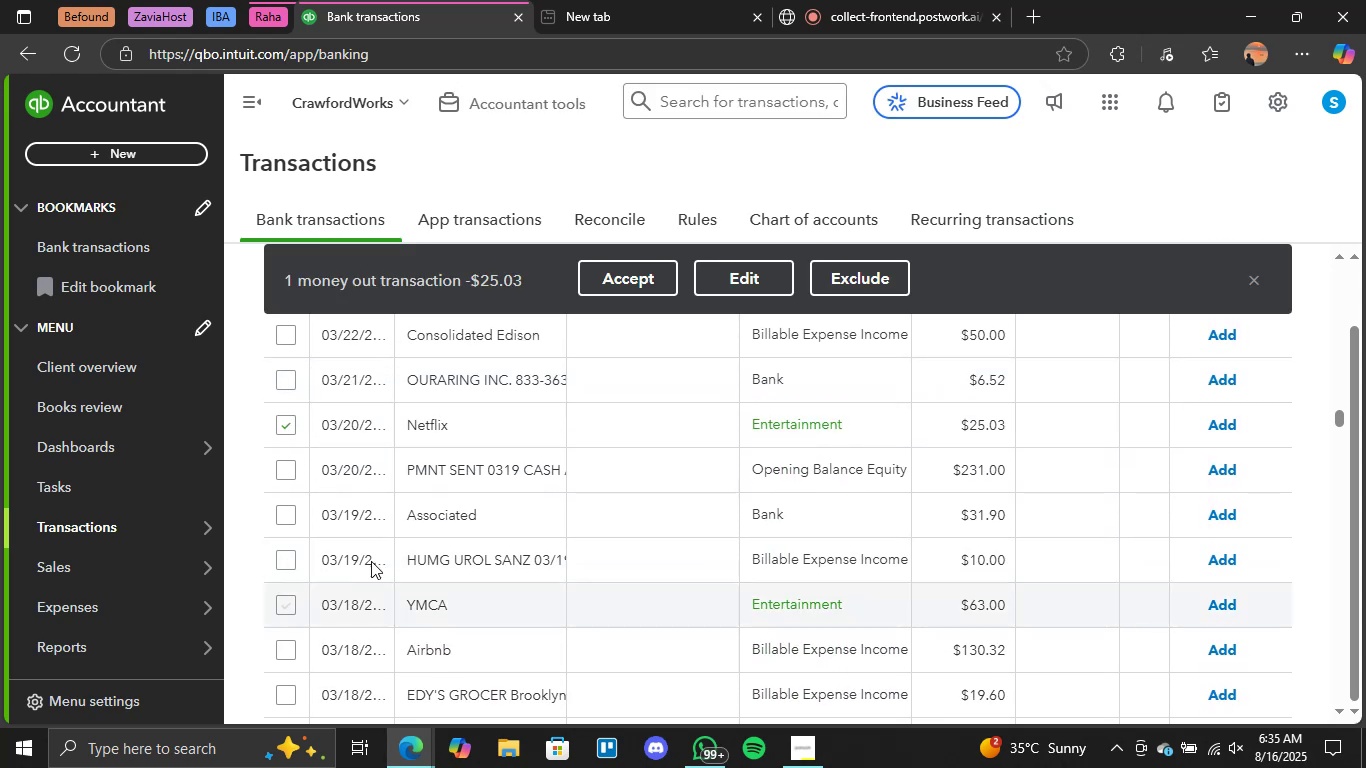 
scroll: coordinate [518, 515], scroll_direction: down, amount: 2.0
 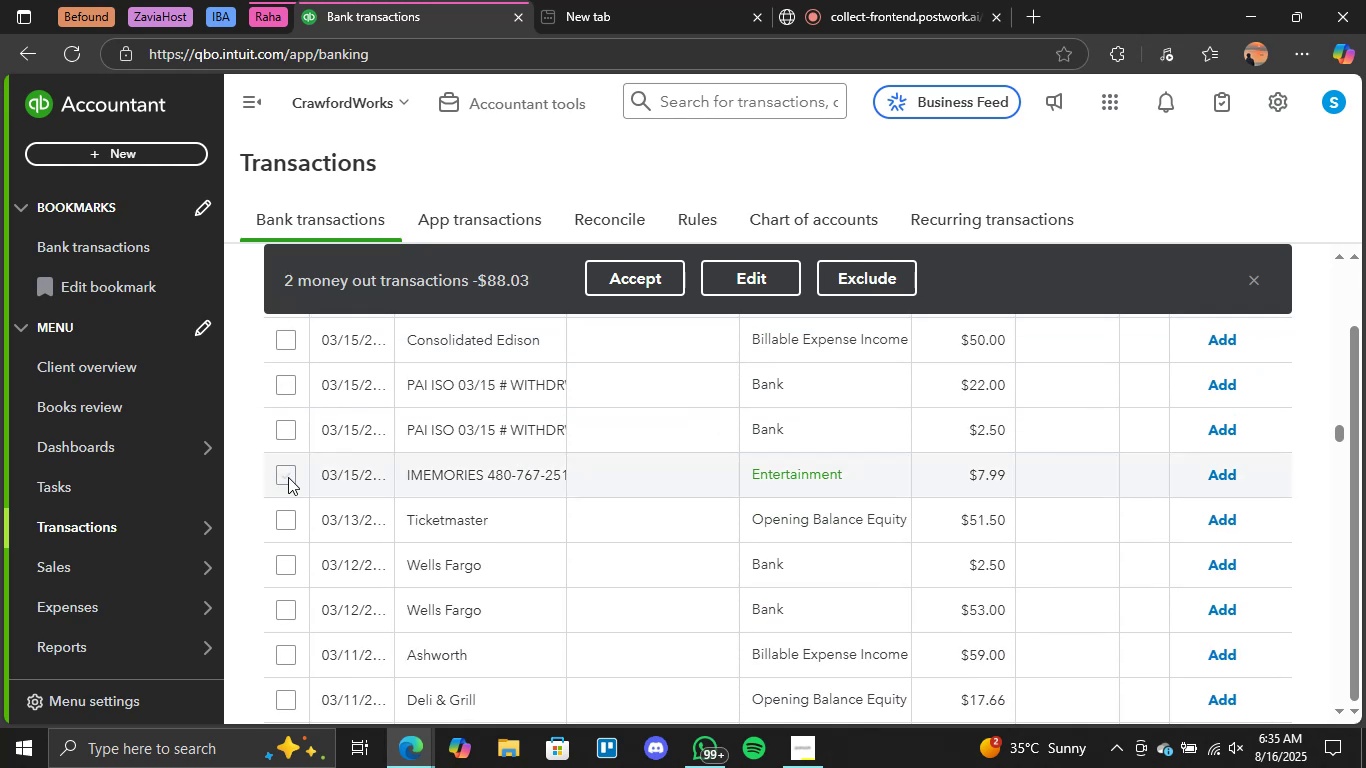 
left_click([281, 480])
 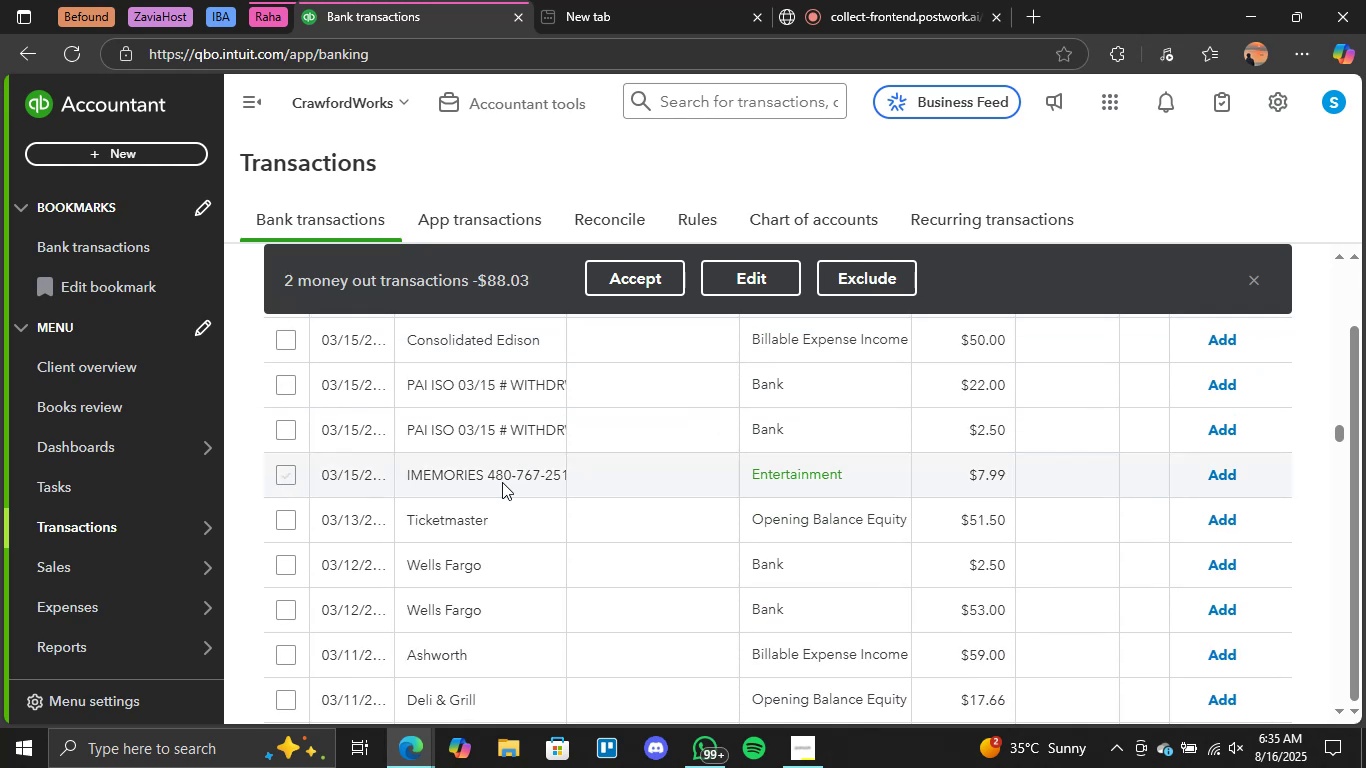 
scroll: coordinate [519, 484], scroll_direction: down, amount: 9.0
 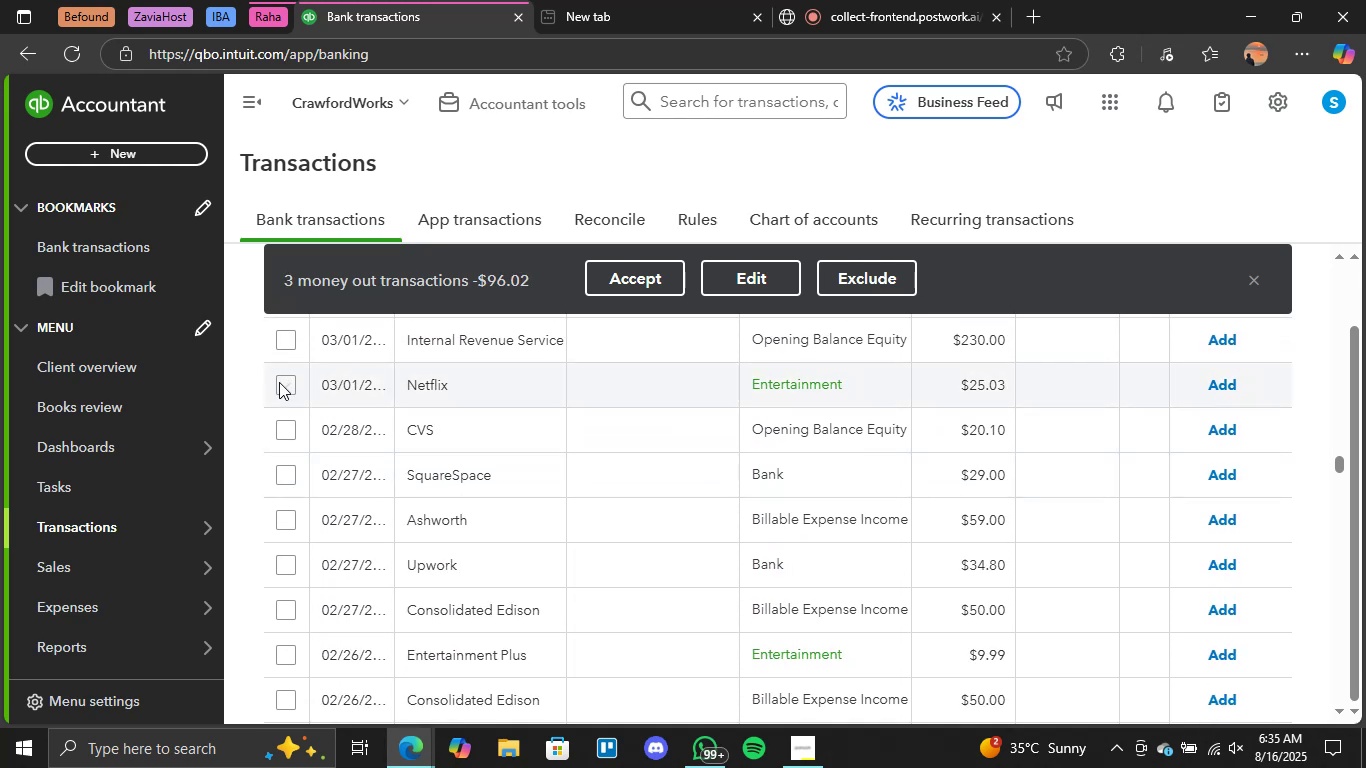 
left_click([285, 388])
 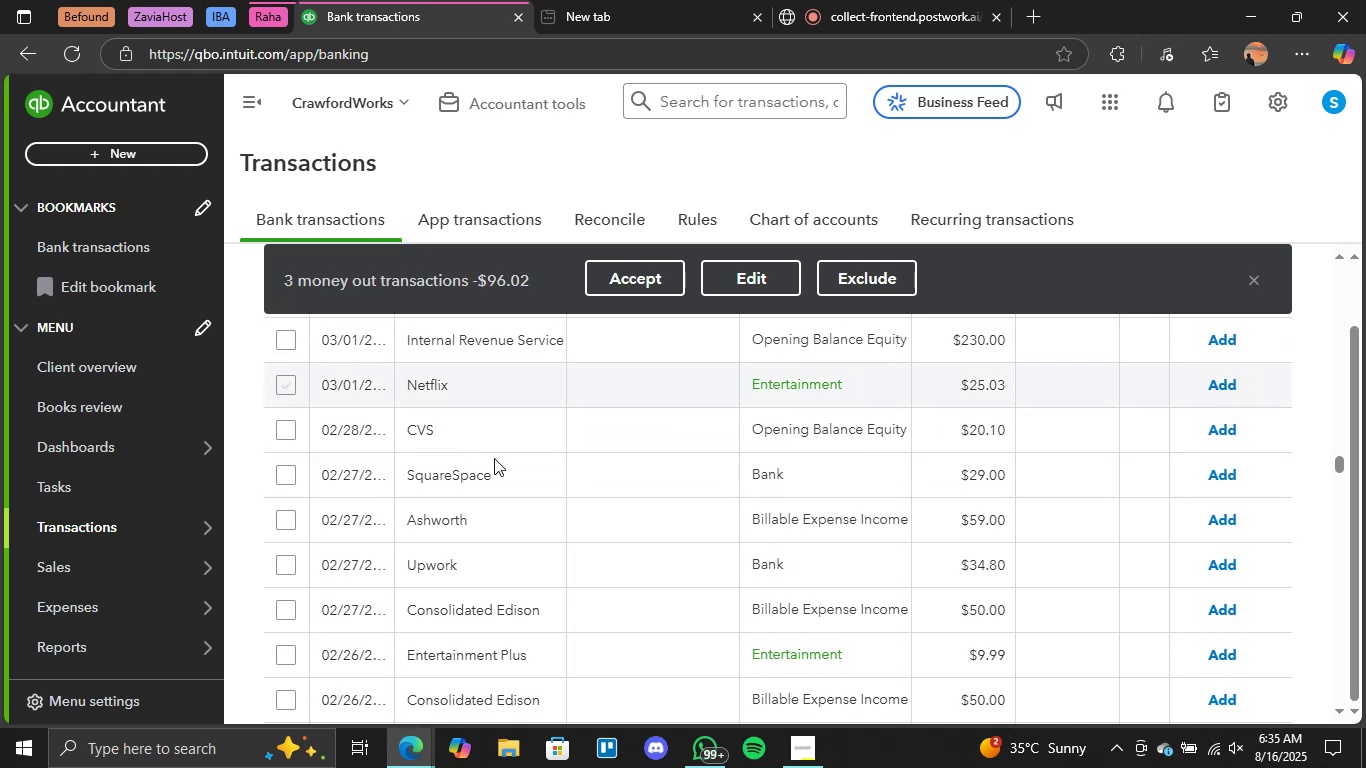 
scroll: coordinate [570, 457], scroll_direction: down, amount: 2.0
 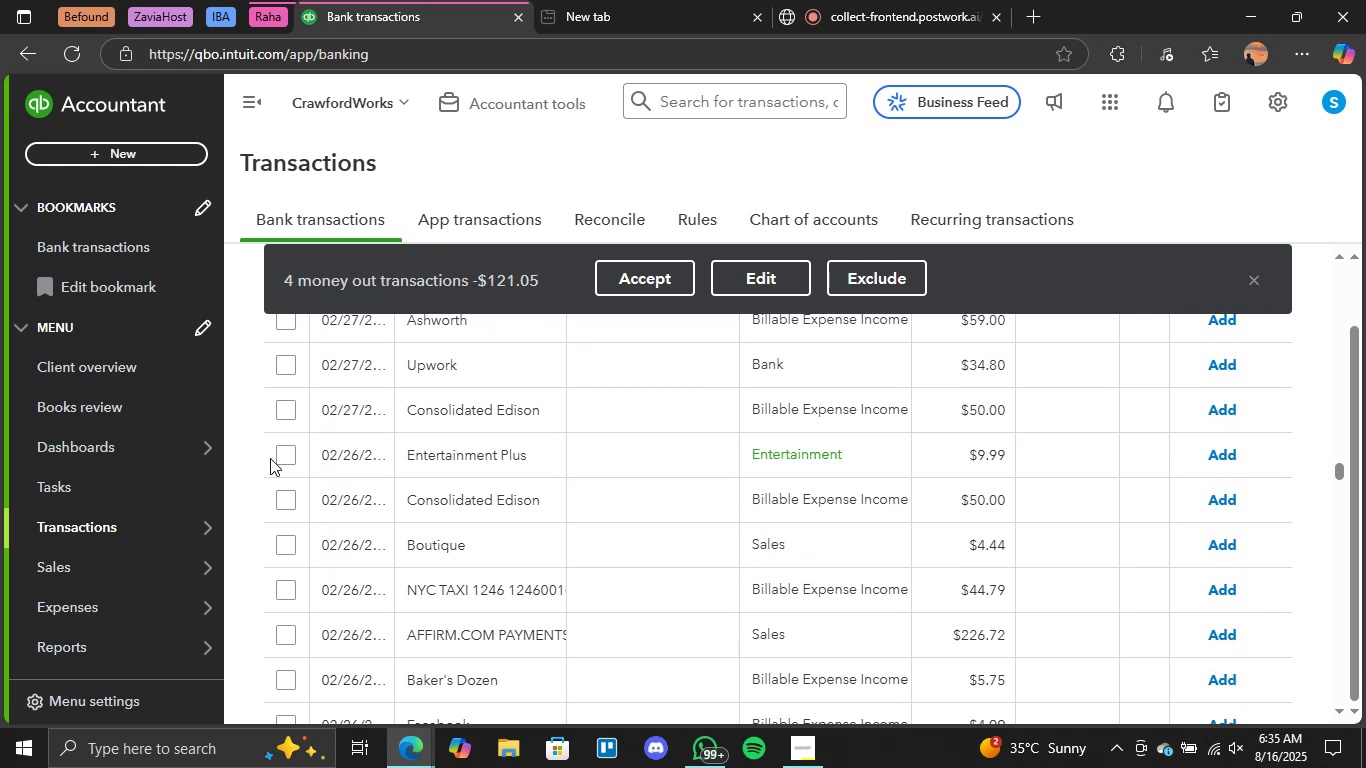 
left_click([289, 455])
 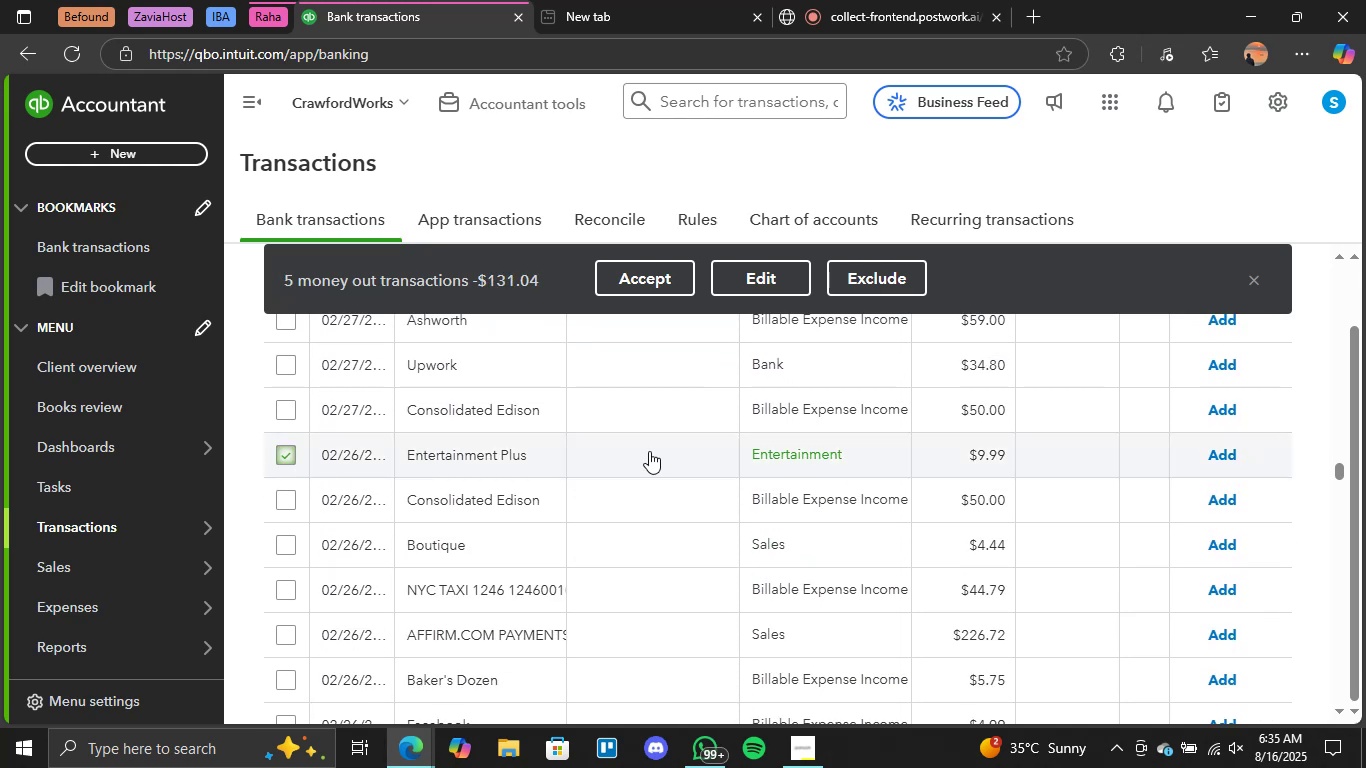 
scroll: coordinate [649, 451], scroll_direction: down, amount: 5.0
 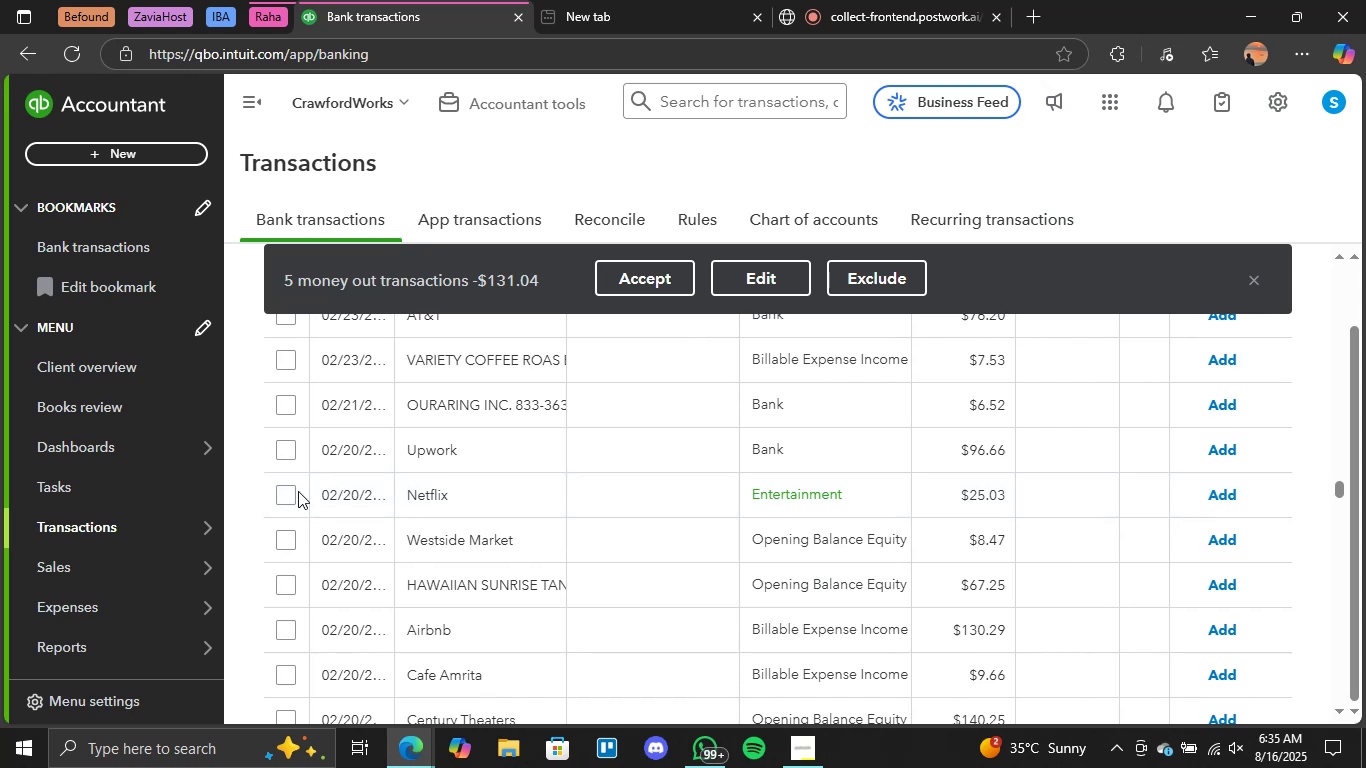 
left_click([289, 493])
 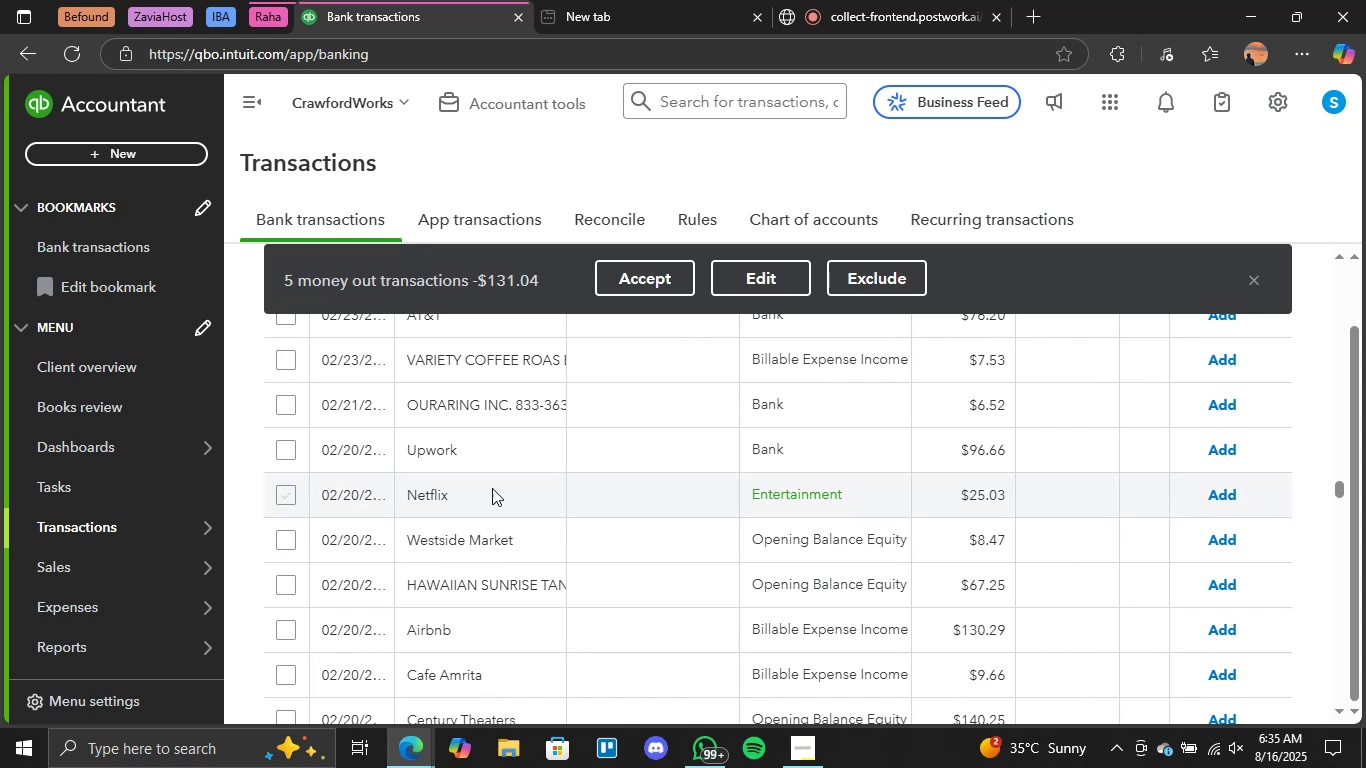 
scroll: coordinate [544, 490], scroll_direction: down, amount: 5.0
 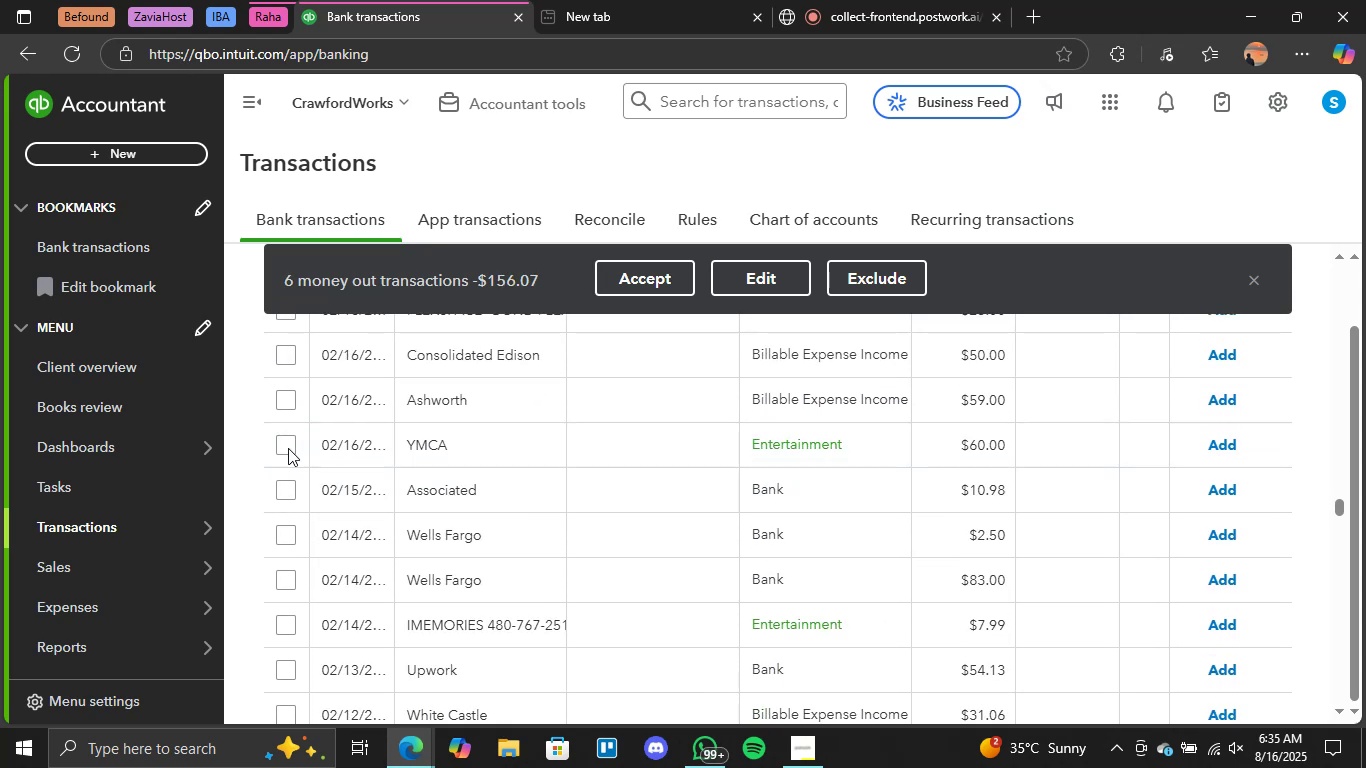 
left_click([286, 447])
 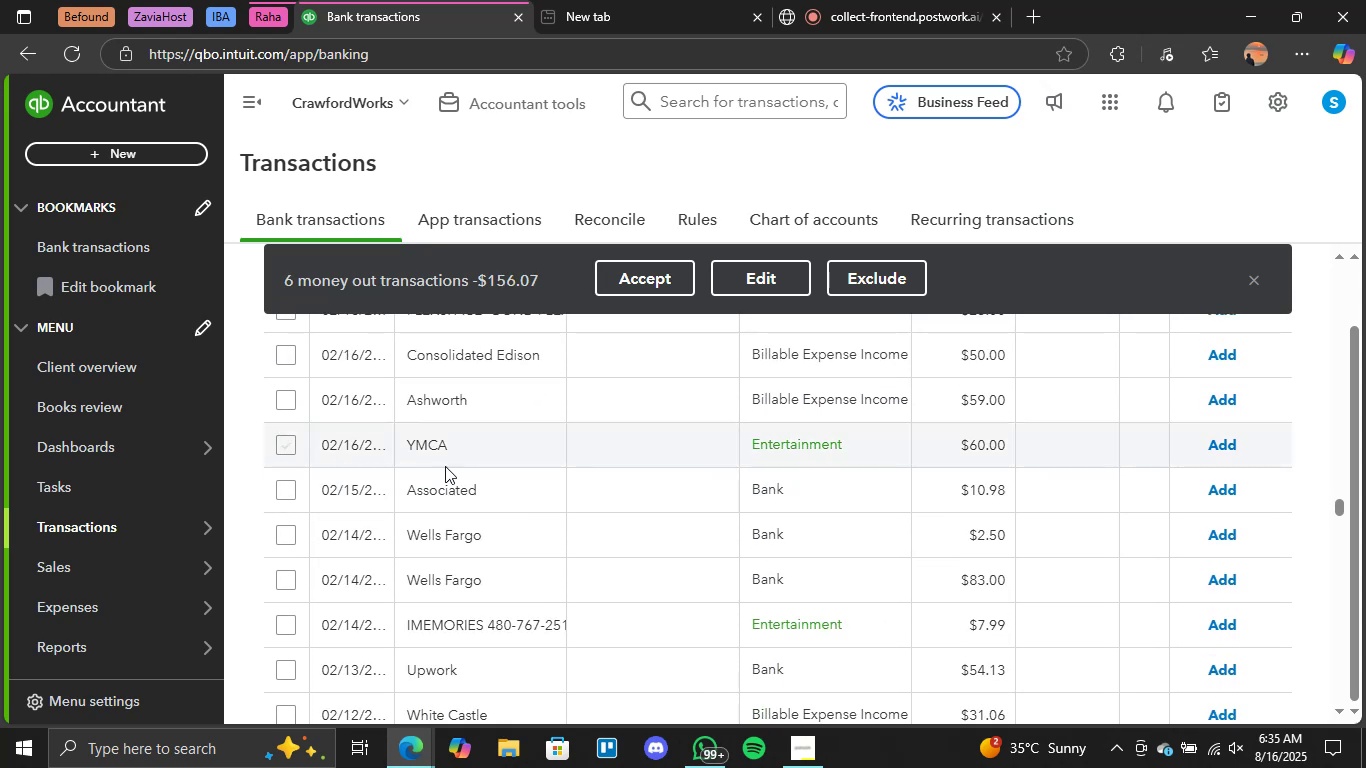 
scroll: coordinate [502, 476], scroll_direction: down, amount: 2.0
 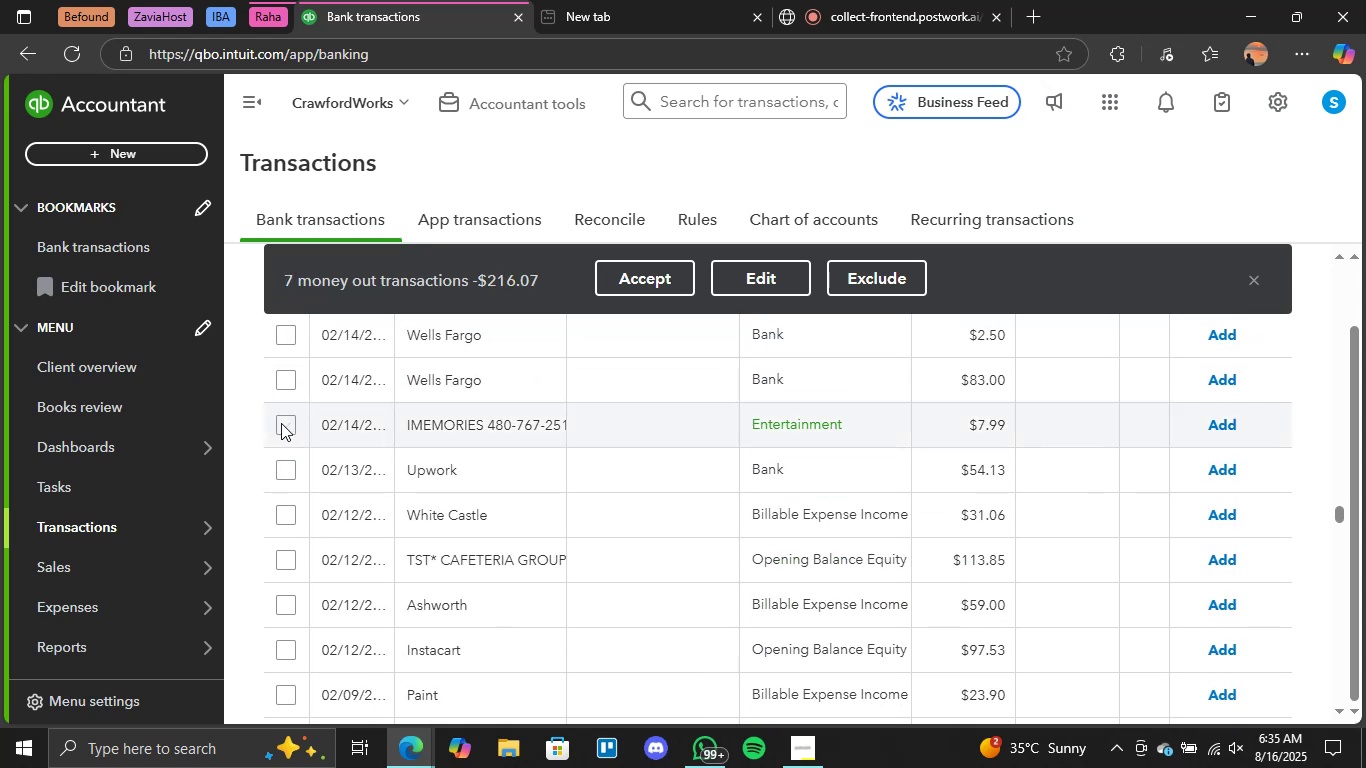 
left_click([287, 427])
 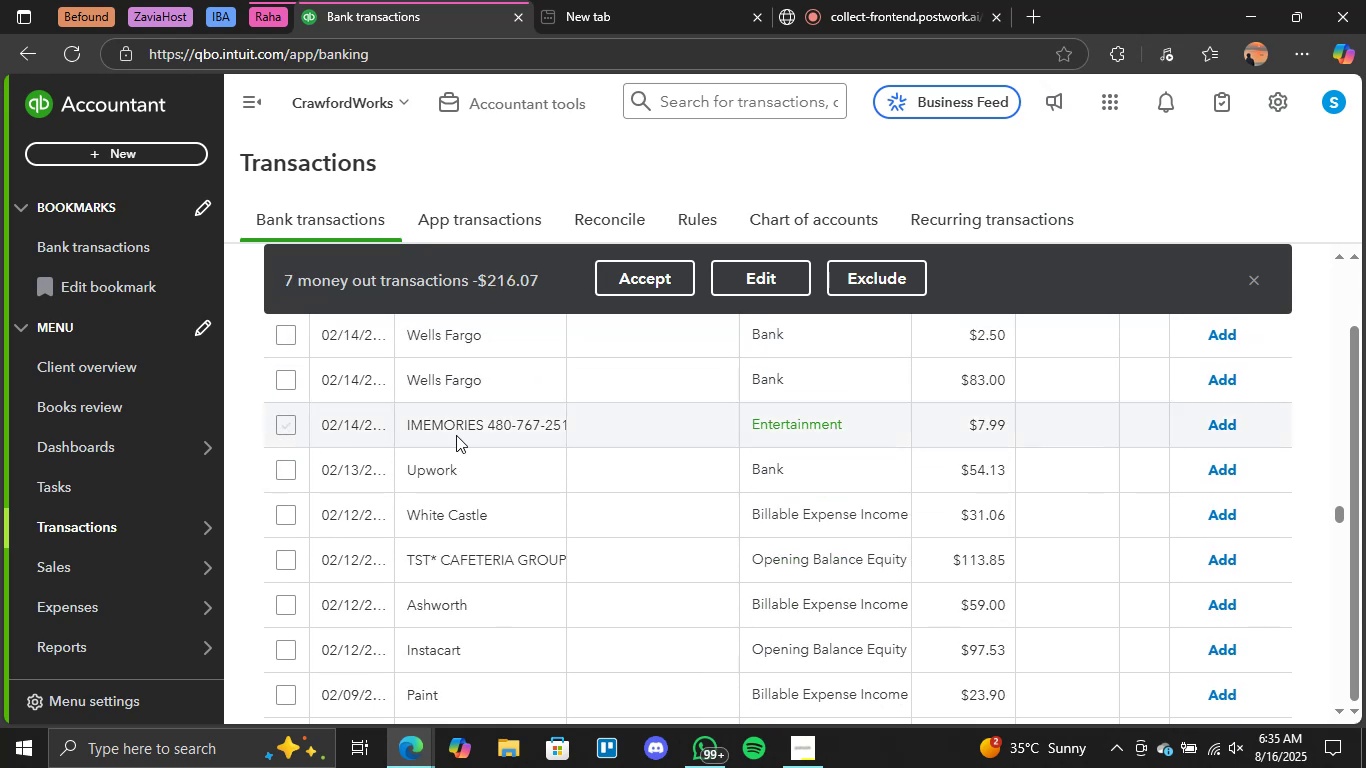 
scroll: coordinate [611, 464], scroll_direction: down, amount: 11.0
 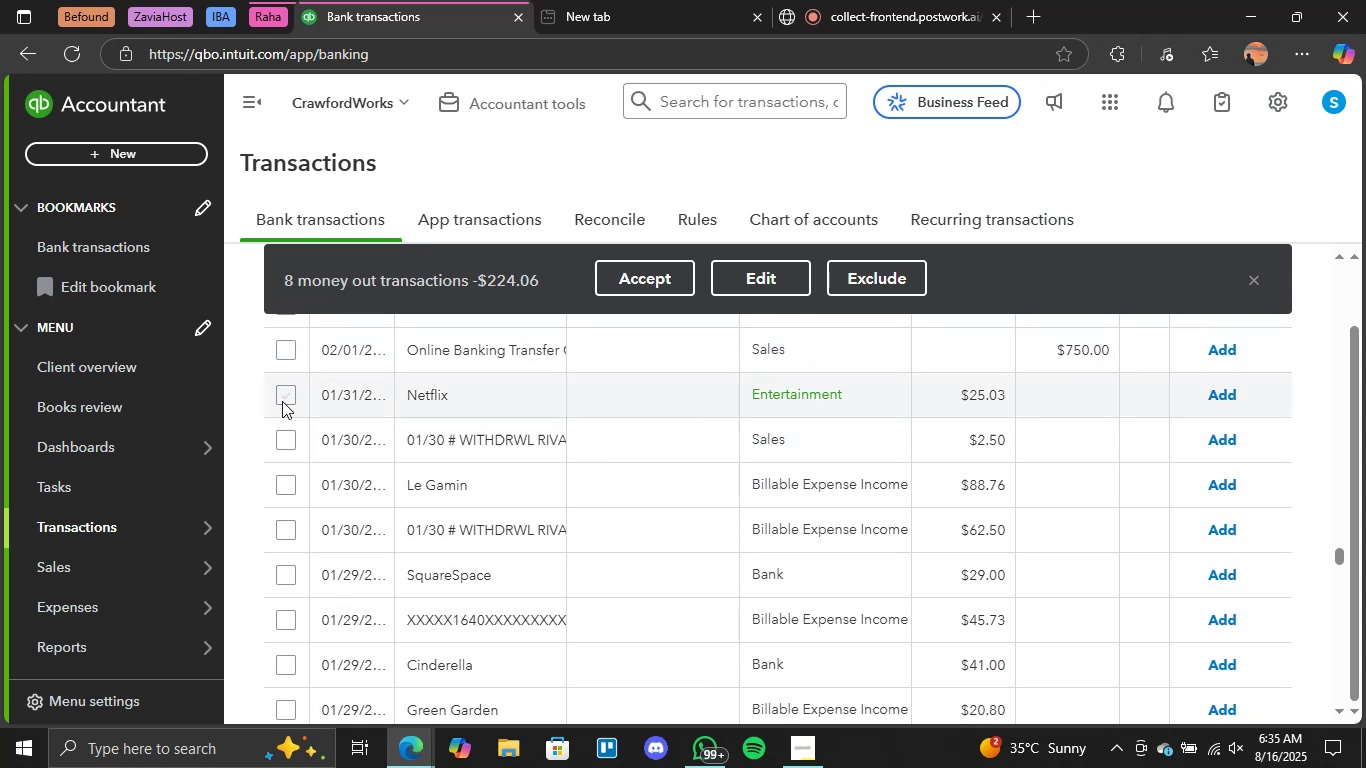 
left_click([285, 398])
 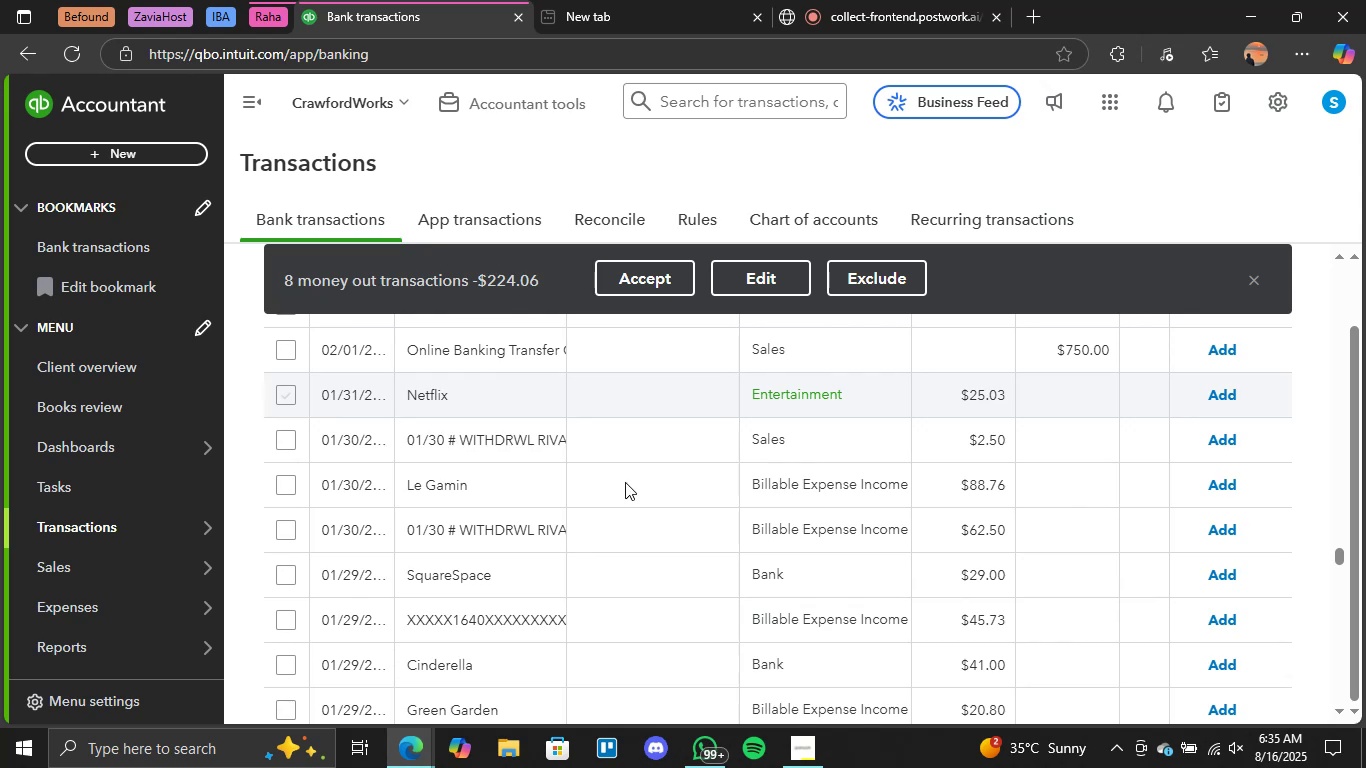 
scroll: coordinate [669, 495], scroll_direction: down, amount: 4.0
 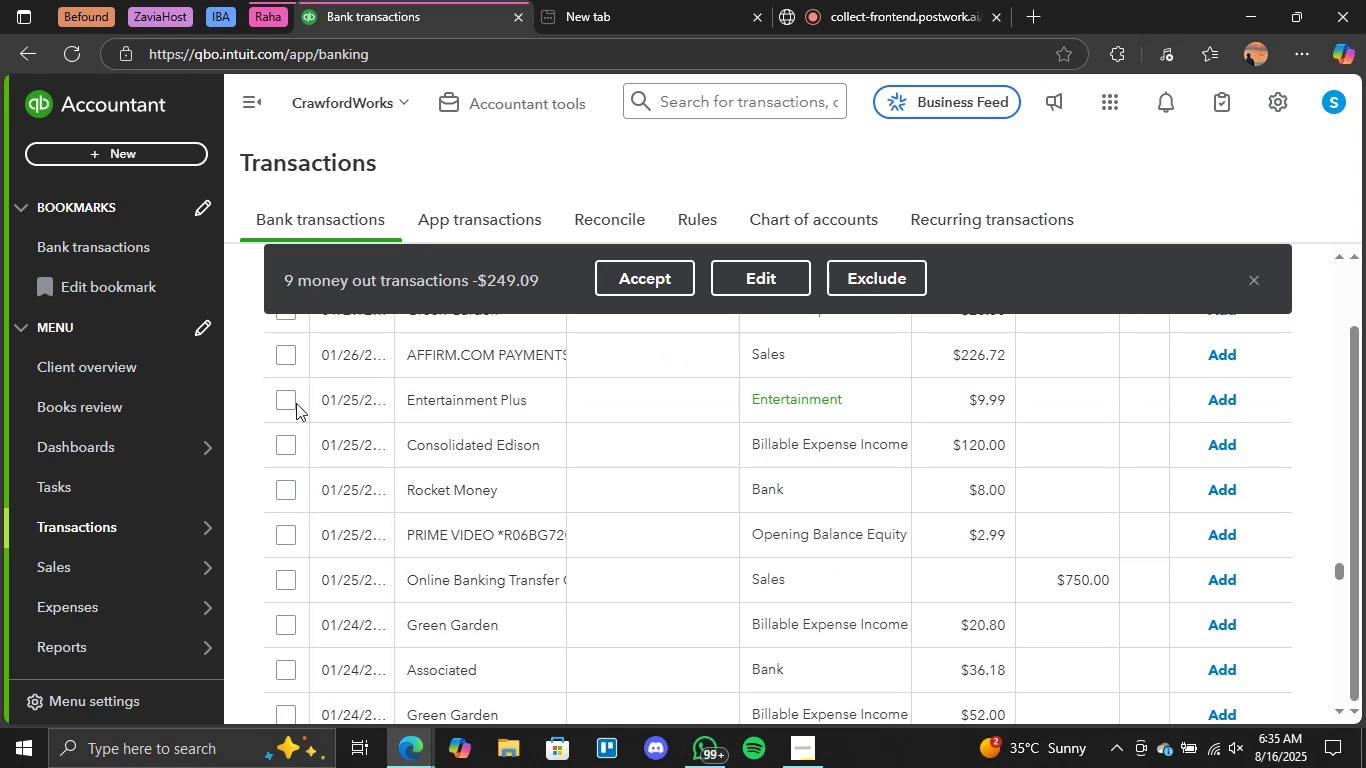 
left_click([282, 397])
 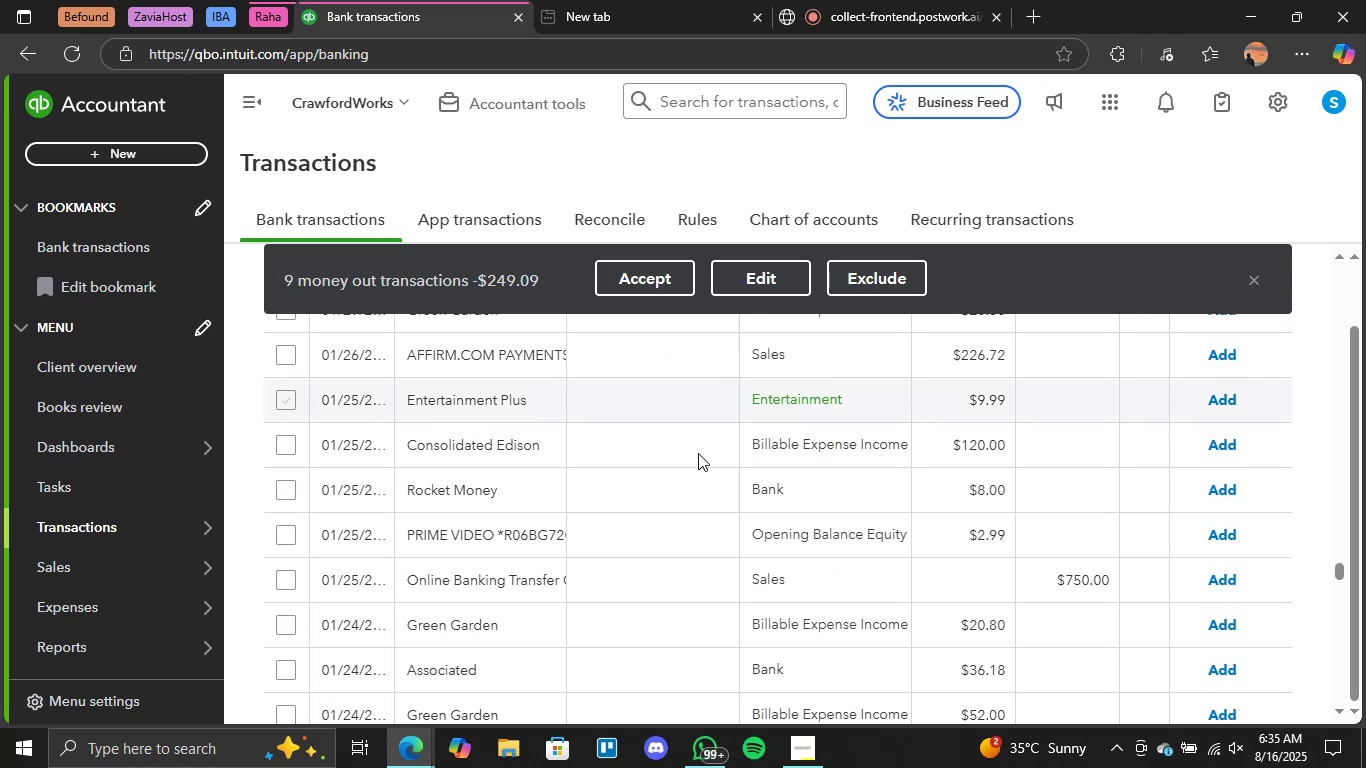 
scroll: coordinate [699, 456], scroll_direction: down, amount: 3.0
 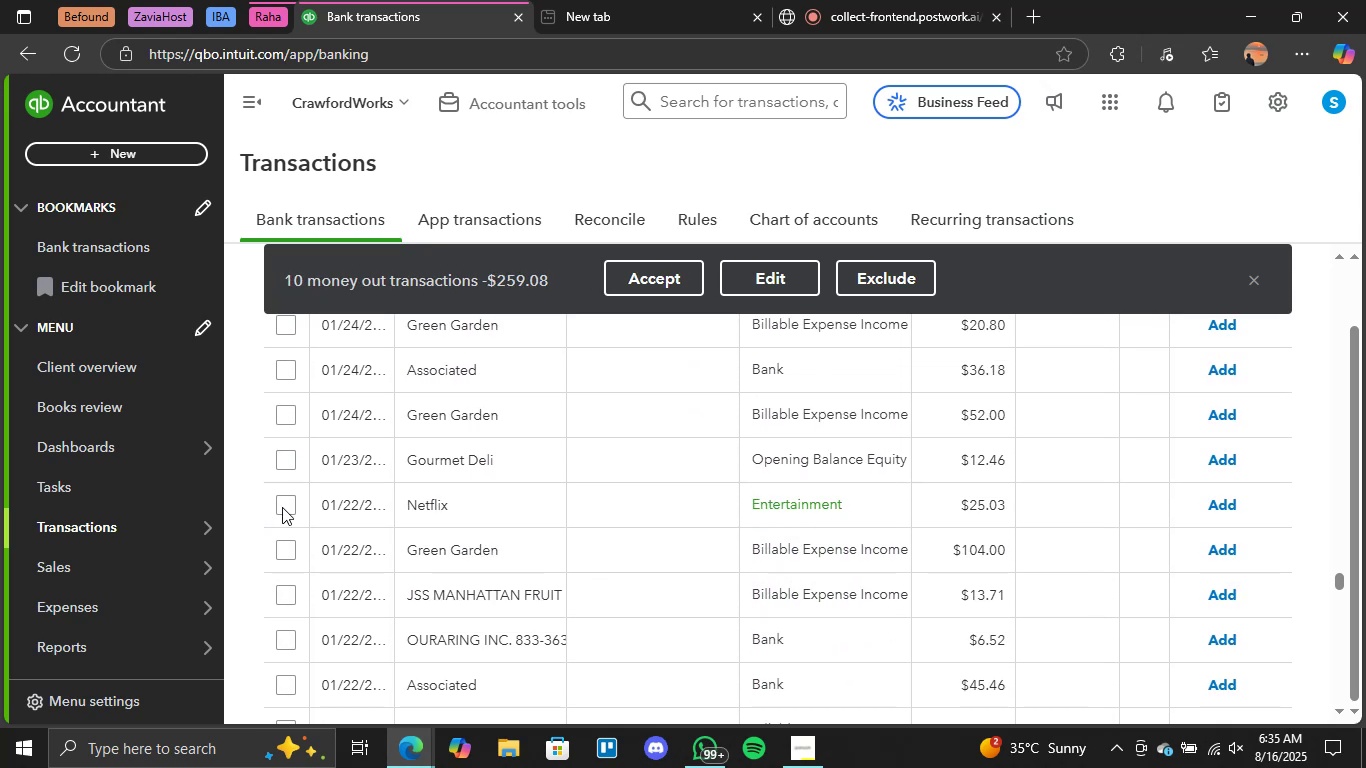 
left_click([284, 506])
 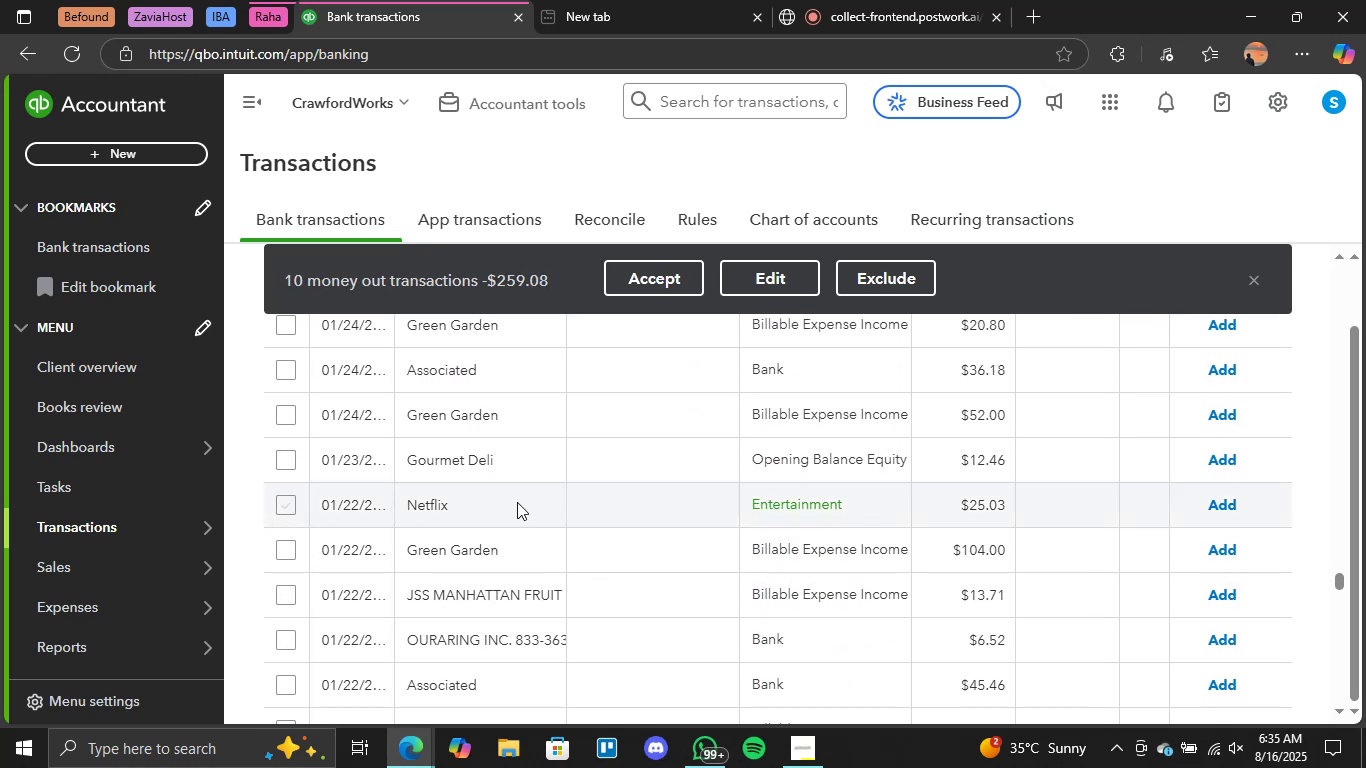 
scroll: coordinate [527, 503], scroll_direction: down, amount: 9.0
 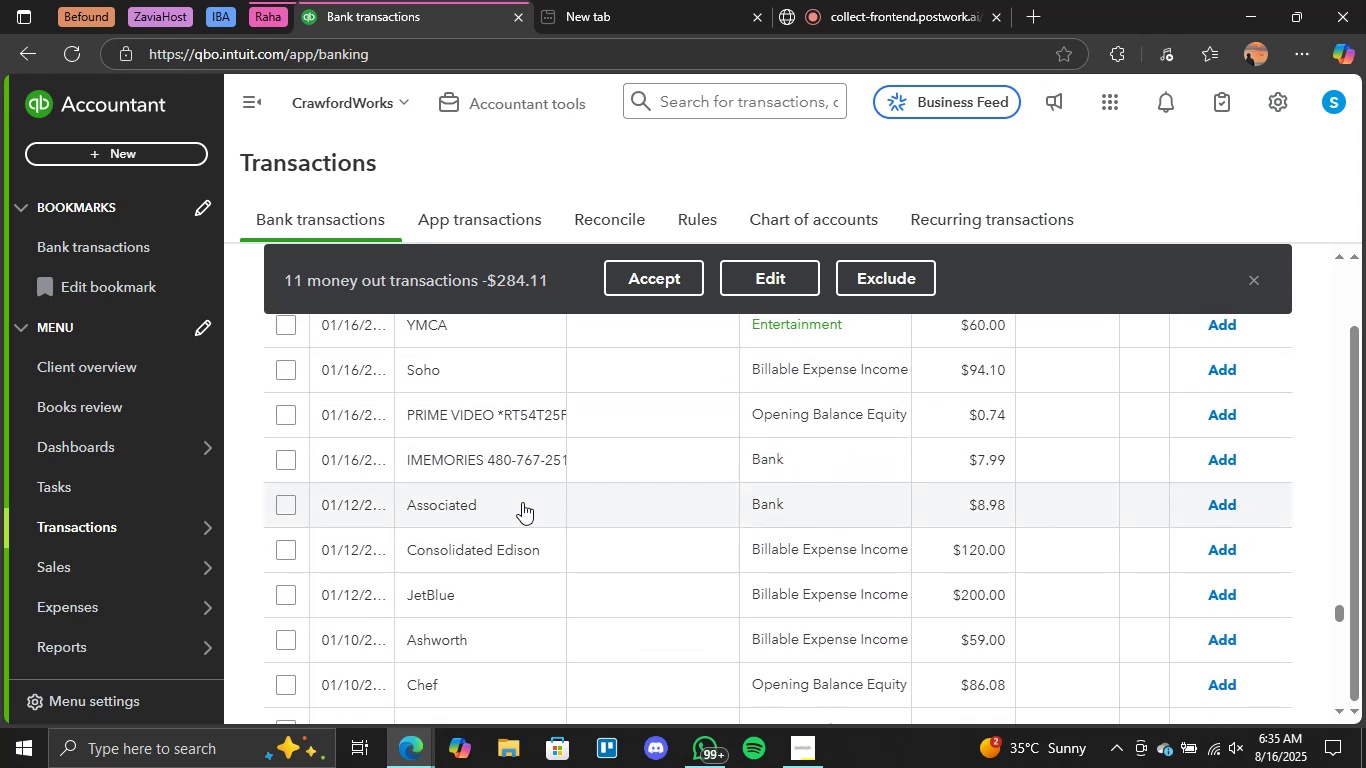 
scroll: coordinate [503, 441], scroll_direction: up, amount: 1.0
 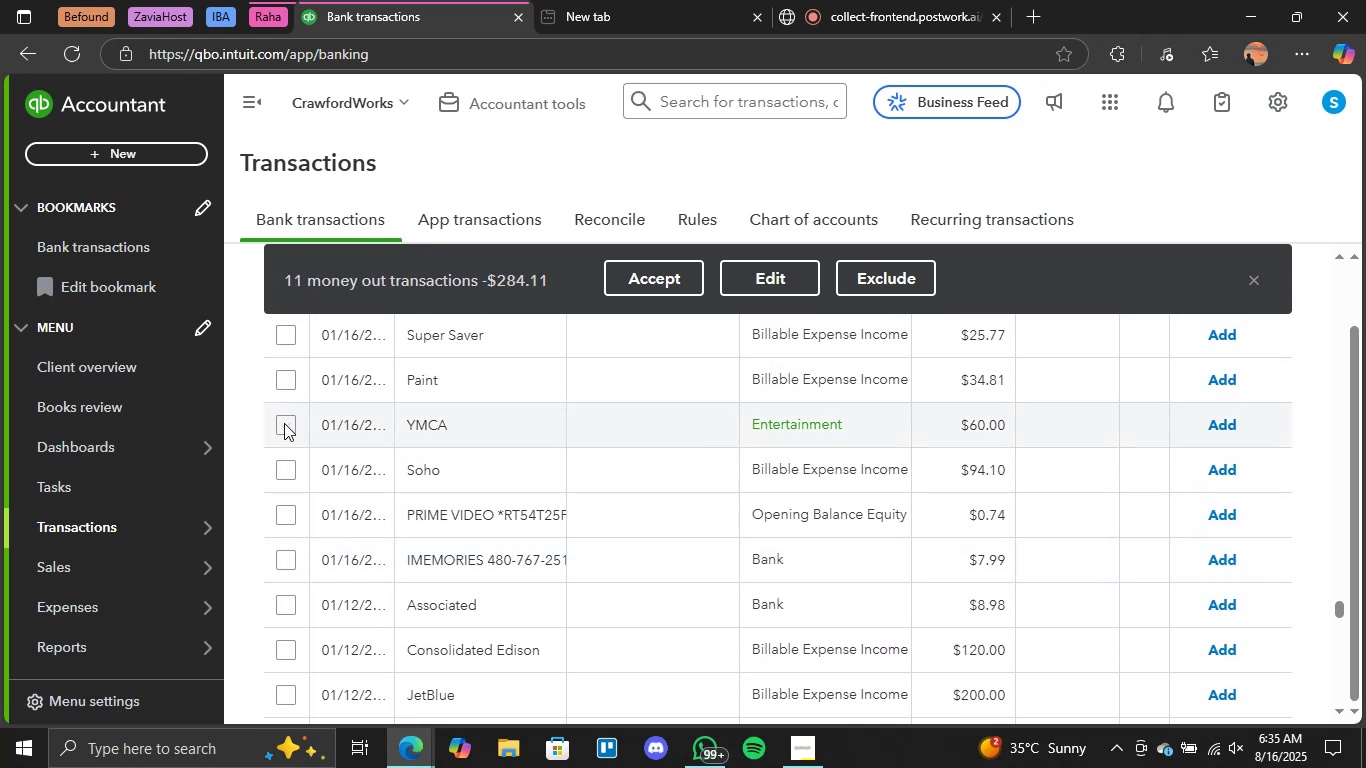 
scroll: coordinate [626, 452], scroll_direction: down, amount: 13.0
 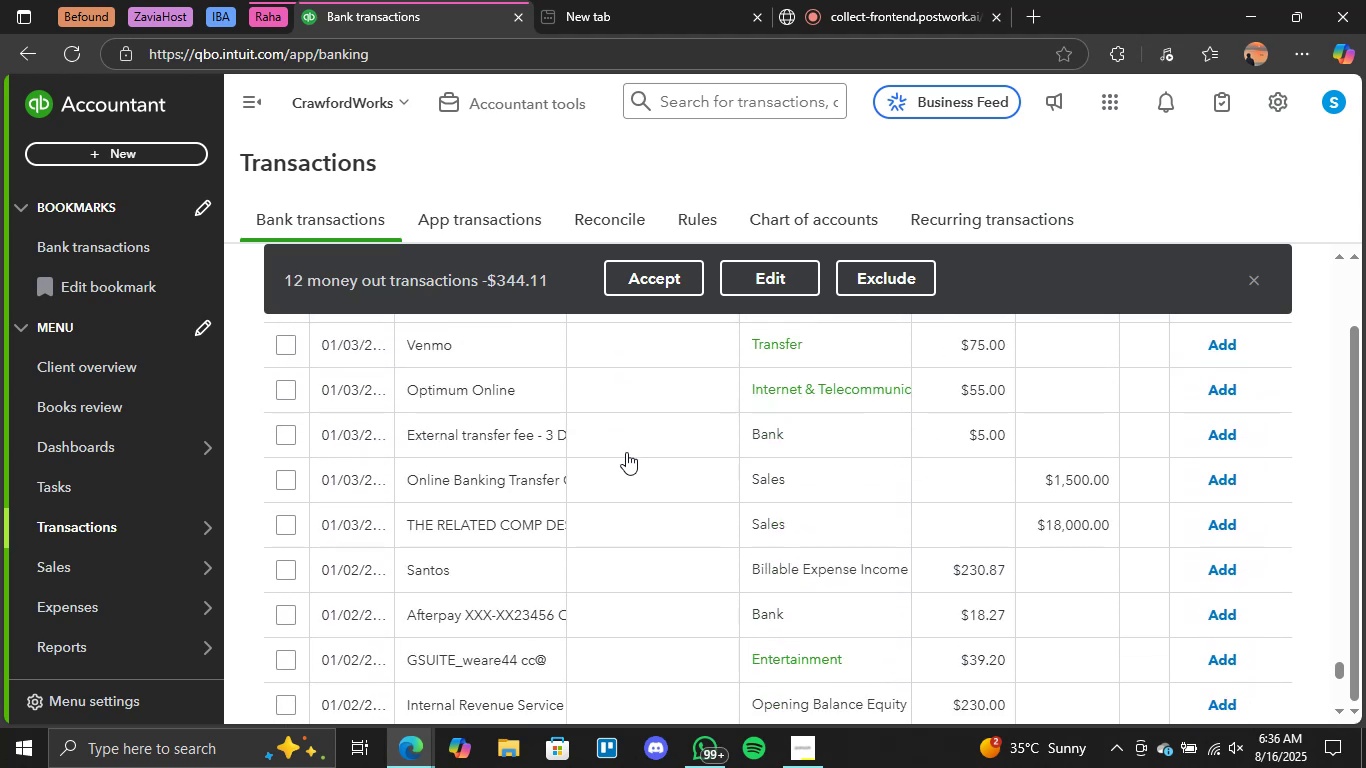 
scroll: coordinate [626, 452], scroll_direction: up, amount: 1.0
 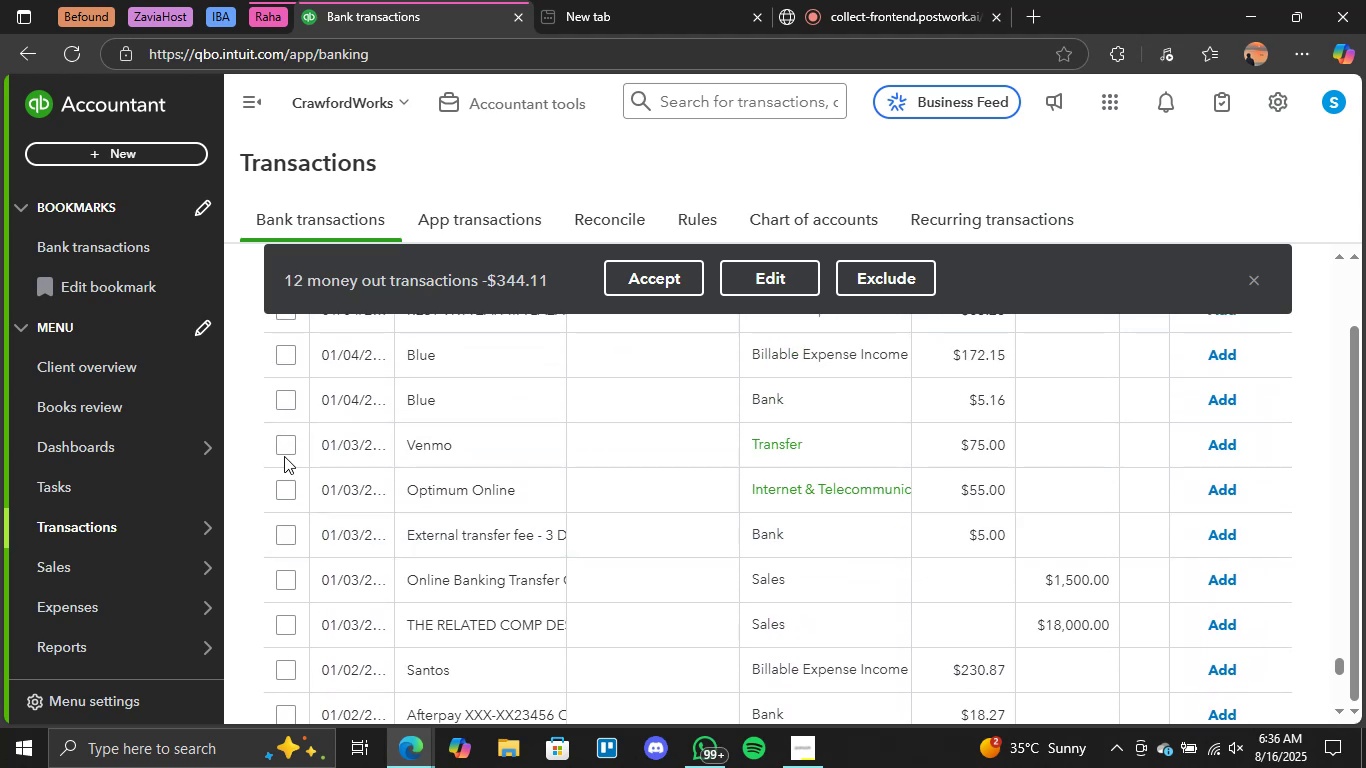 
left_click([286, 443])
 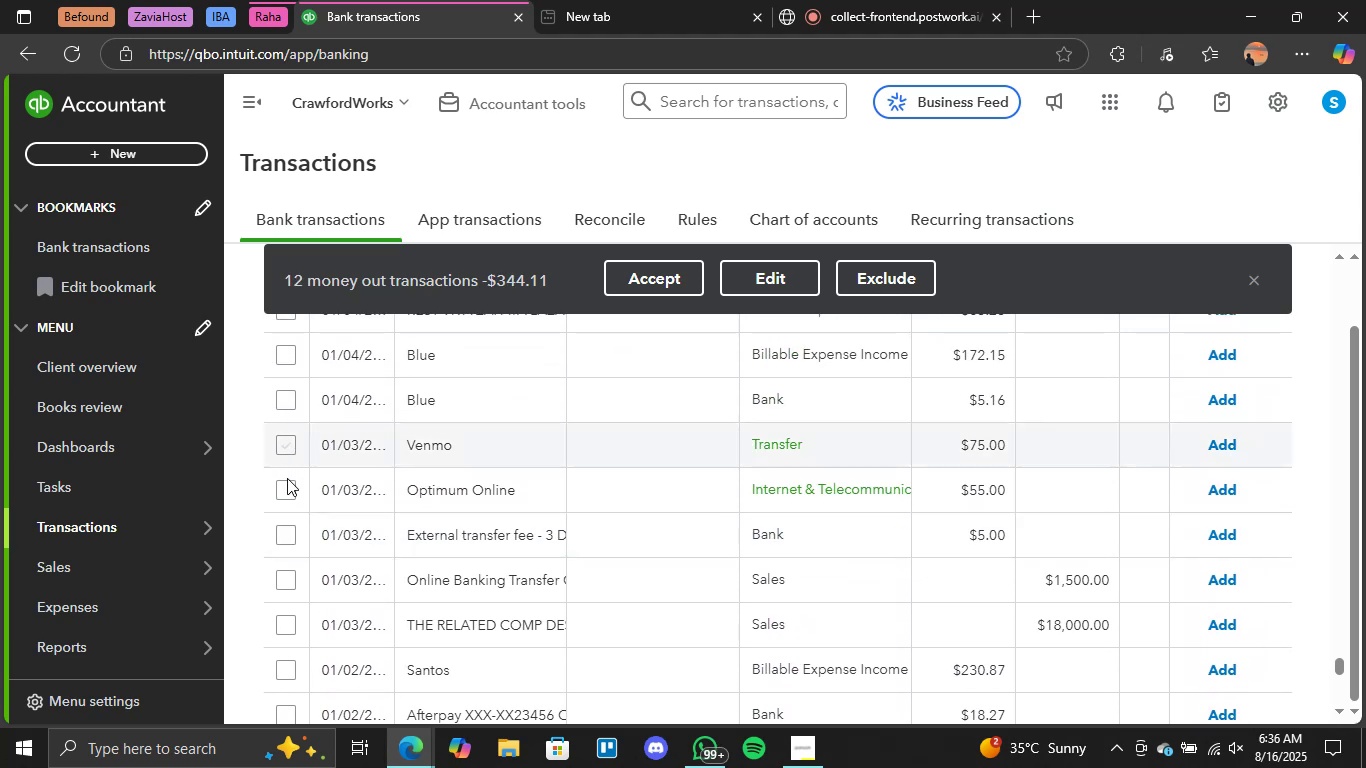 
left_click([286, 483])
 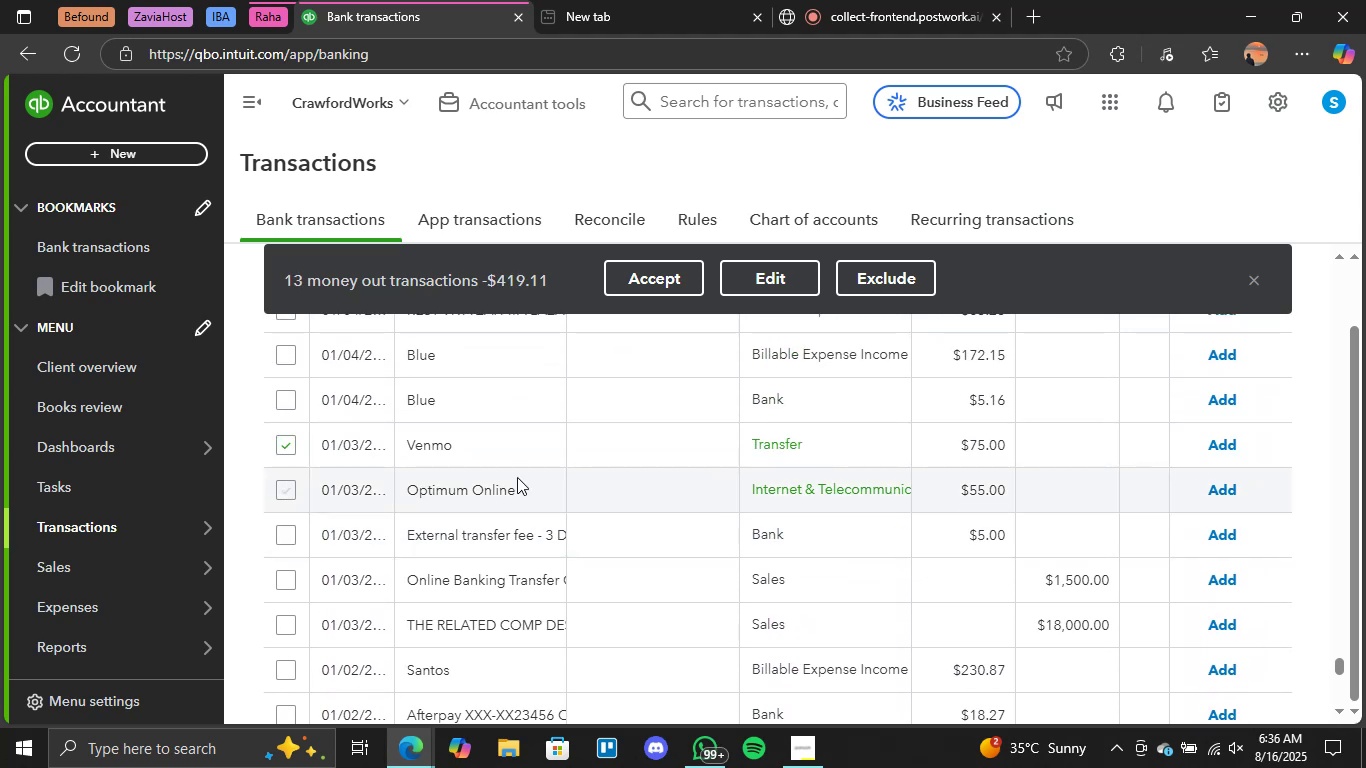 
scroll: coordinate [577, 479], scroll_direction: down, amount: 3.0
 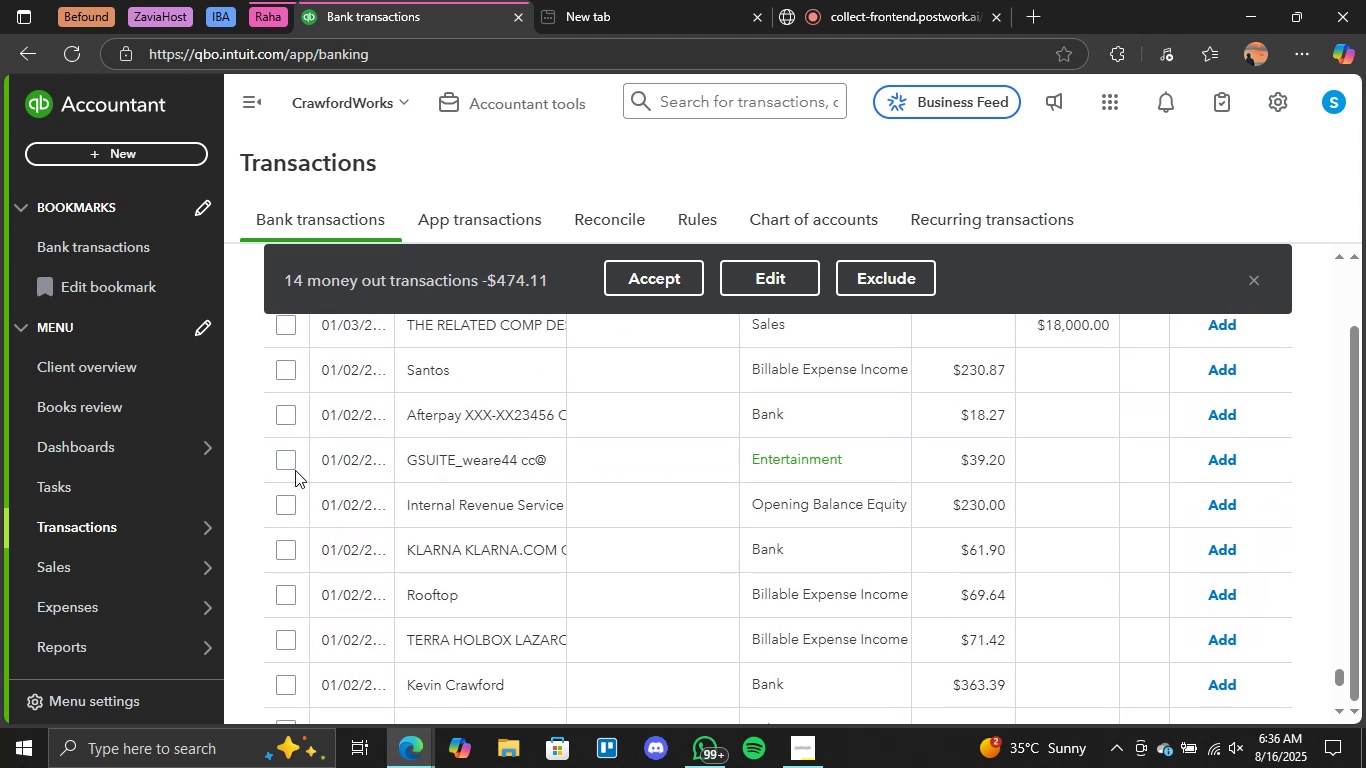 
left_click([289, 462])
 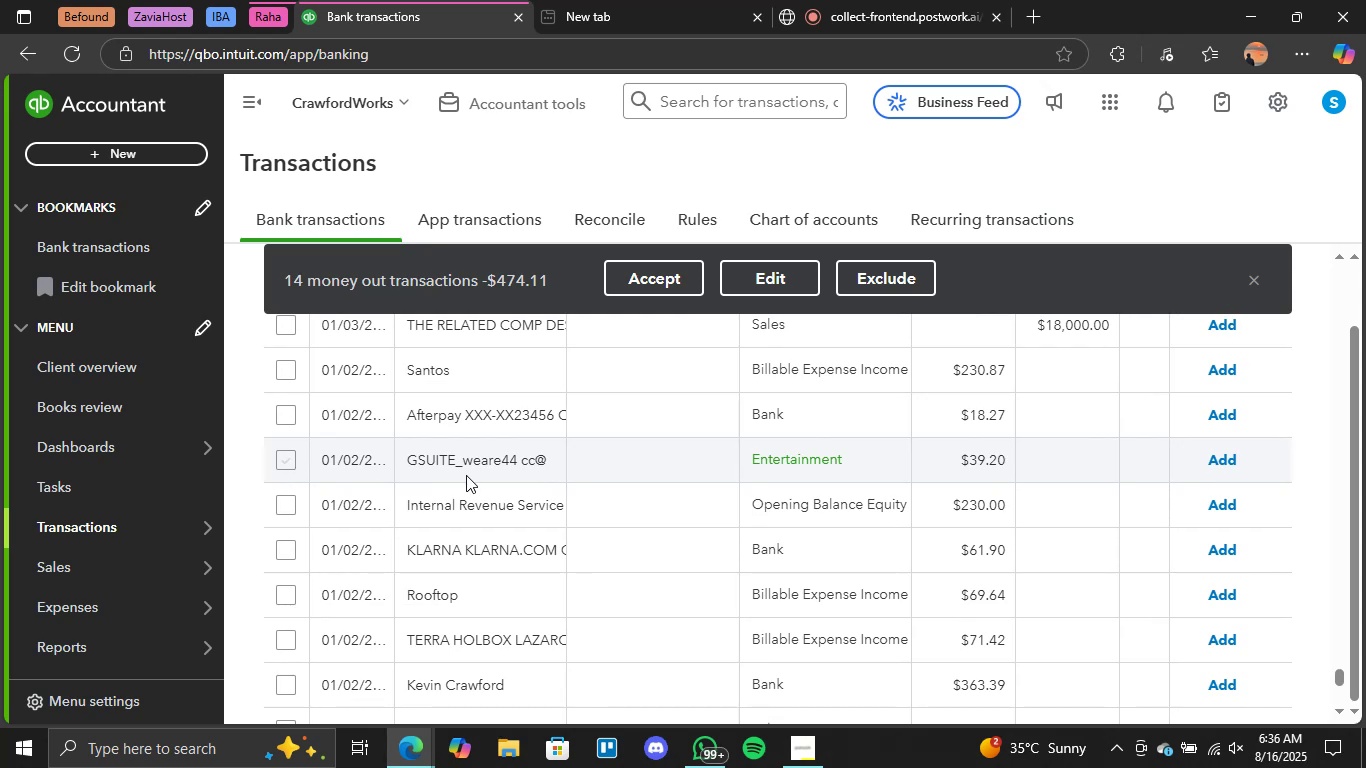 
scroll: coordinate [468, 478], scroll_direction: down, amount: 6.0
 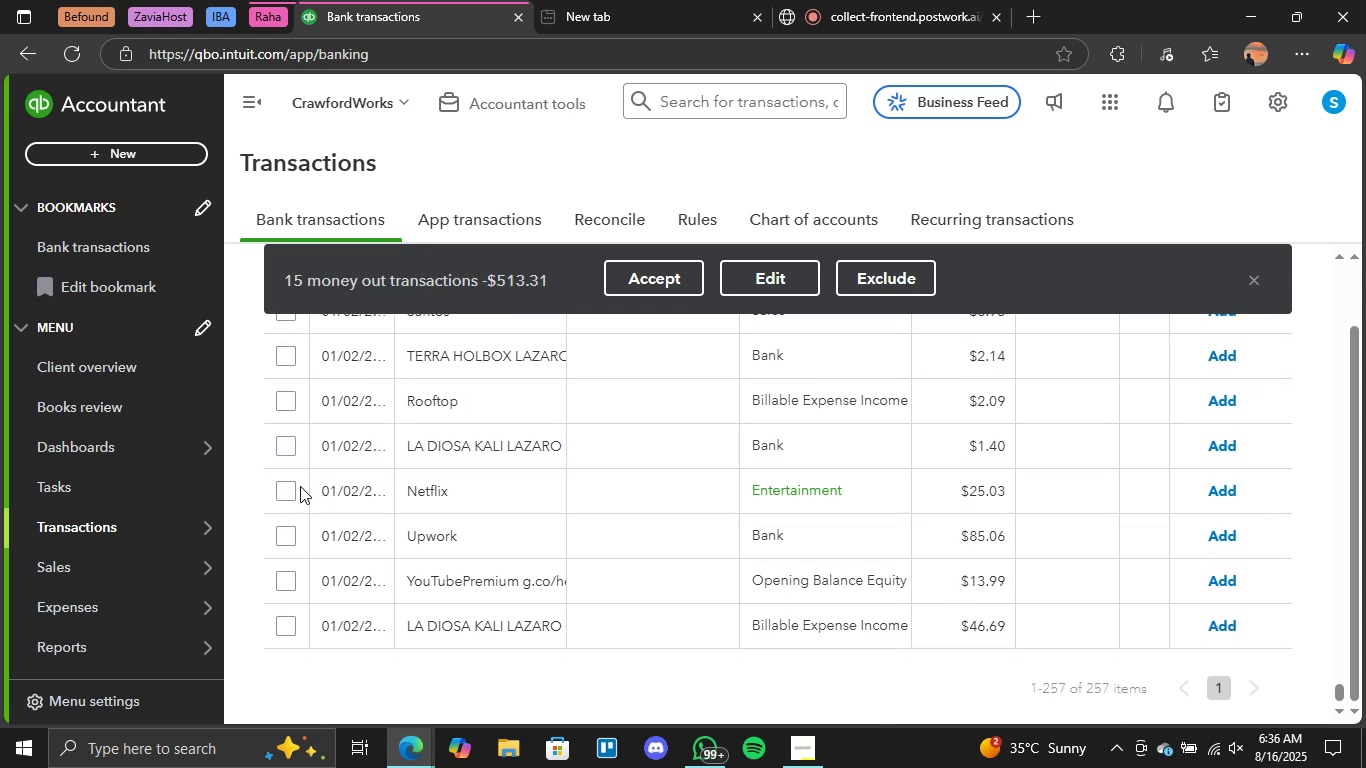 
left_click([287, 490])
 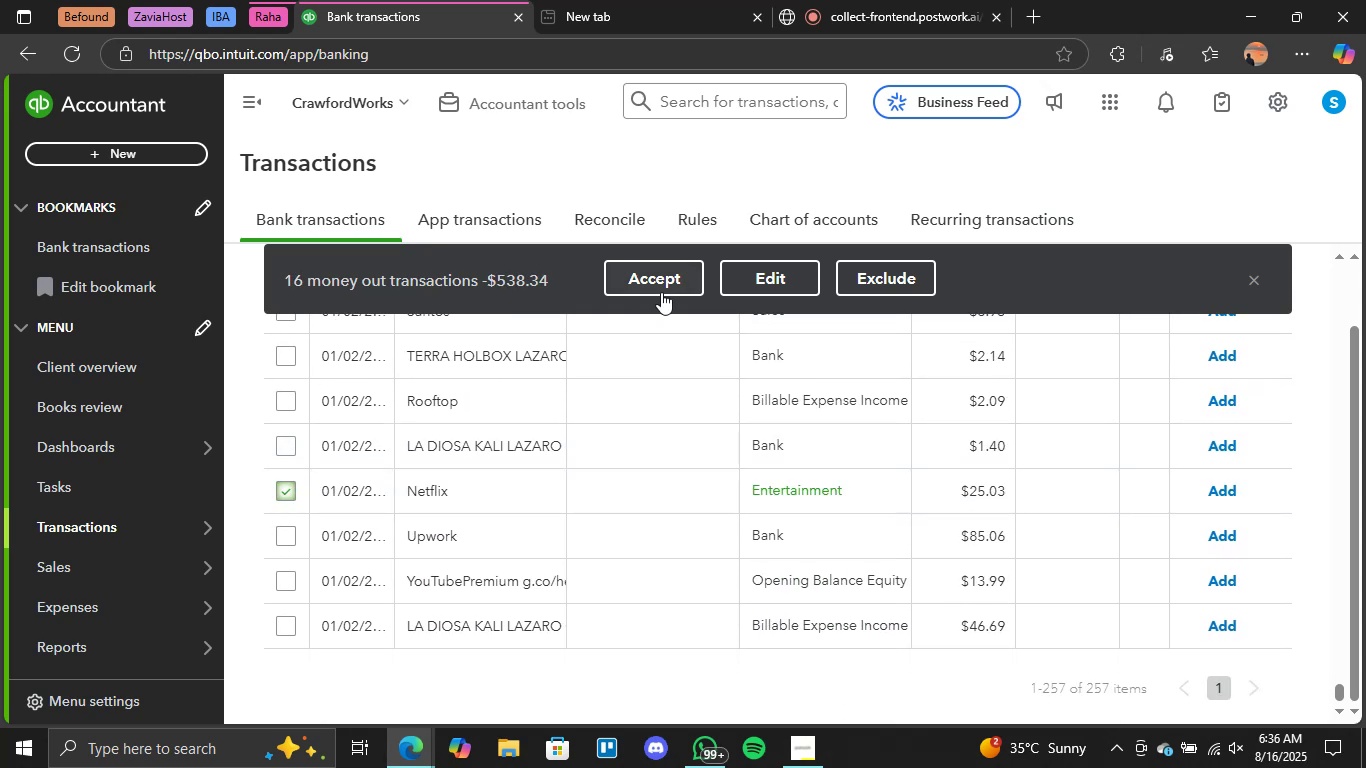 
left_click([661, 292])
 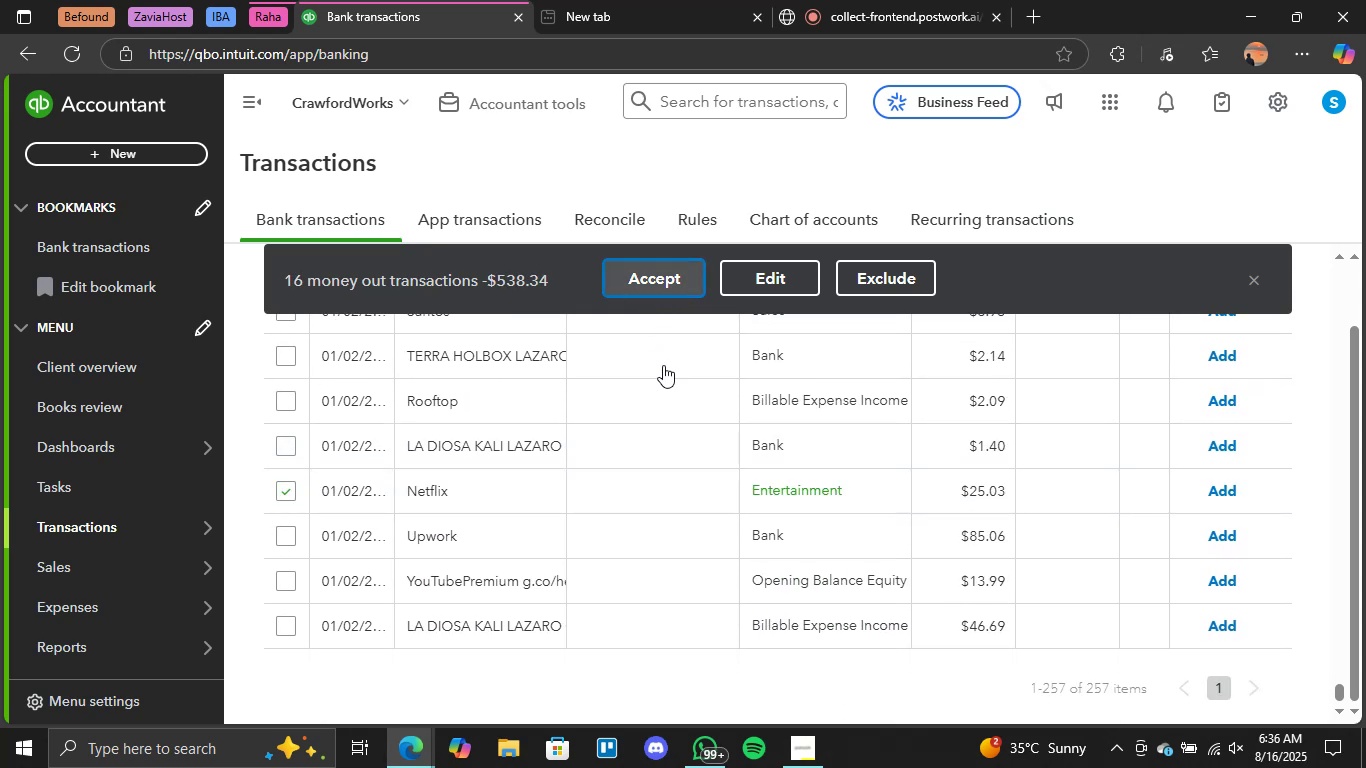 
mouse_move([745, 461])
 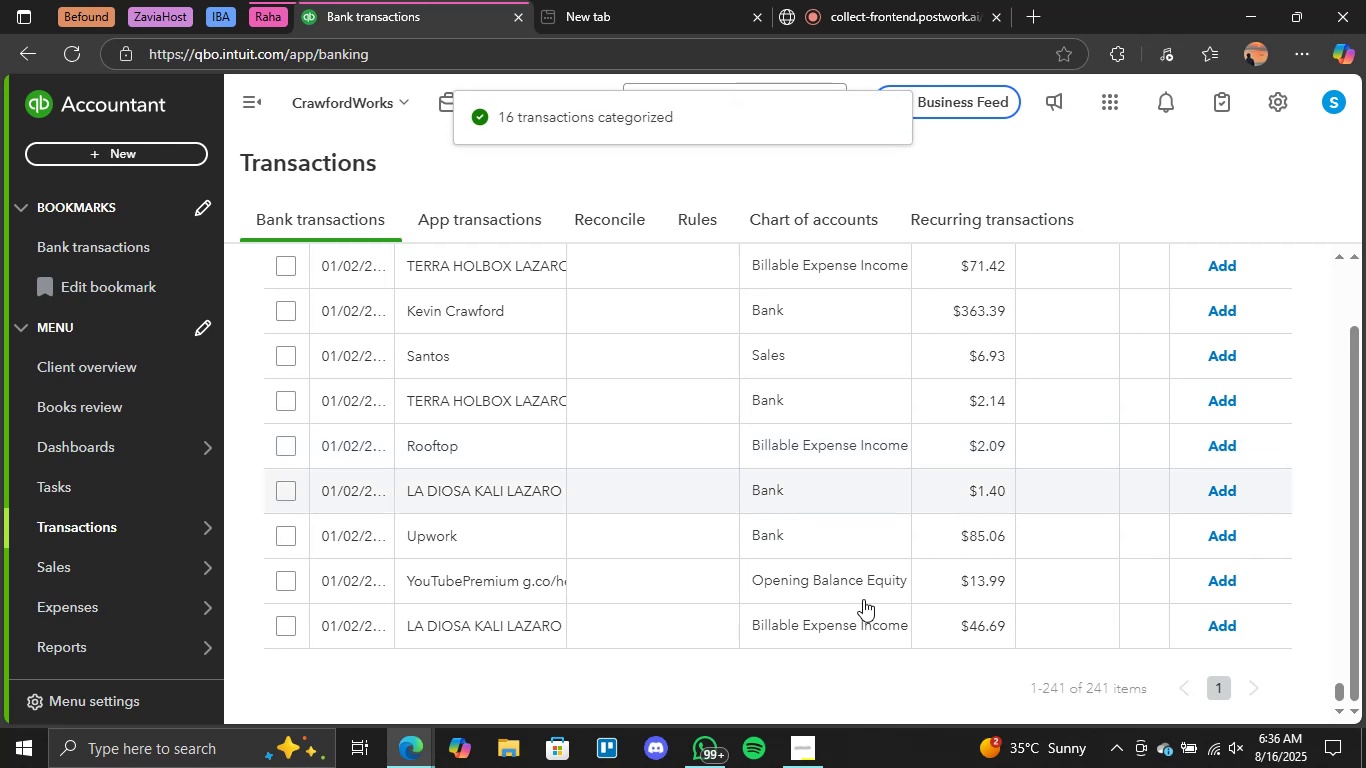 
scroll: coordinate [514, 388], scroll_direction: up, amount: 36.0
 